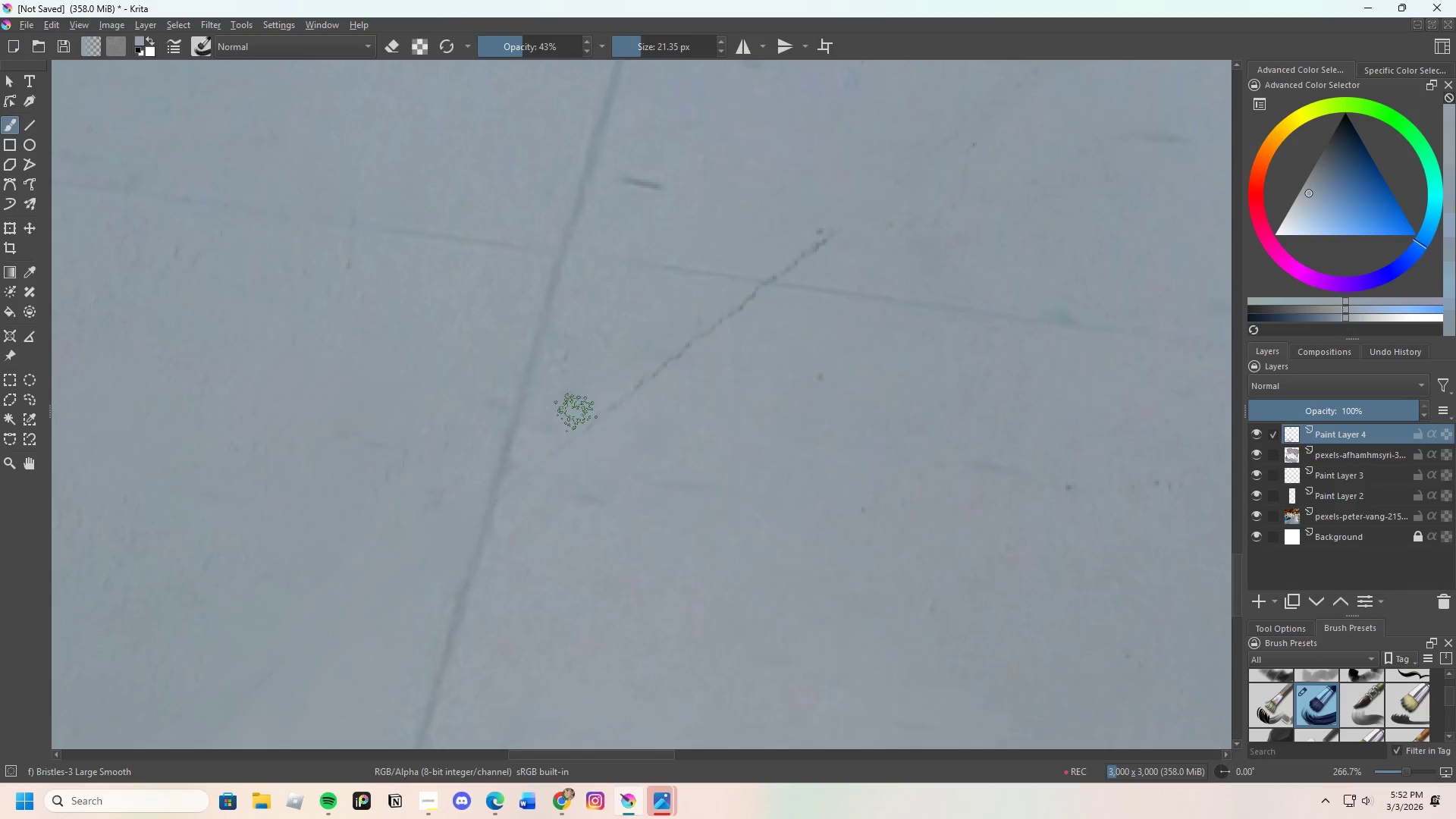 
scroll: coordinate [664, 326], scroll_direction: up, amount: 2.0
 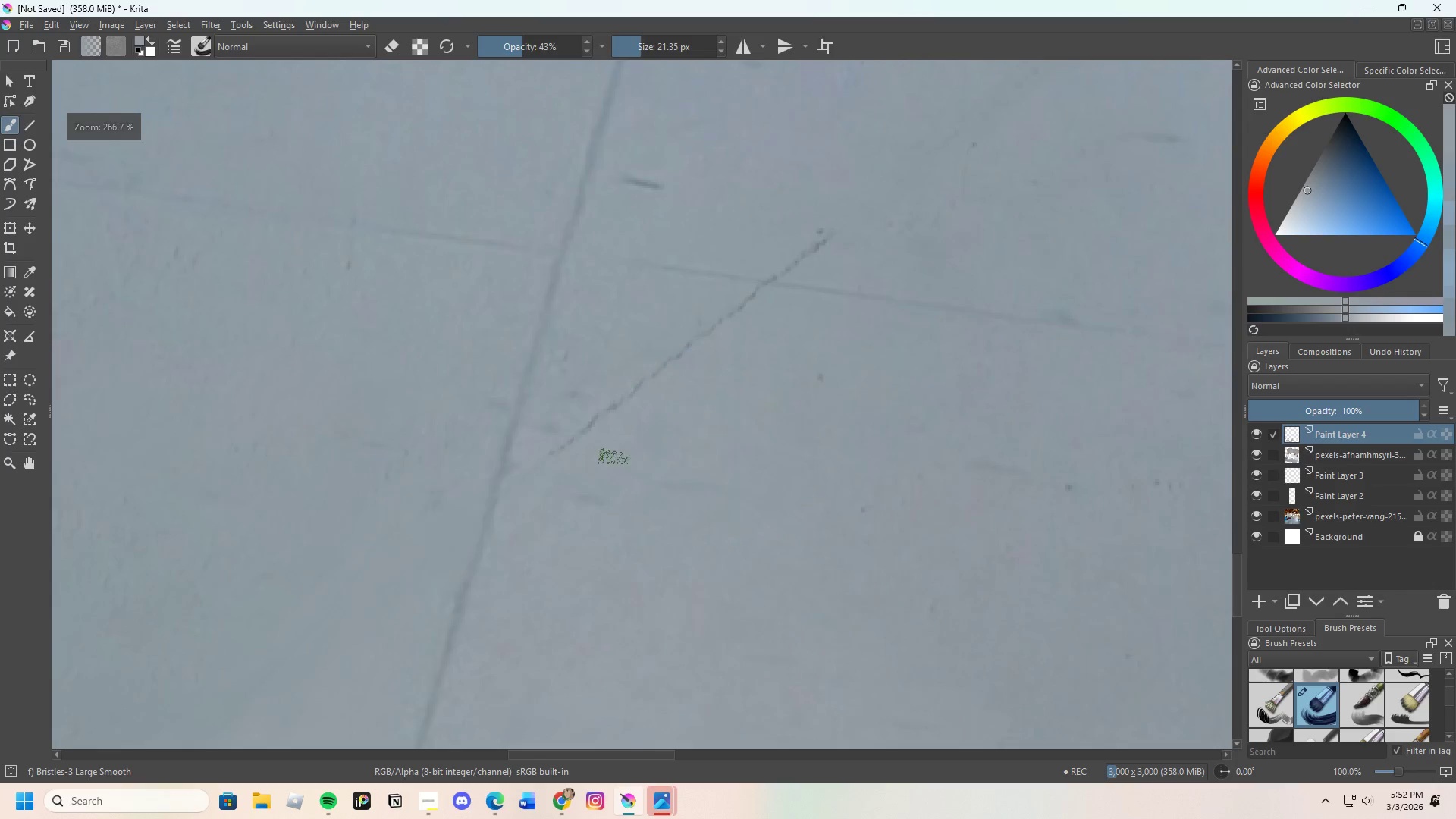 
left_click_drag(start_coordinate=[614, 455], to_coordinate=[617, 450])
 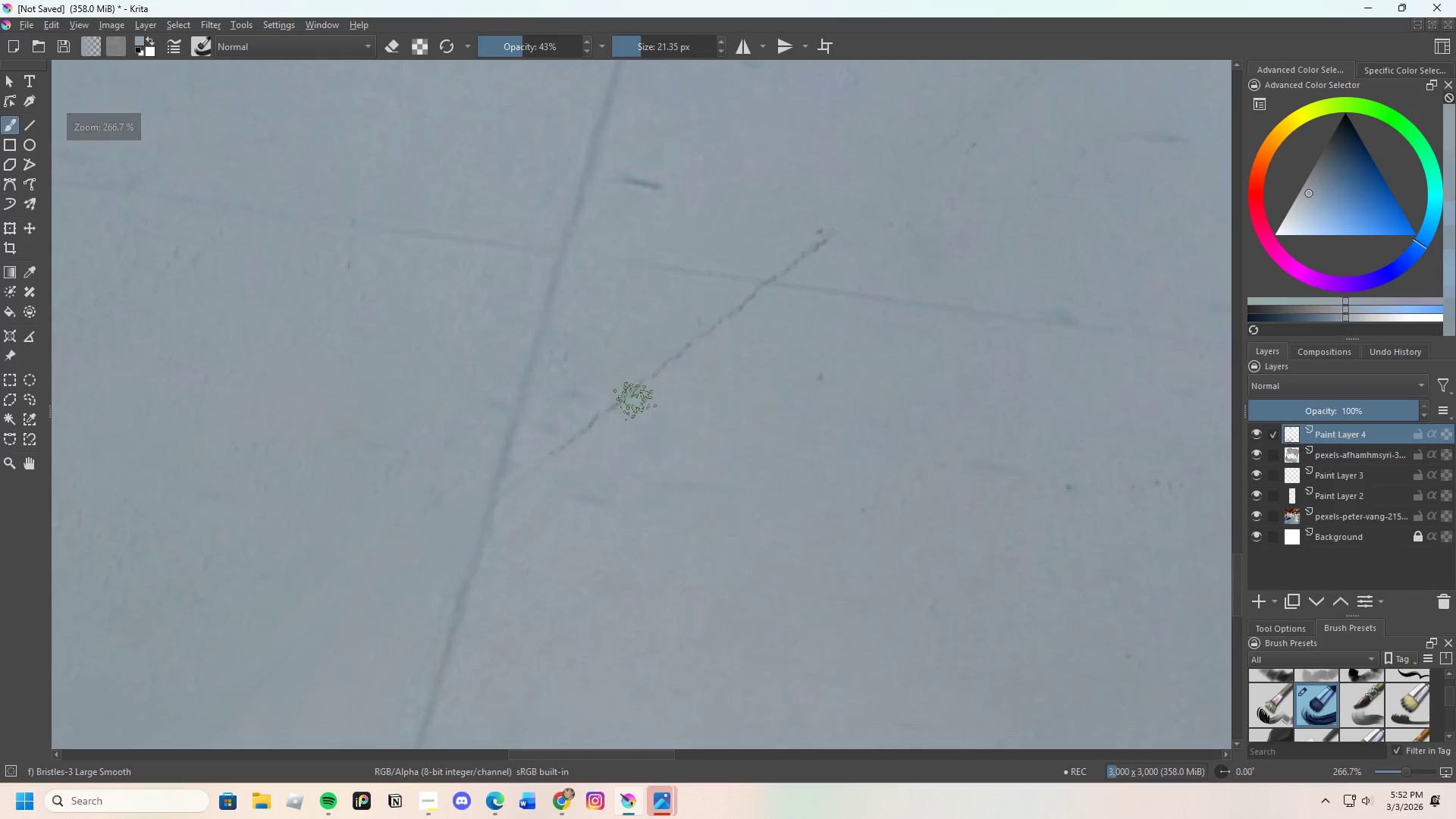 
left_click_drag(start_coordinate=[628, 400], to_coordinate=[592, 424])
 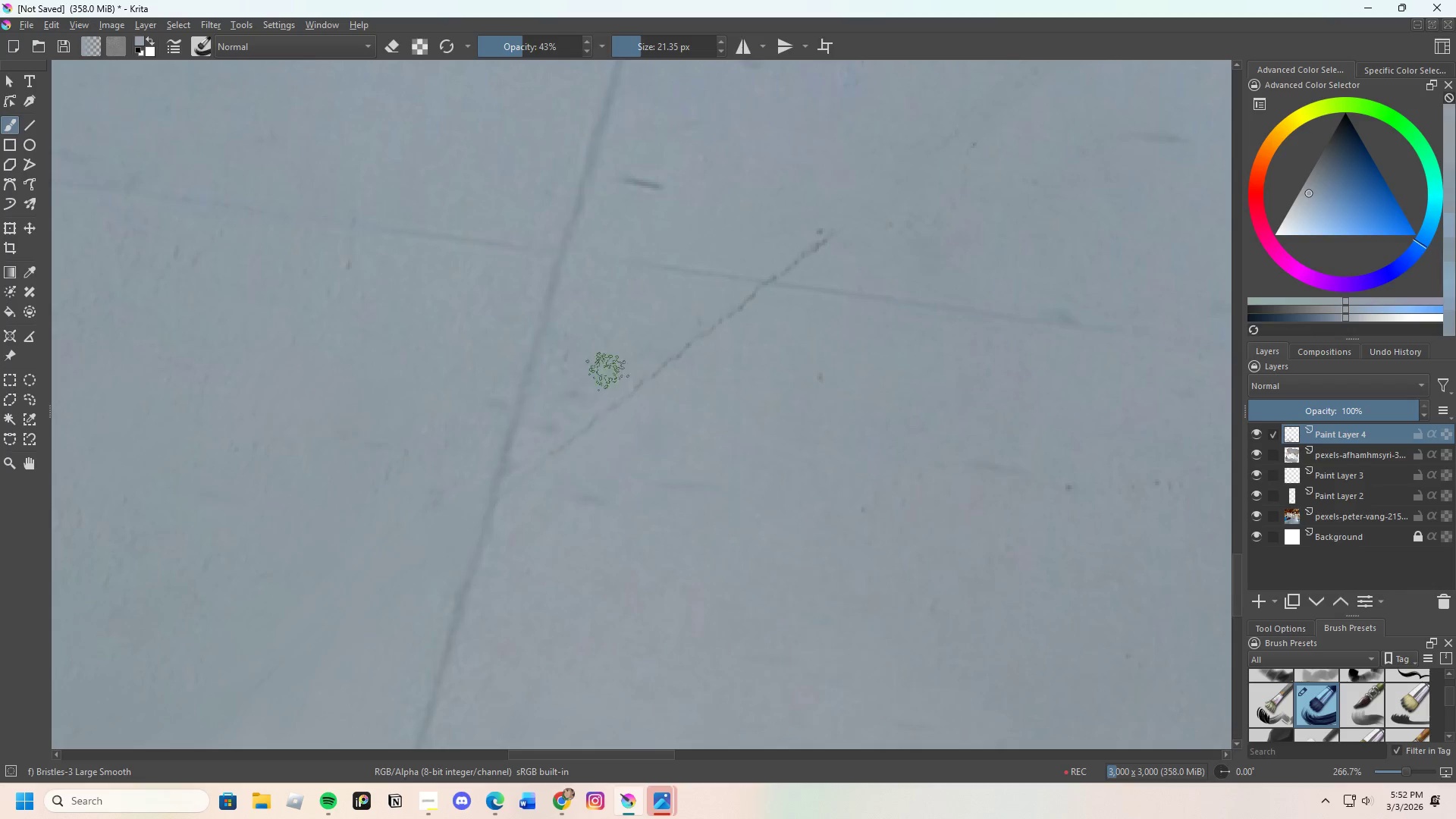 
left_click_drag(start_coordinate=[607, 372], to_coordinate=[567, 427])
 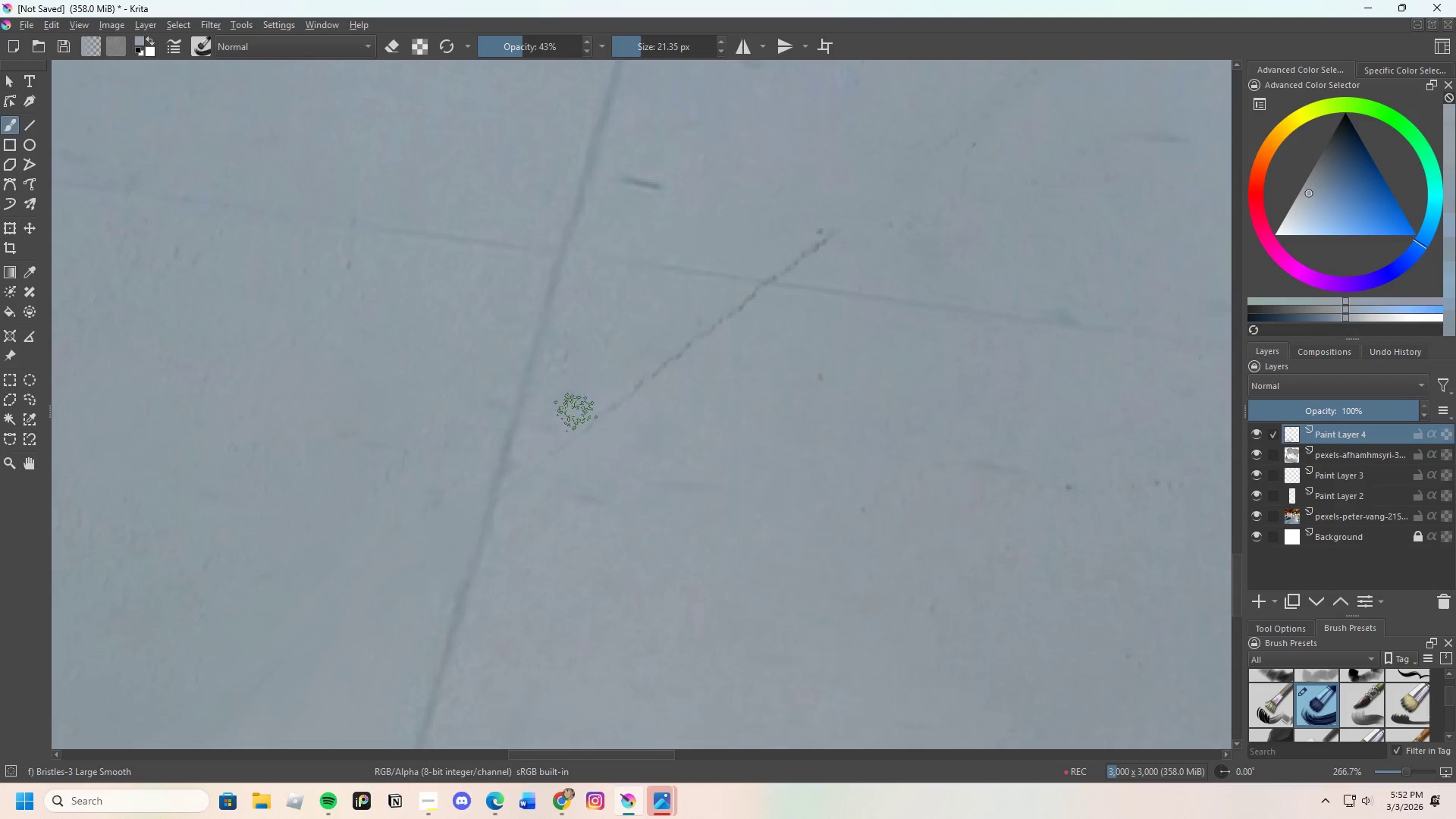 
left_click_drag(start_coordinate=[574, 415], to_coordinate=[589, 421])
 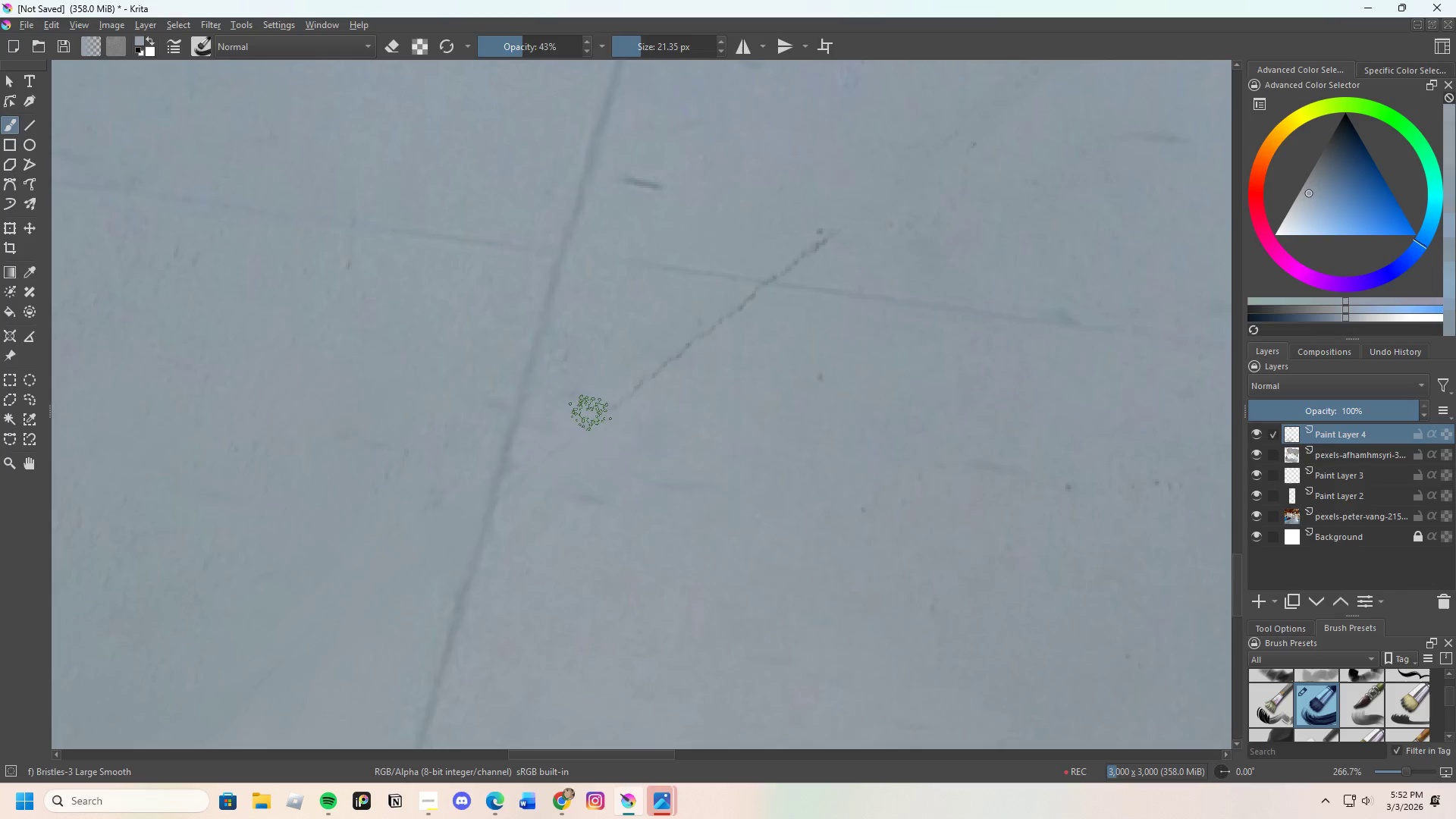 
left_click_drag(start_coordinate=[590, 414], to_coordinate=[628, 382])
 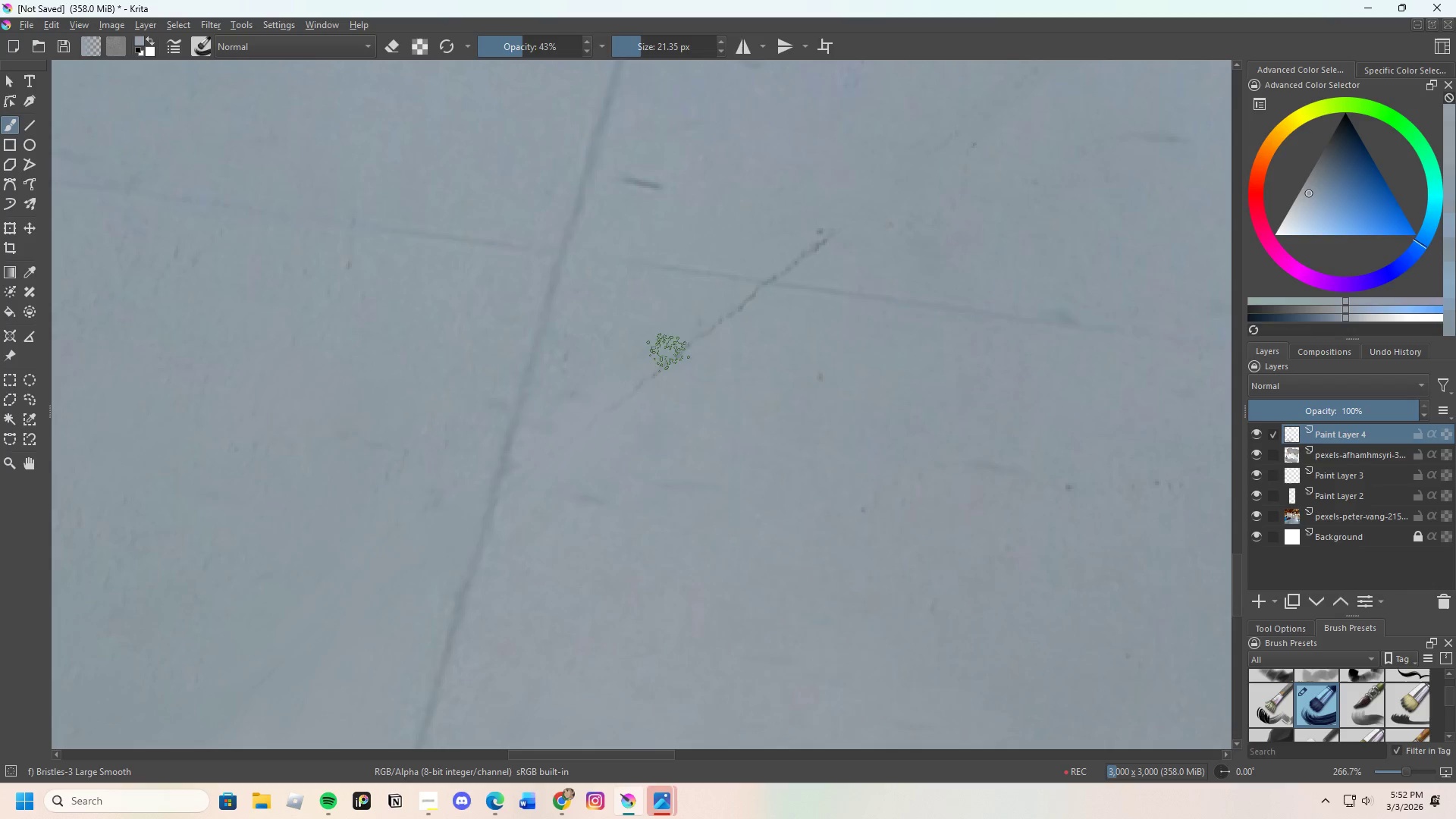 
left_click_drag(start_coordinate=[690, 335], to_coordinate=[651, 368])
 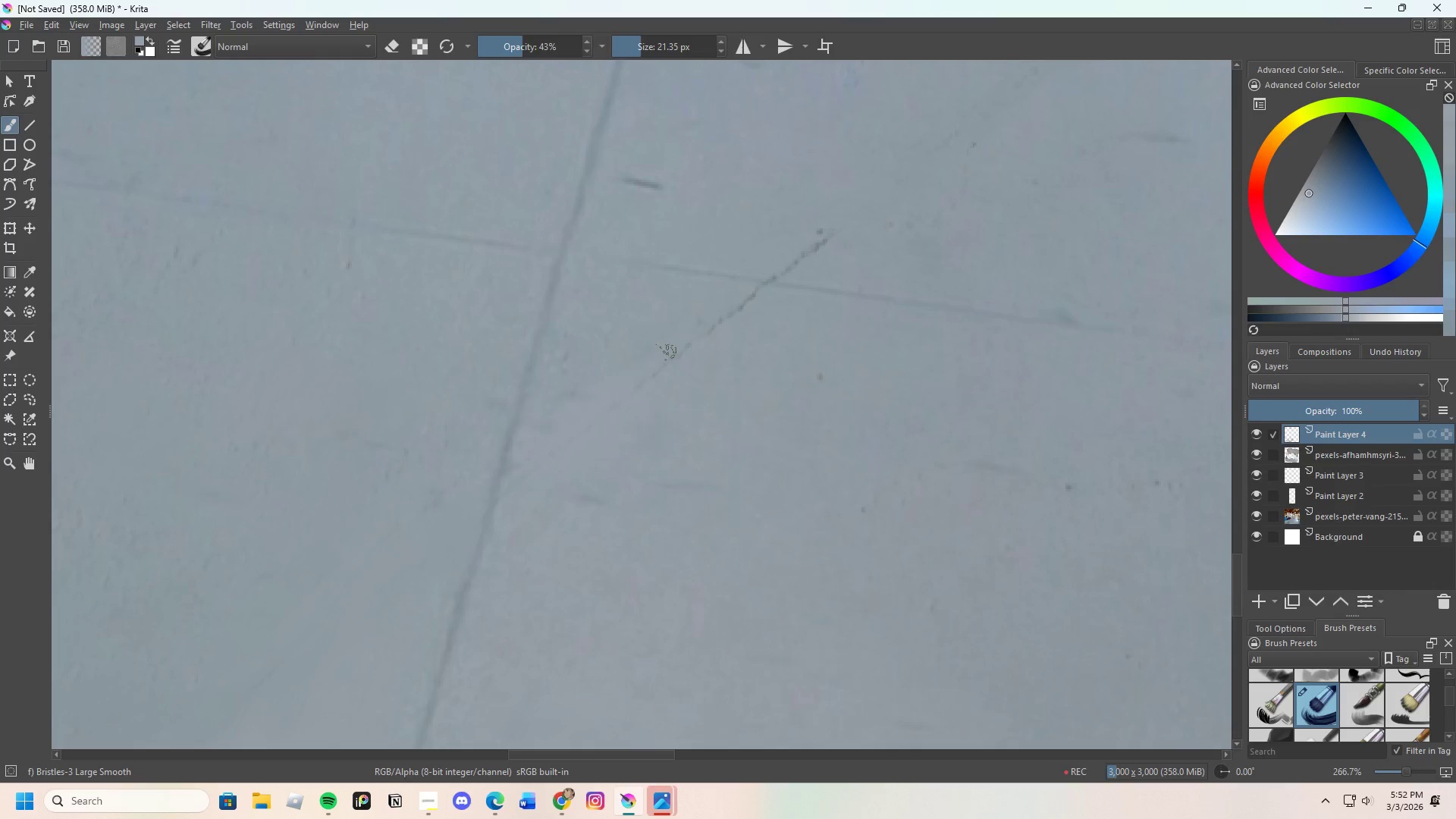 
left_click_drag(start_coordinate=[686, 328], to_coordinate=[649, 382])
 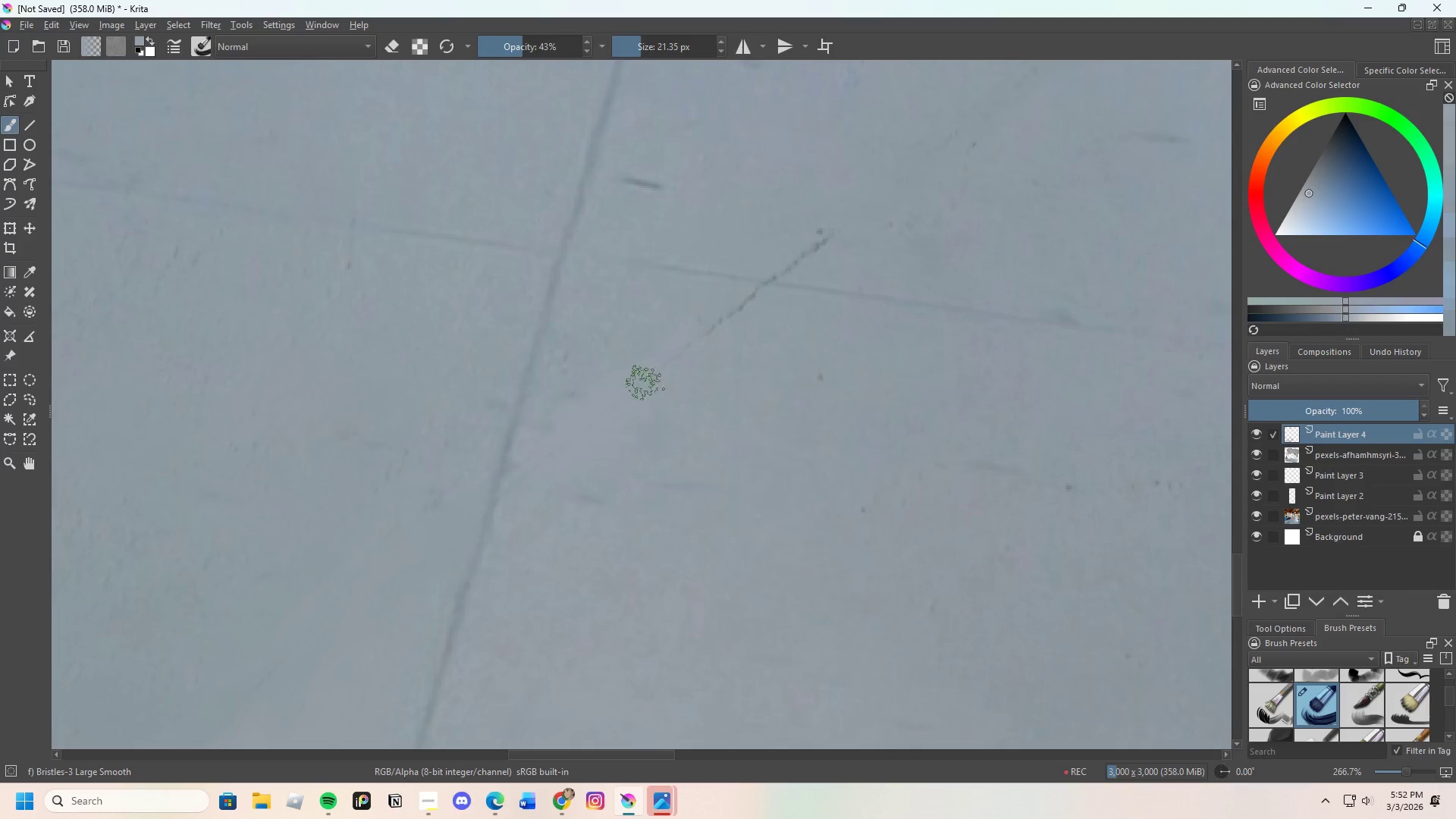 
left_click_drag(start_coordinate=[643, 384], to_coordinate=[581, 519])
 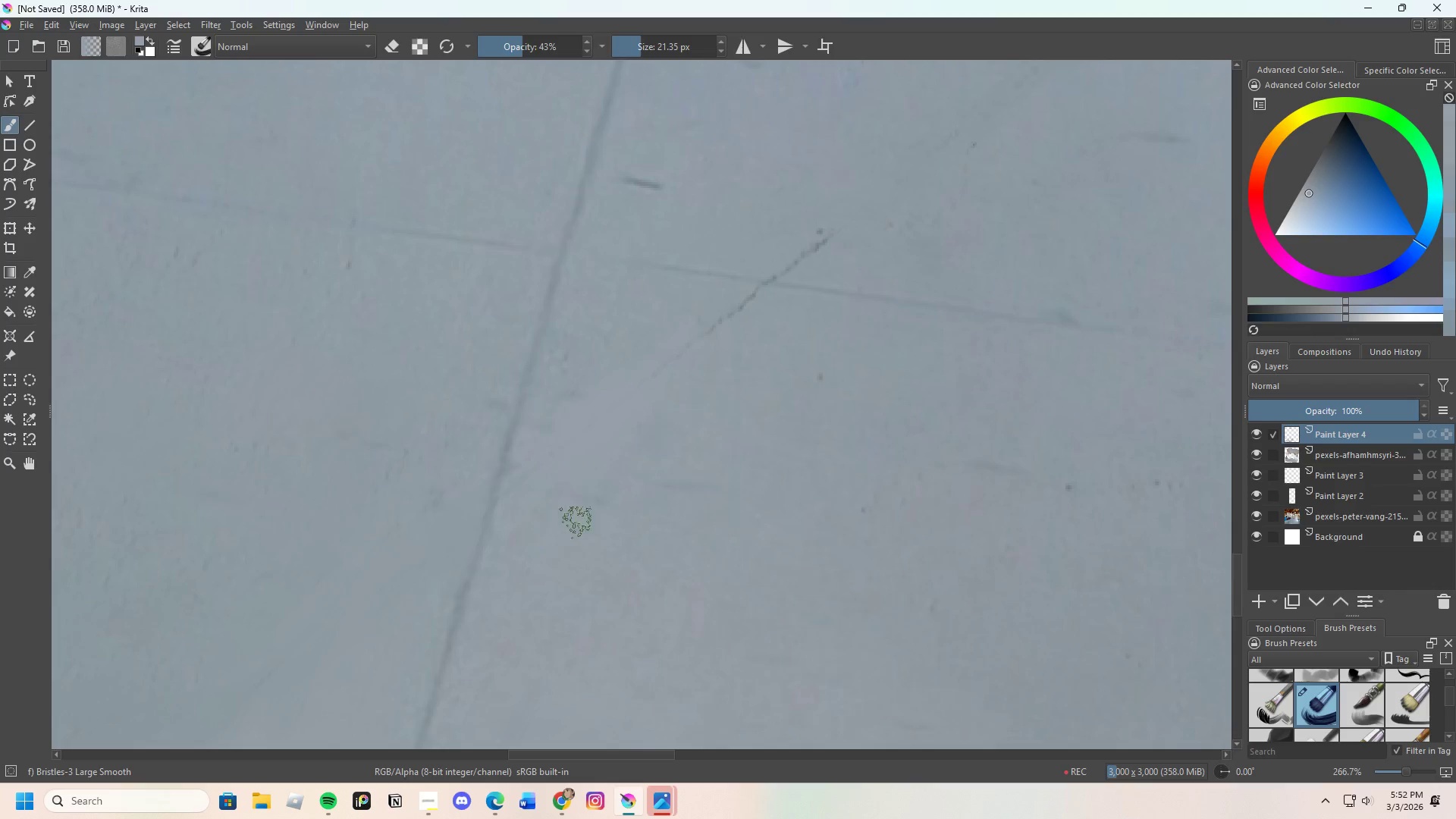 
left_click_drag(start_coordinate=[599, 515], to_coordinate=[656, 481])
 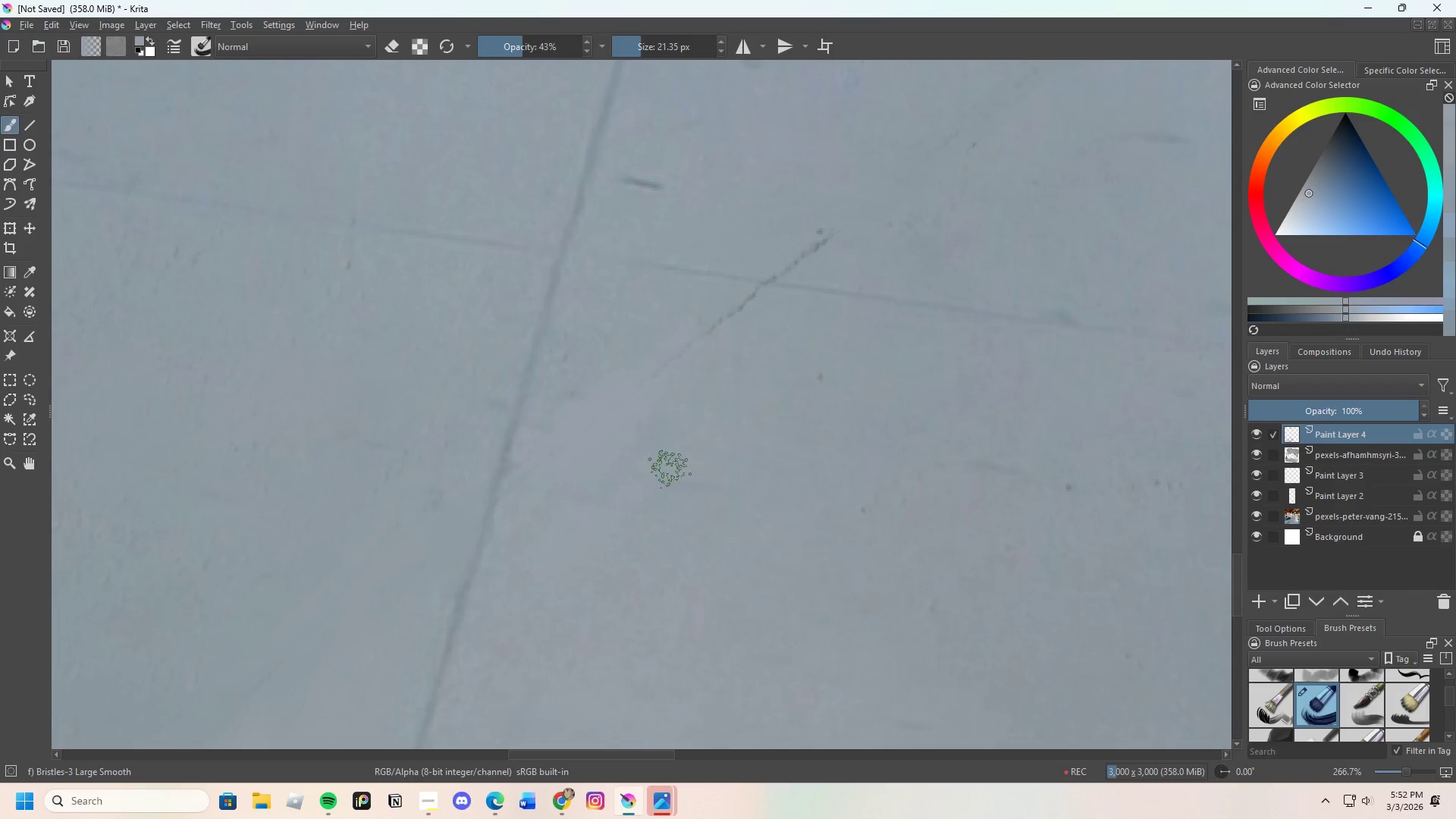 
left_click_drag(start_coordinate=[665, 470], to_coordinate=[764, 460])
 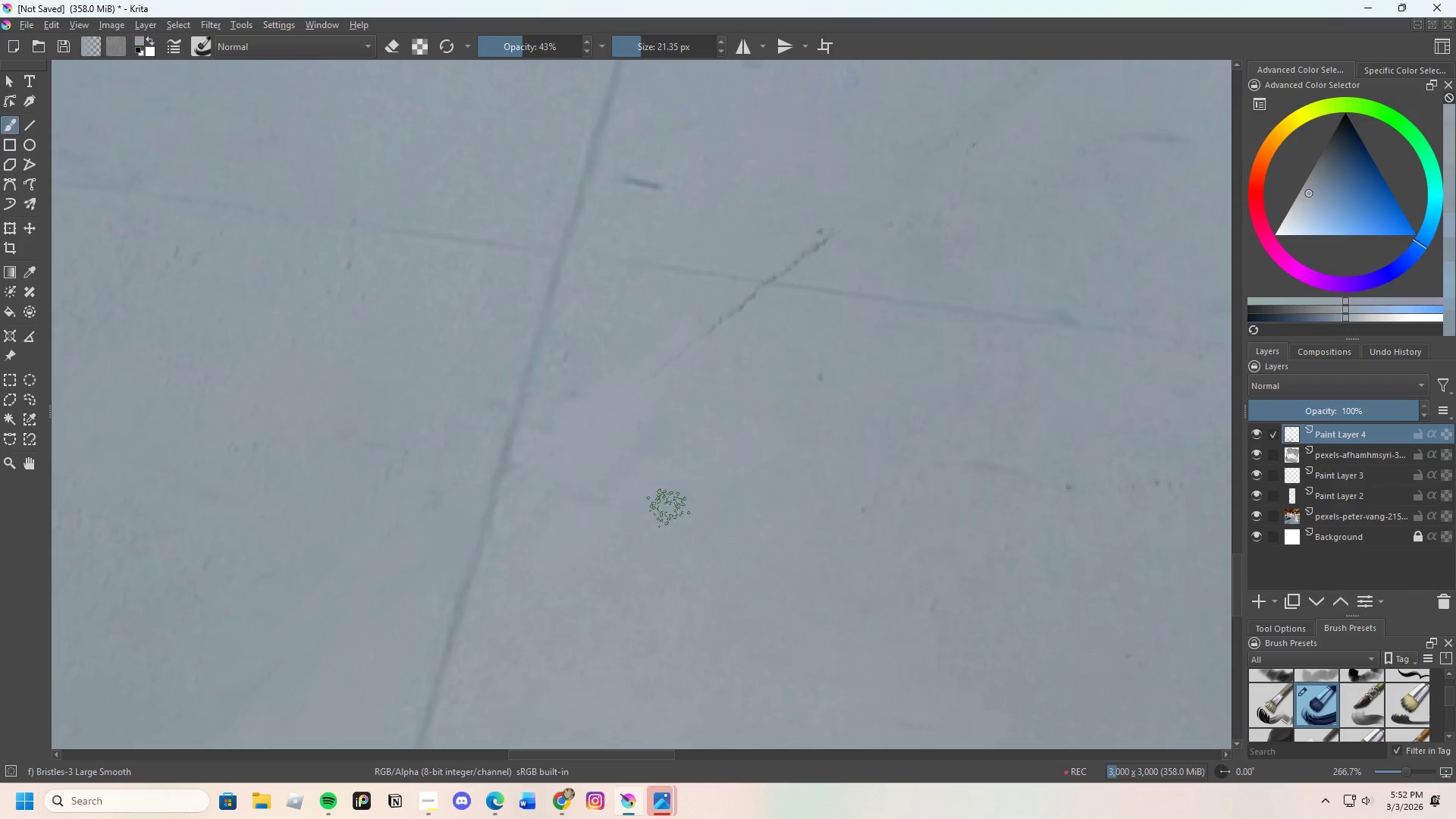 
left_click_drag(start_coordinate=[752, 469], to_coordinate=[603, 482])
 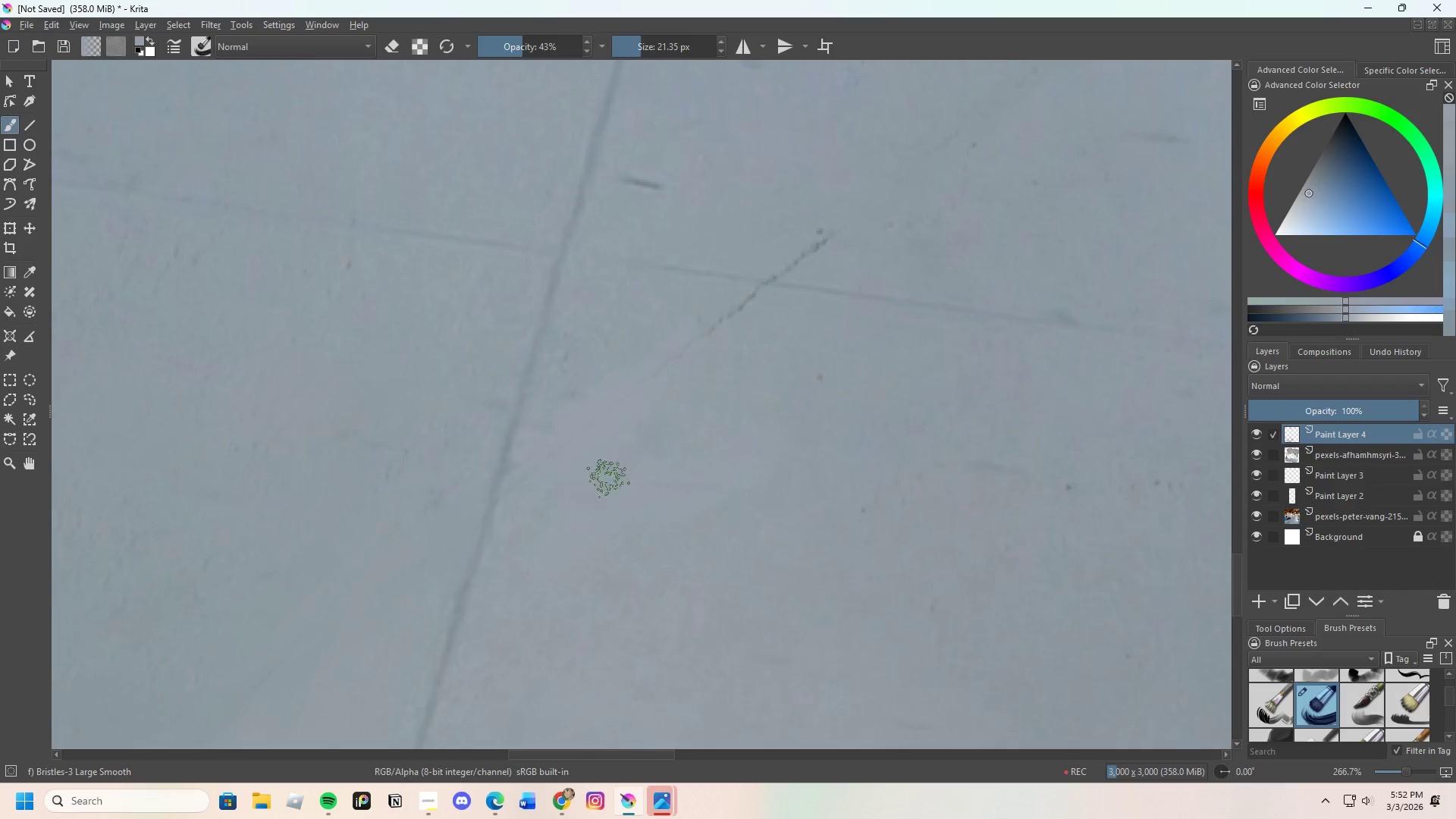 
left_click_drag(start_coordinate=[585, 491], to_coordinate=[626, 490])
 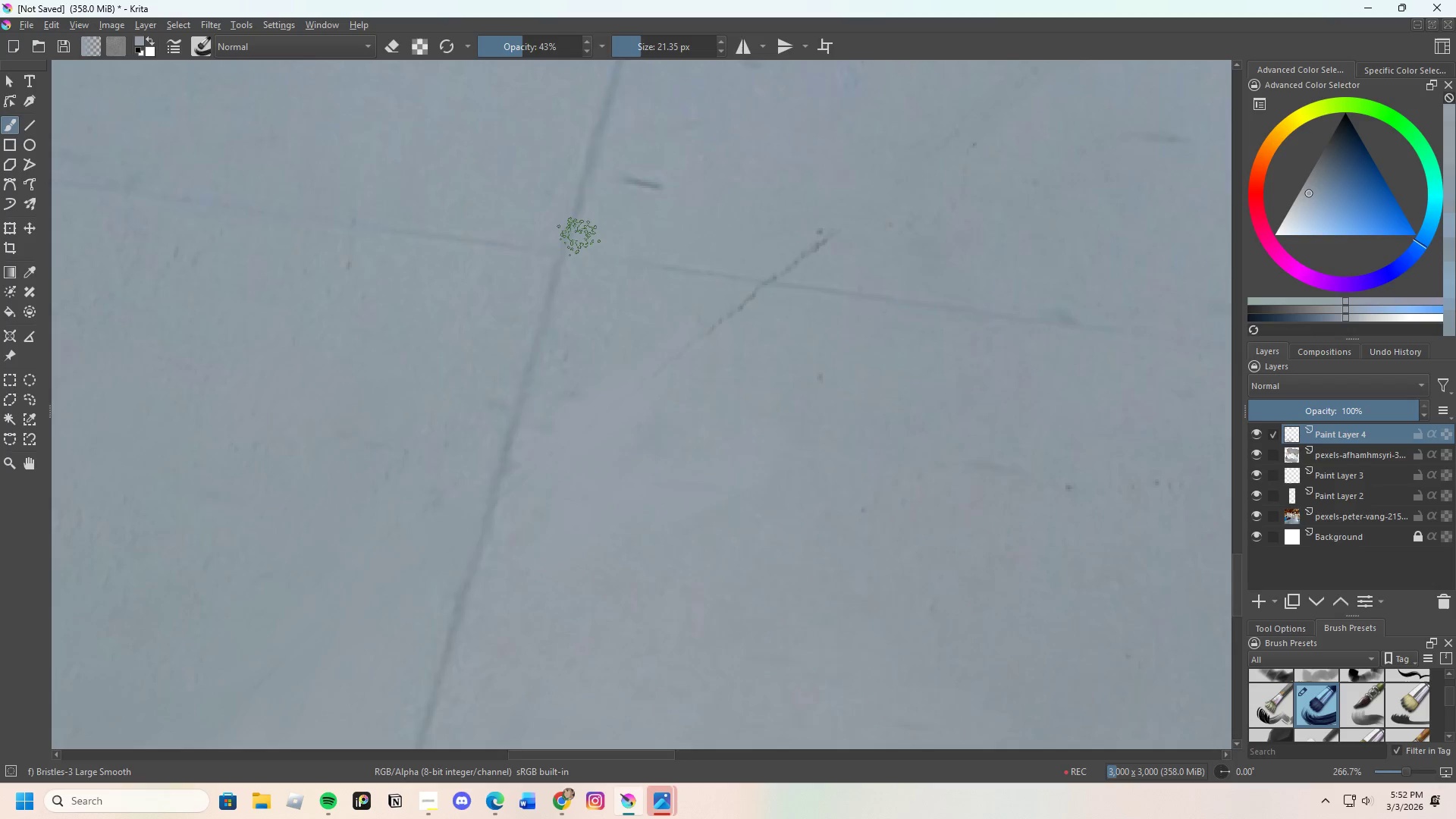 
hold_key(key=ControlLeft, duration=0.45)
 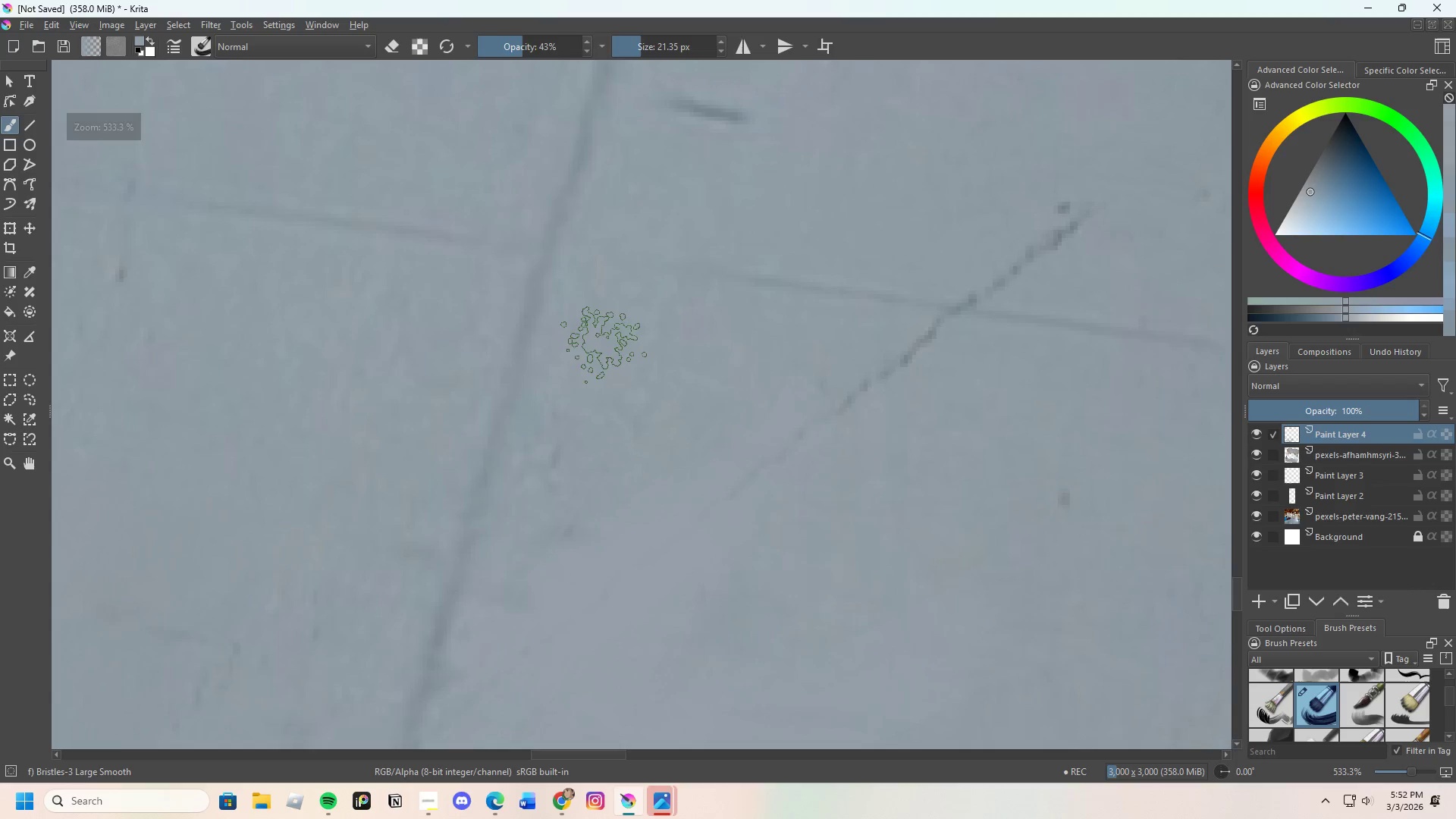 
scroll: coordinate [576, 264], scroll_direction: up, amount: 2.0
 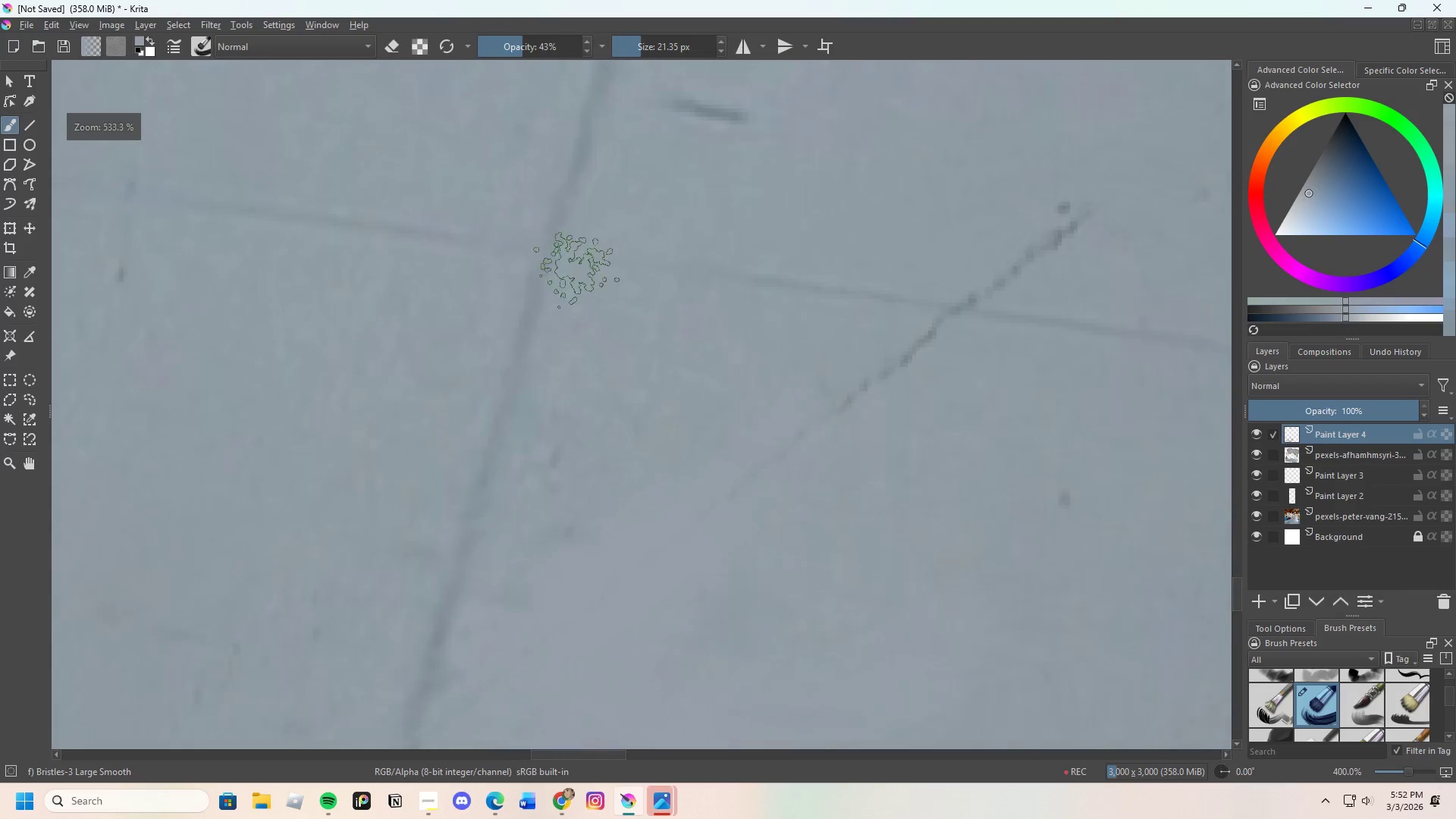 
key(Control+ControlLeft)
 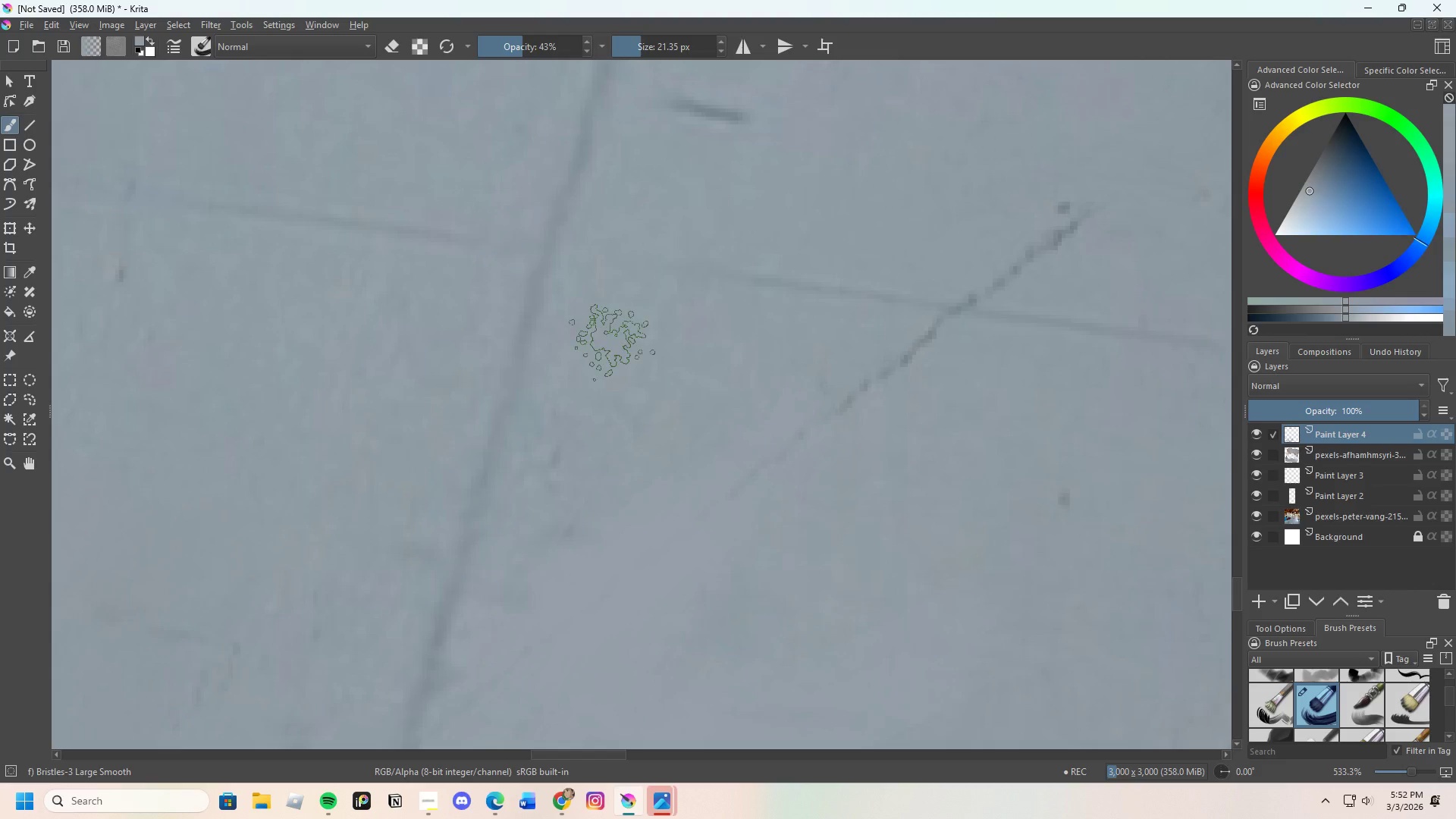 
left_click_drag(start_coordinate=[595, 356], to_coordinate=[530, 539])
 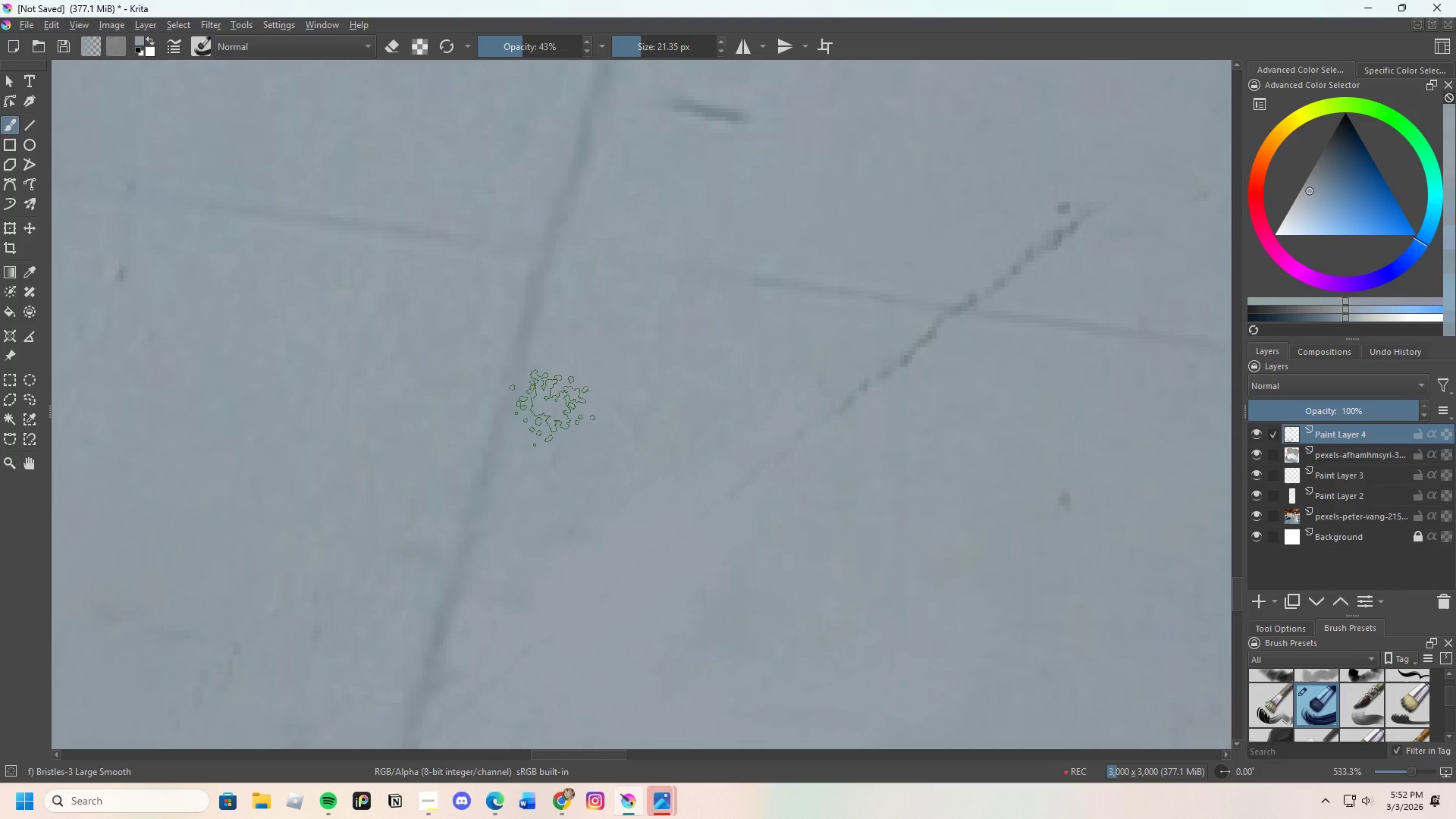 
left_click_drag(start_coordinate=[551, 418], to_coordinate=[510, 631])
 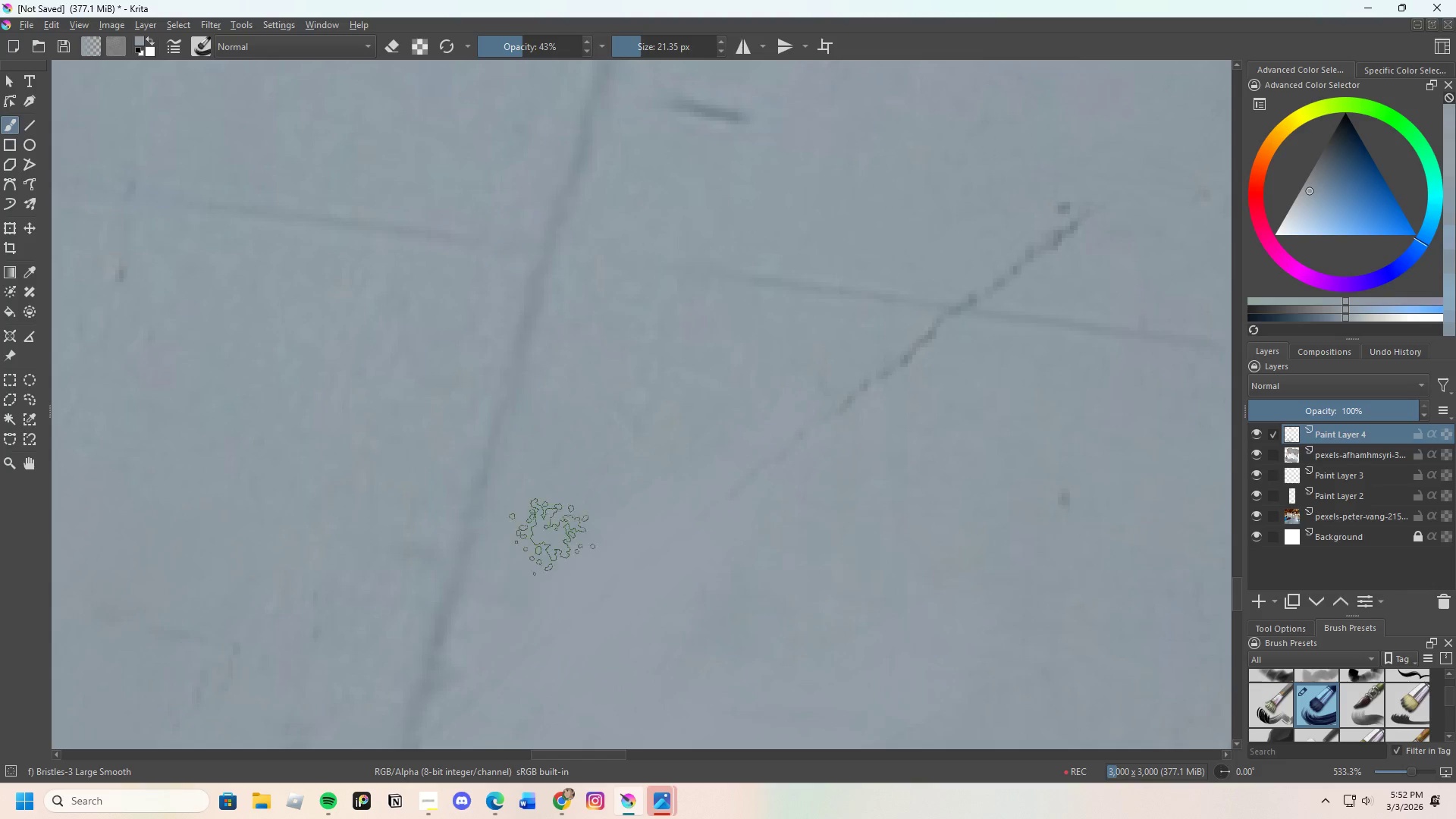 
key(Control+ControlLeft)
 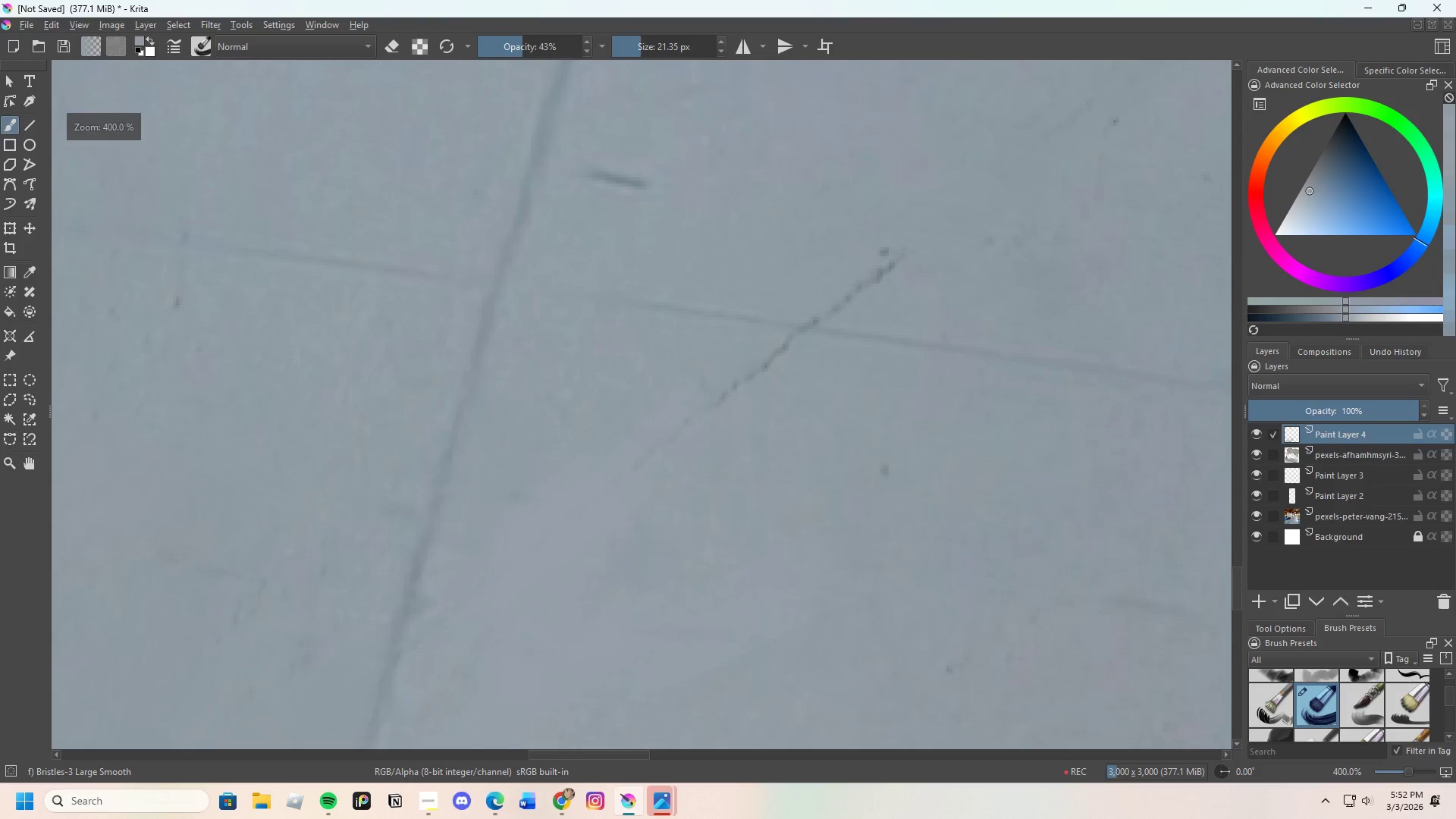 
left_click([488, 551])
 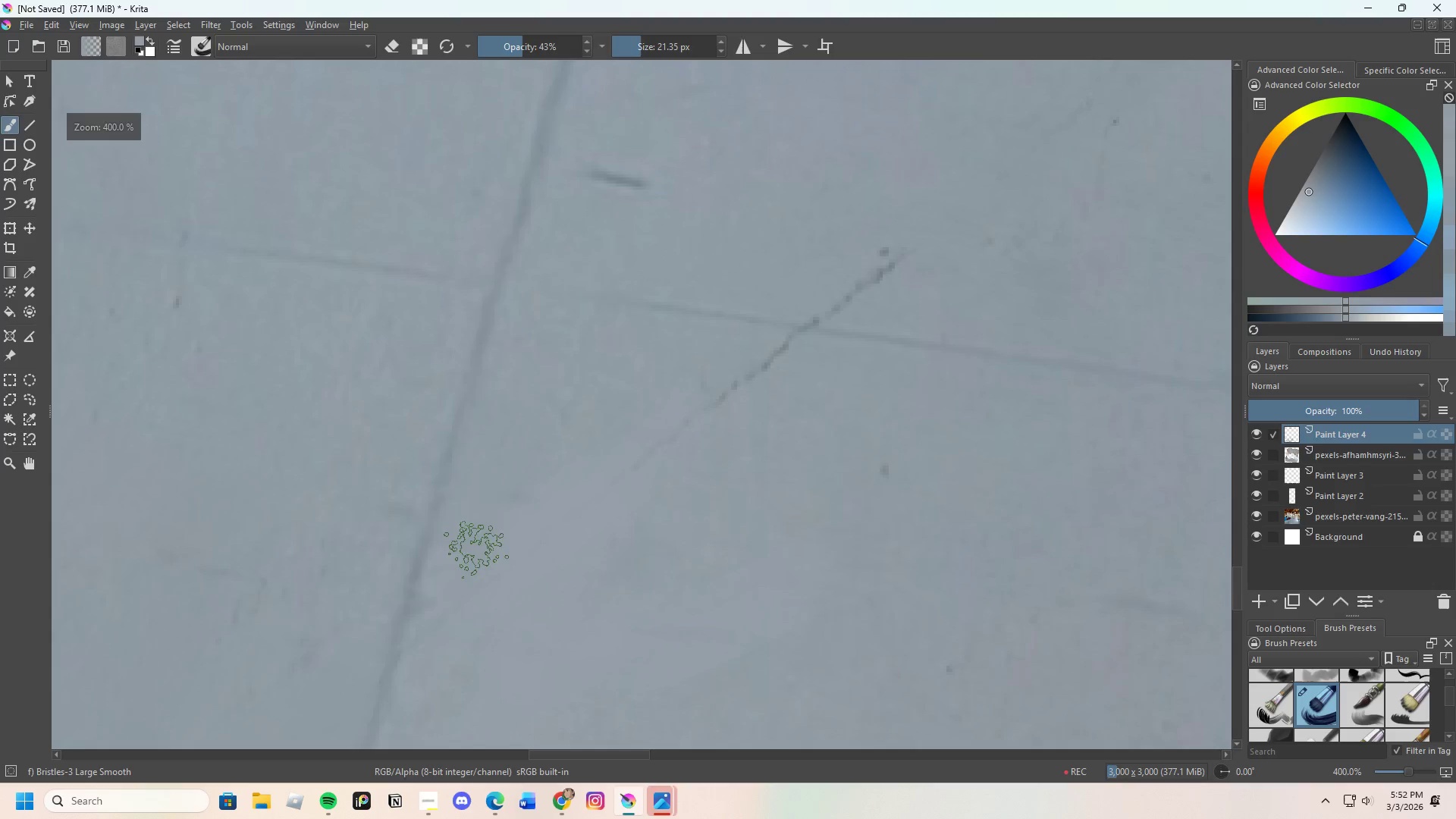 
scroll: coordinate [597, 425], scroll_direction: down, amount: 1.0
 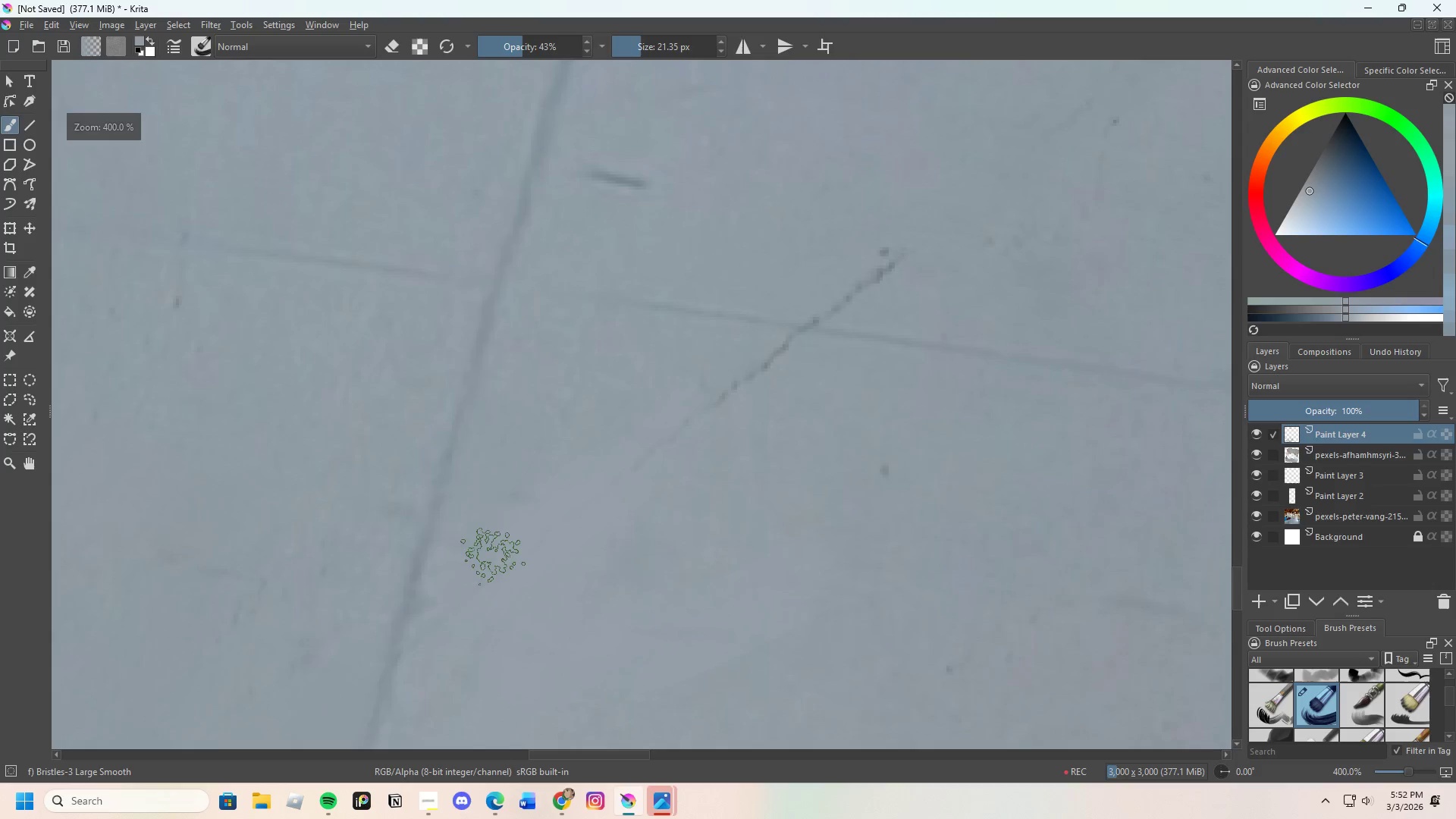 
left_click_drag(start_coordinate=[456, 570], to_coordinate=[506, 523])
 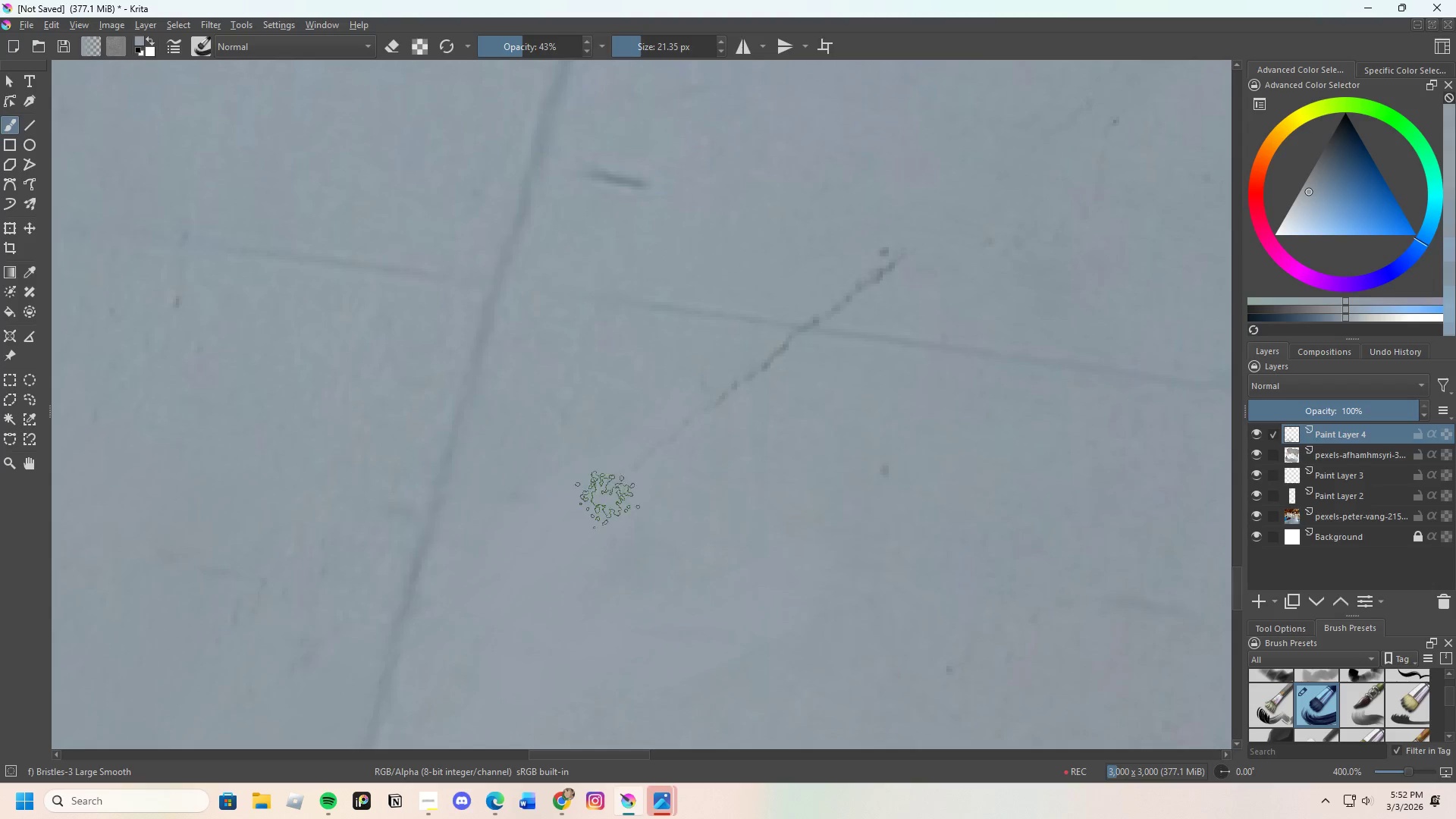 
key(Control+ControlLeft)
 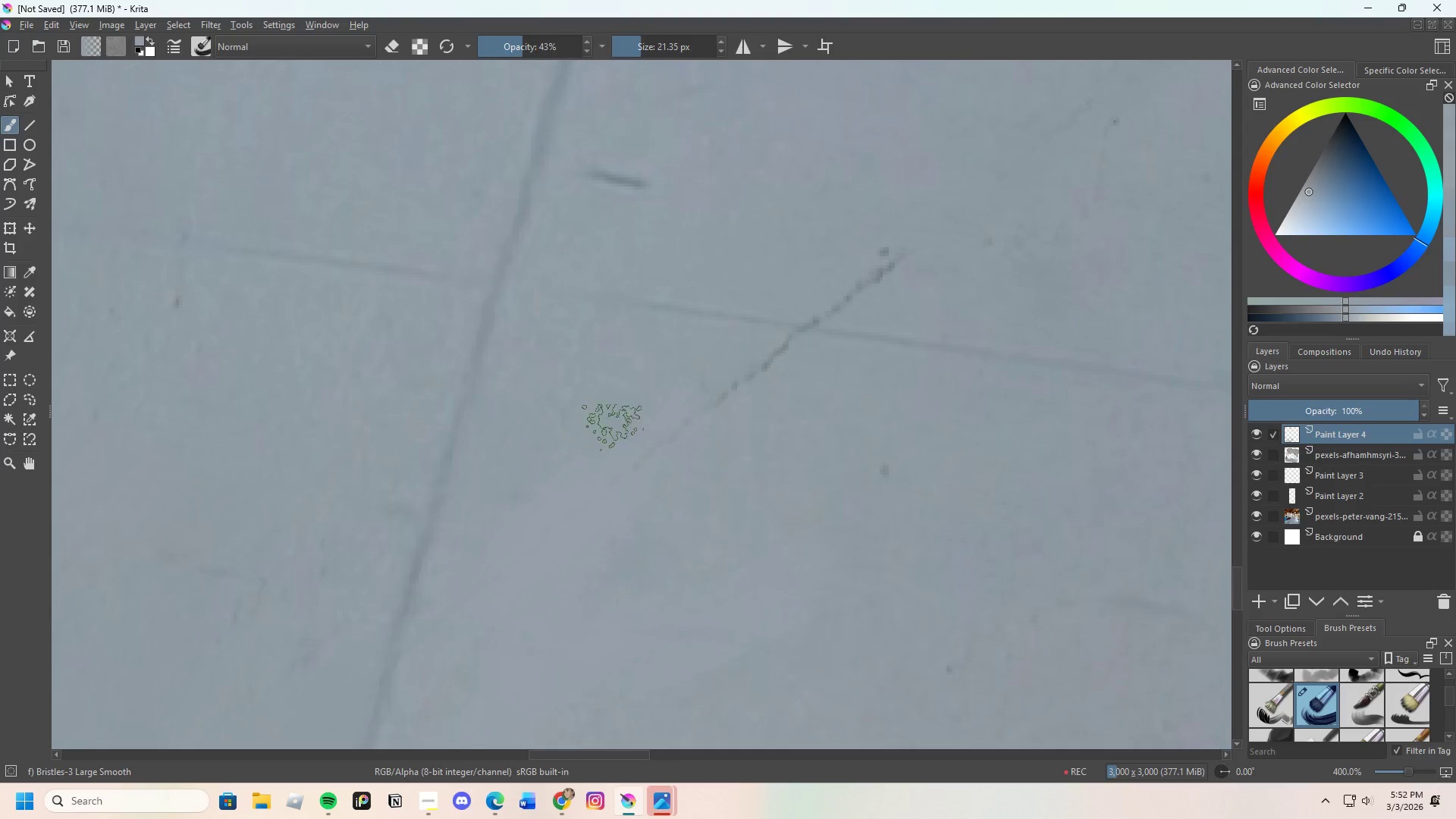 
hold_key(key=ControlLeft, duration=0.33)
 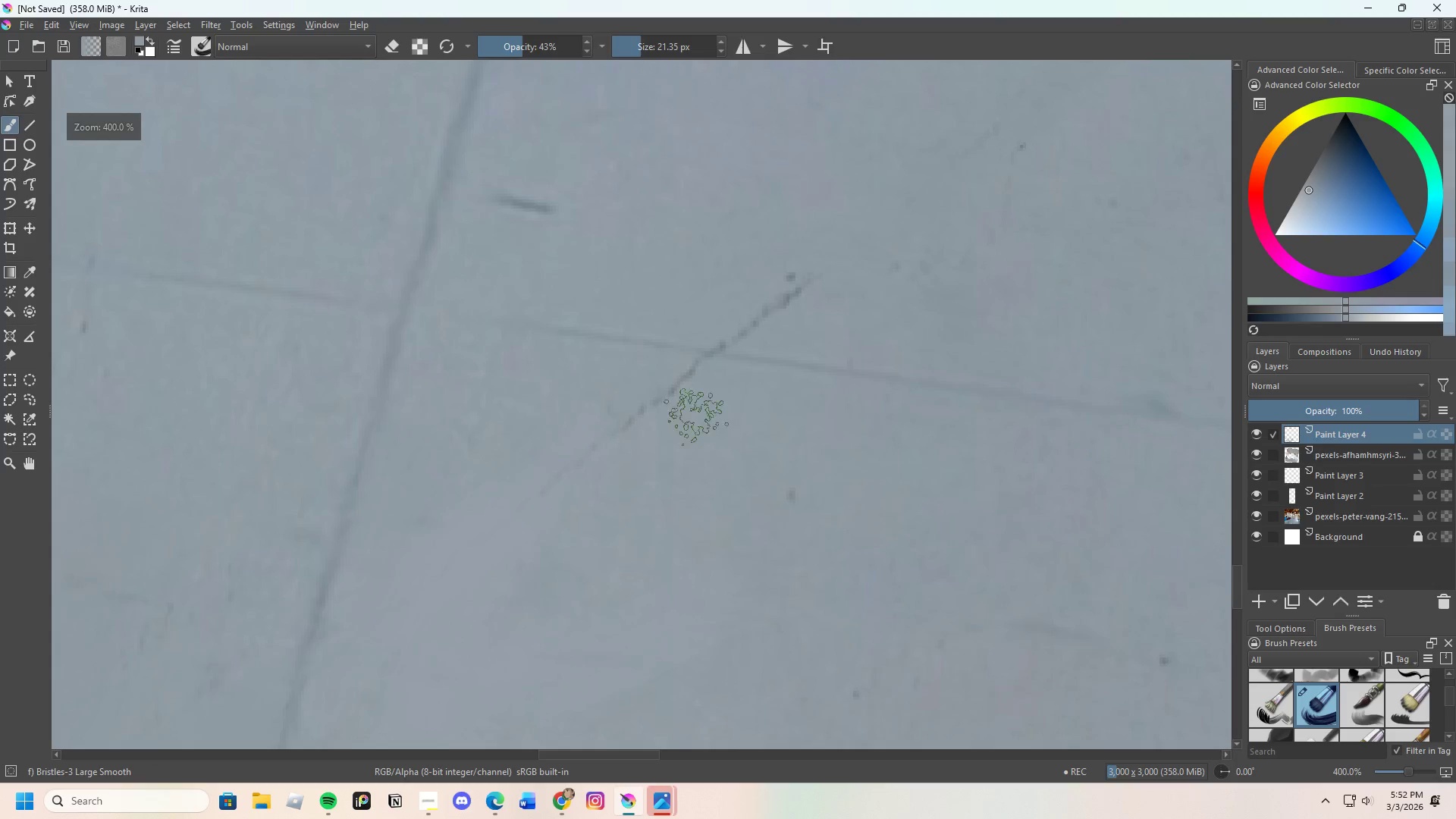 
scroll: coordinate [714, 293], scroll_direction: none, amount: 0.0
 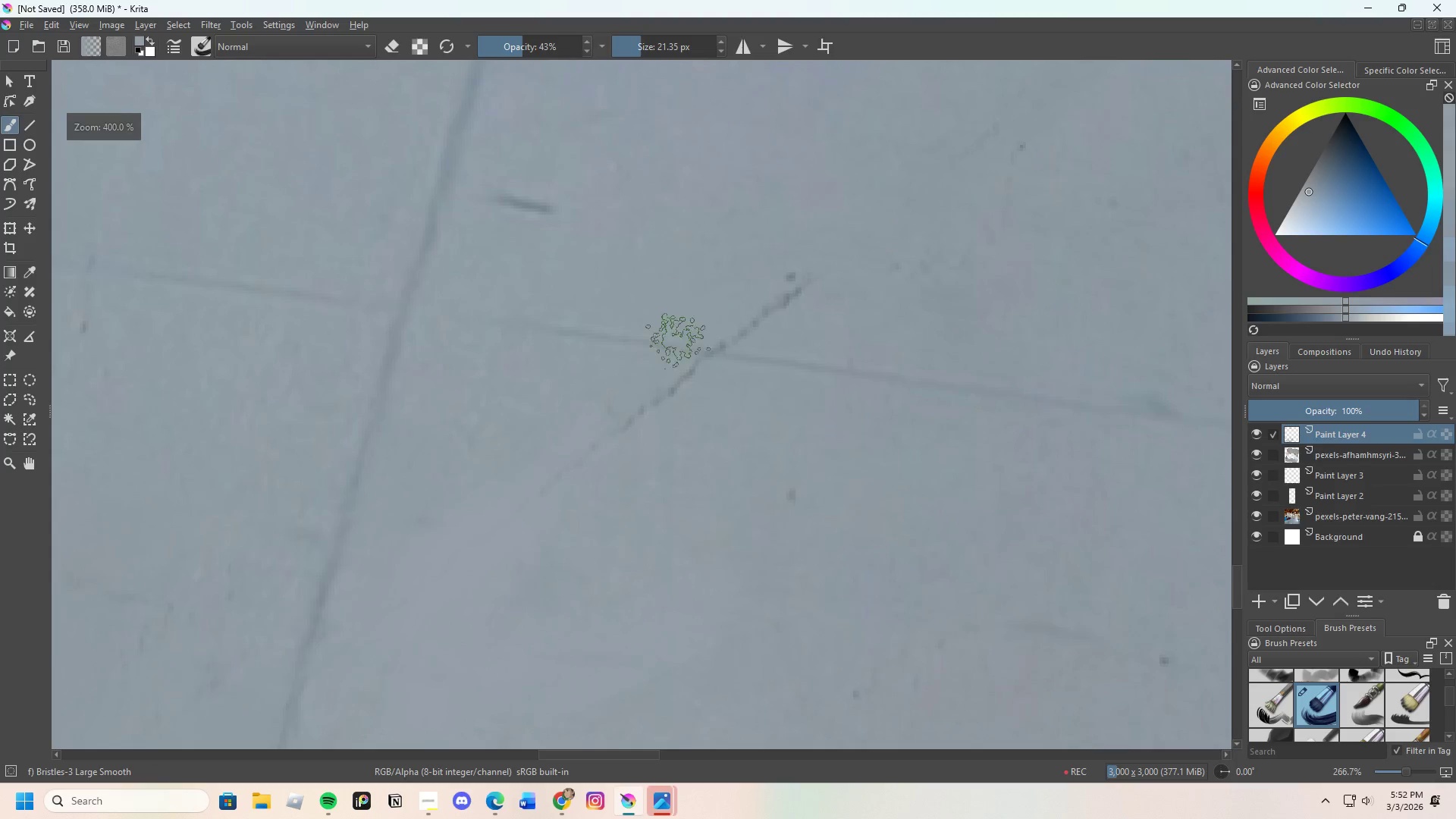 
left_click_drag(start_coordinate=[673, 425], to_coordinate=[556, 490])
 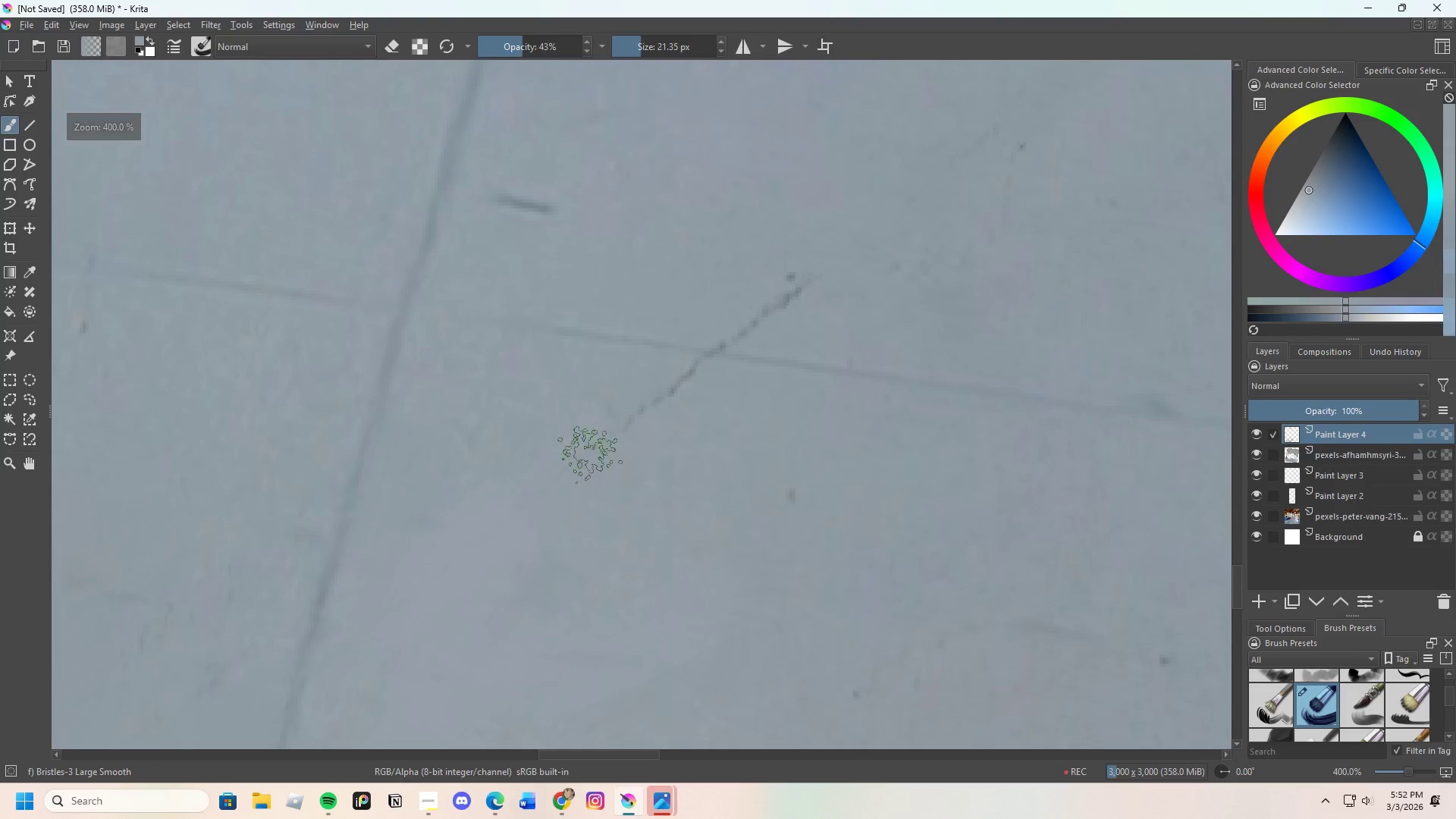 
left_click_drag(start_coordinate=[559, 466], to_coordinate=[618, 423])
 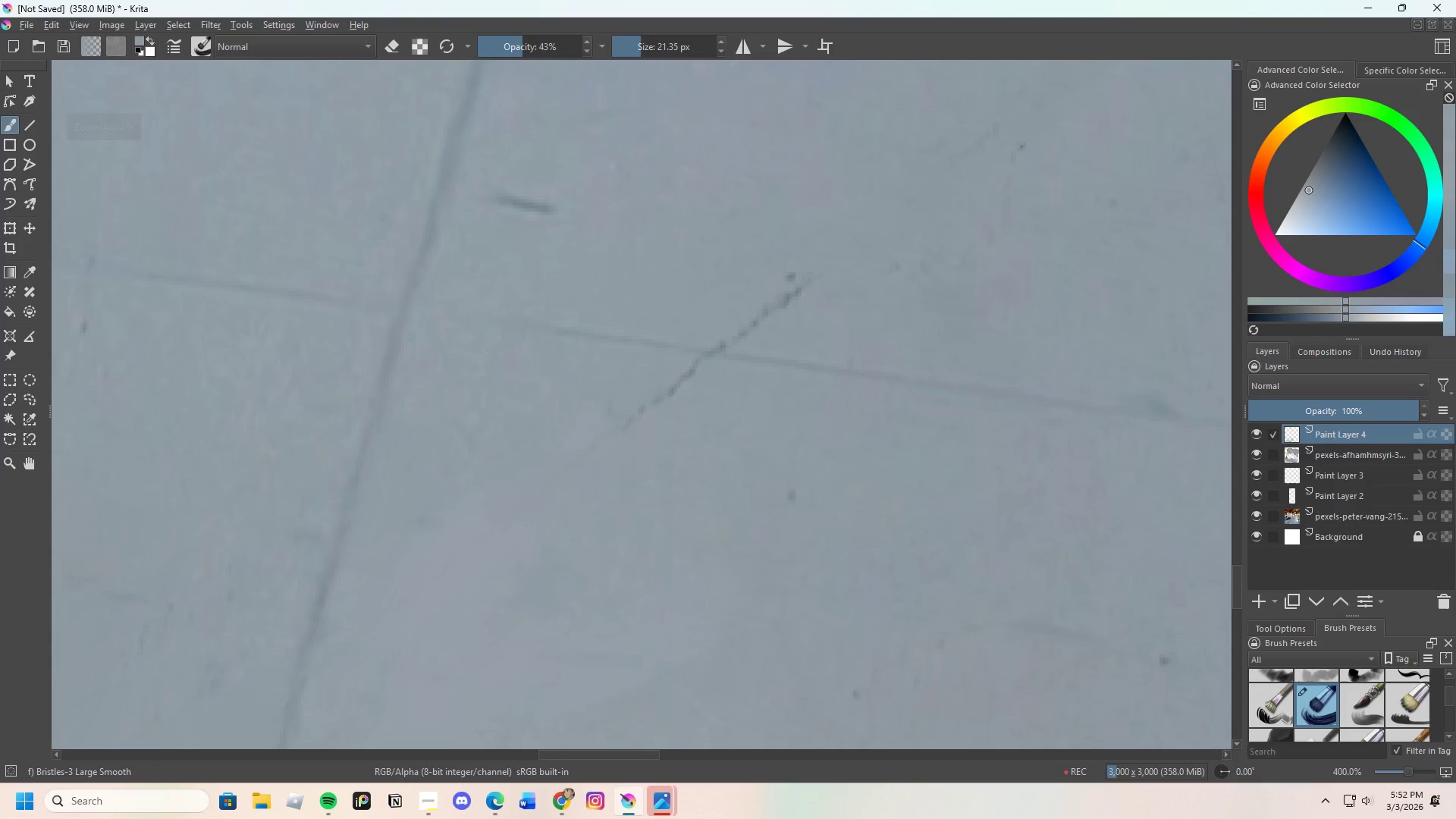 
left_click_drag(start_coordinate=[635, 416], to_coordinate=[676, 397])
 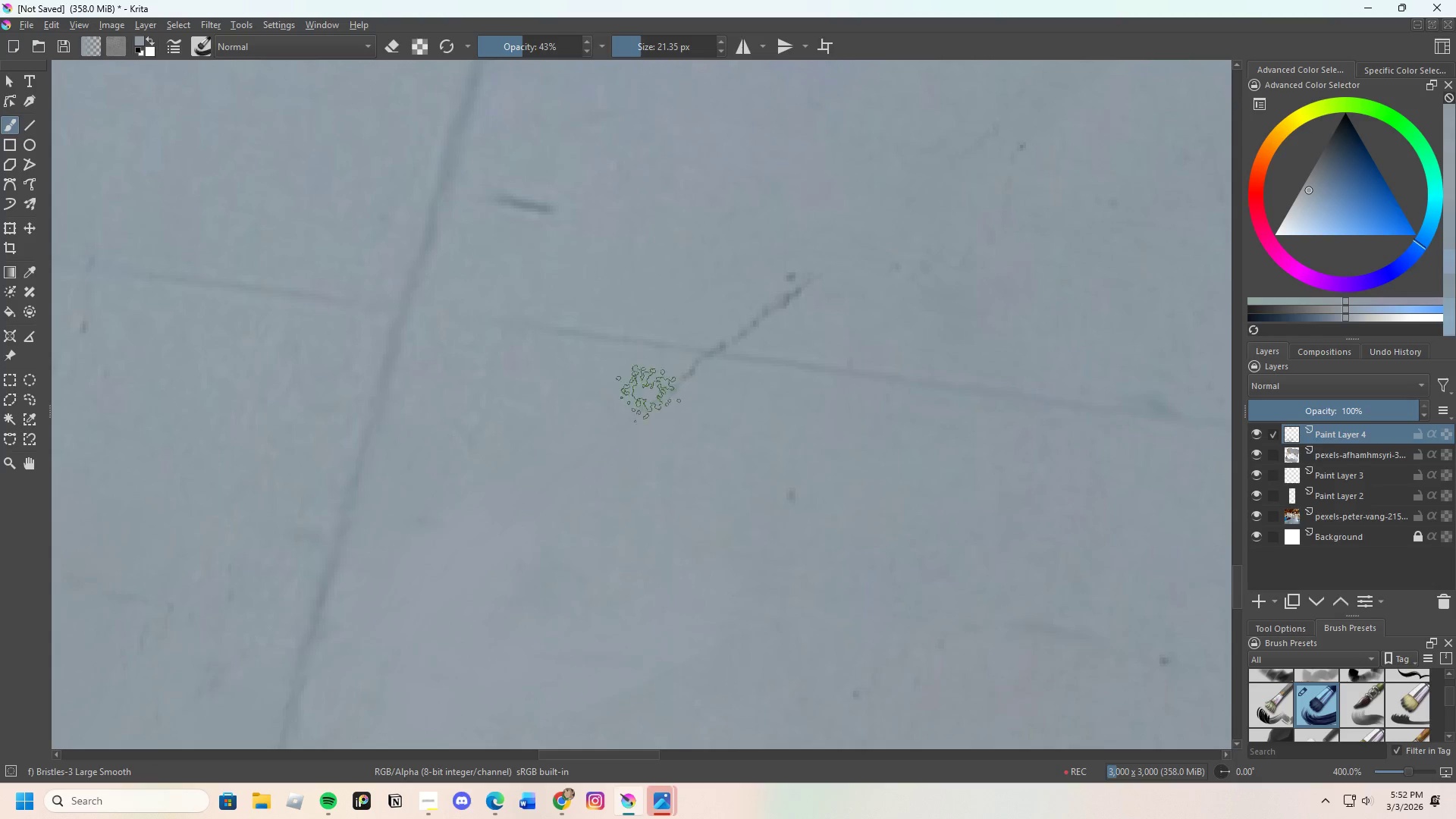 
left_click_drag(start_coordinate=[640, 392], to_coordinate=[709, 400])
 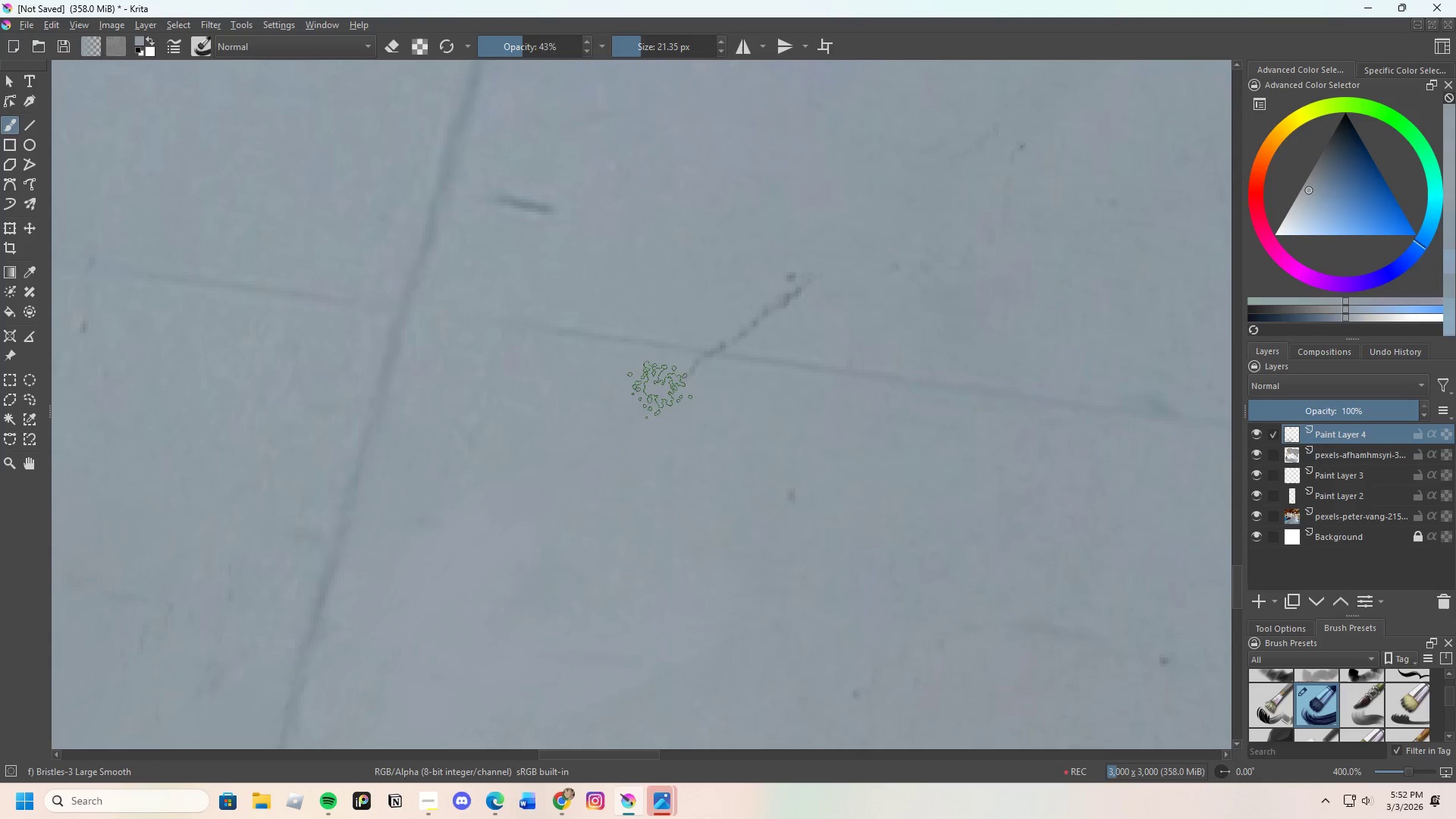 
left_click_drag(start_coordinate=[661, 387], to_coordinate=[701, 388])
 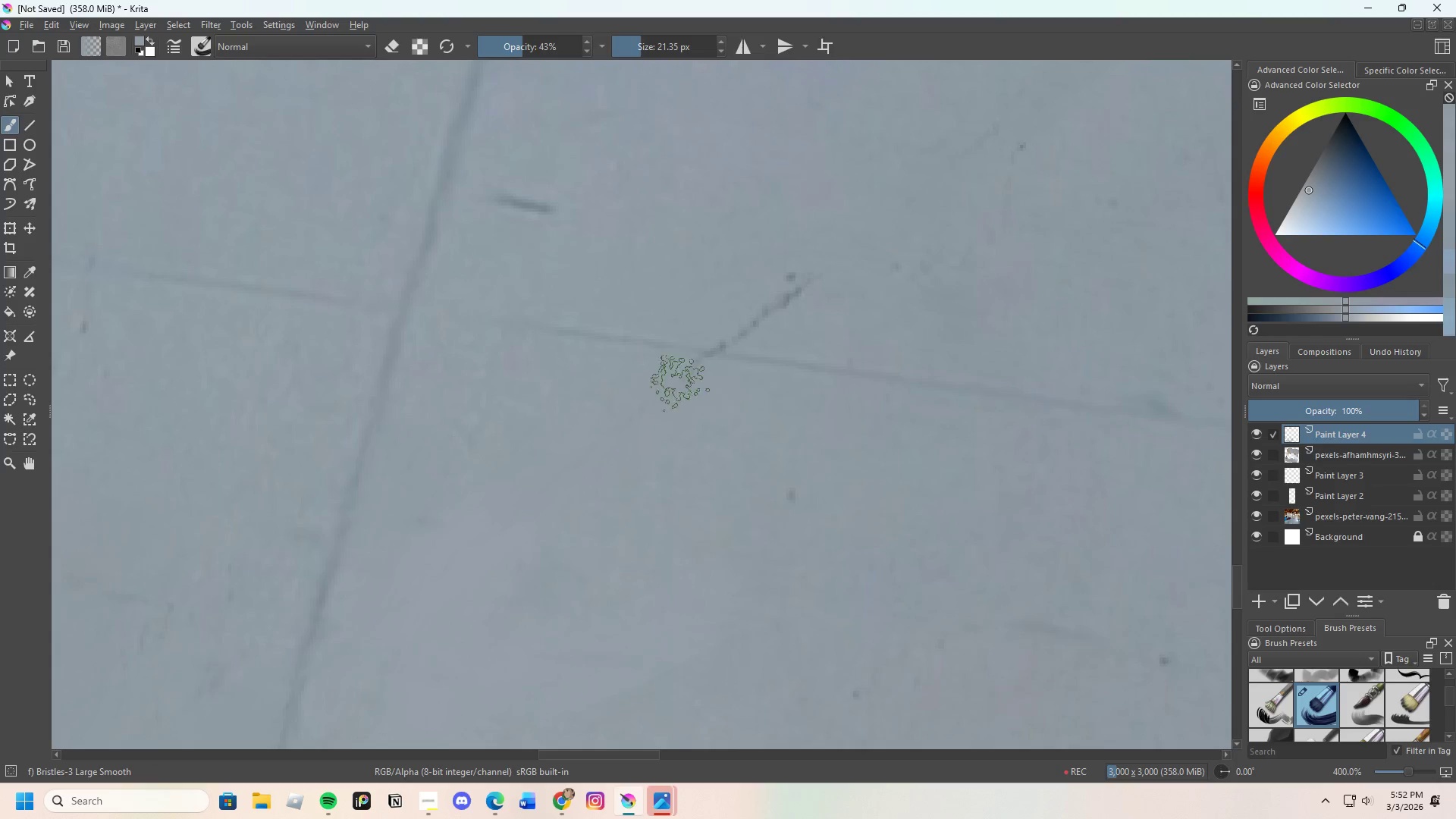 
left_click_drag(start_coordinate=[664, 381], to_coordinate=[713, 388])
 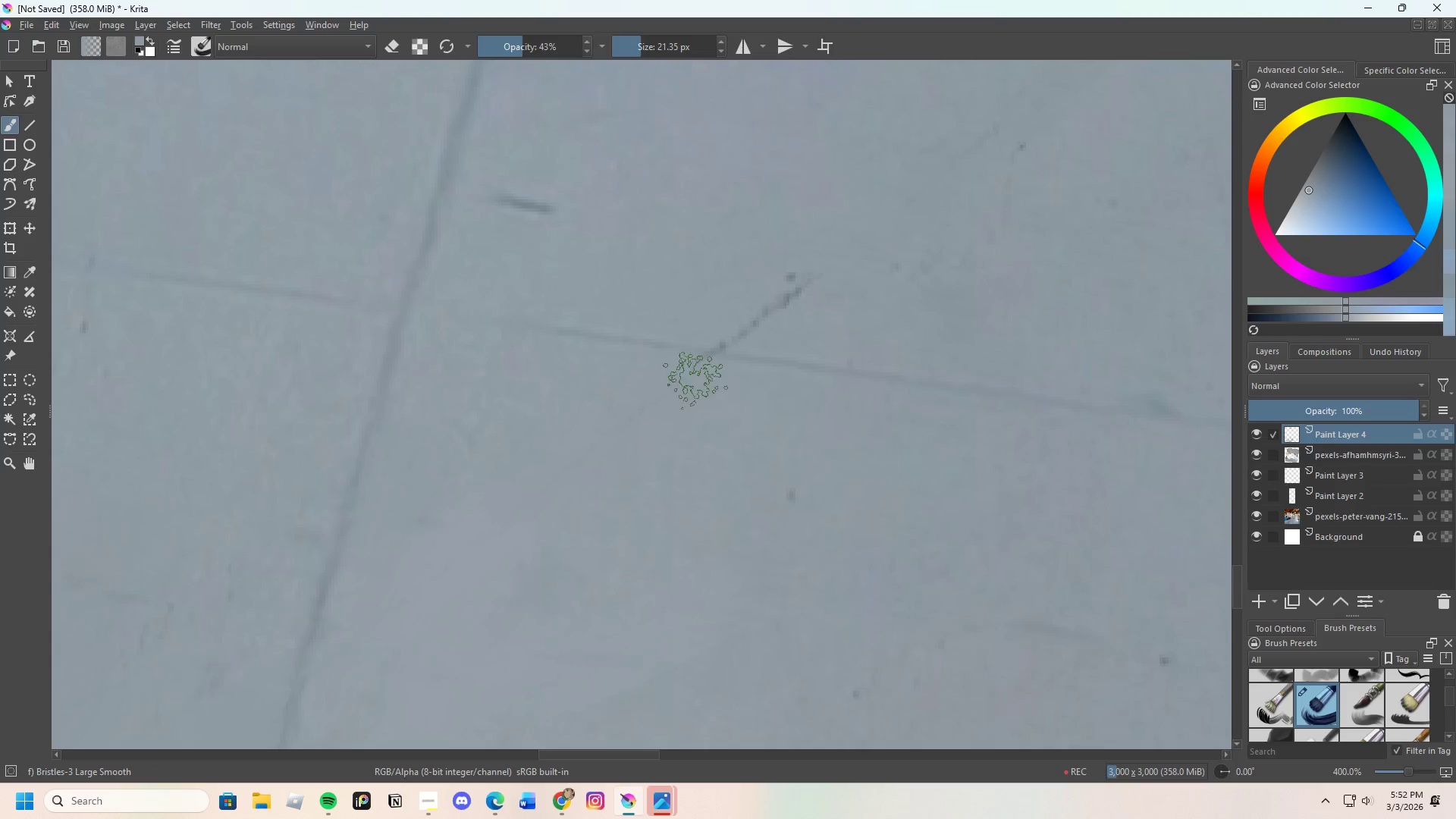 
left_click_drag(start_coordinate=[689, 378], to_coordinate=[704, 381])
 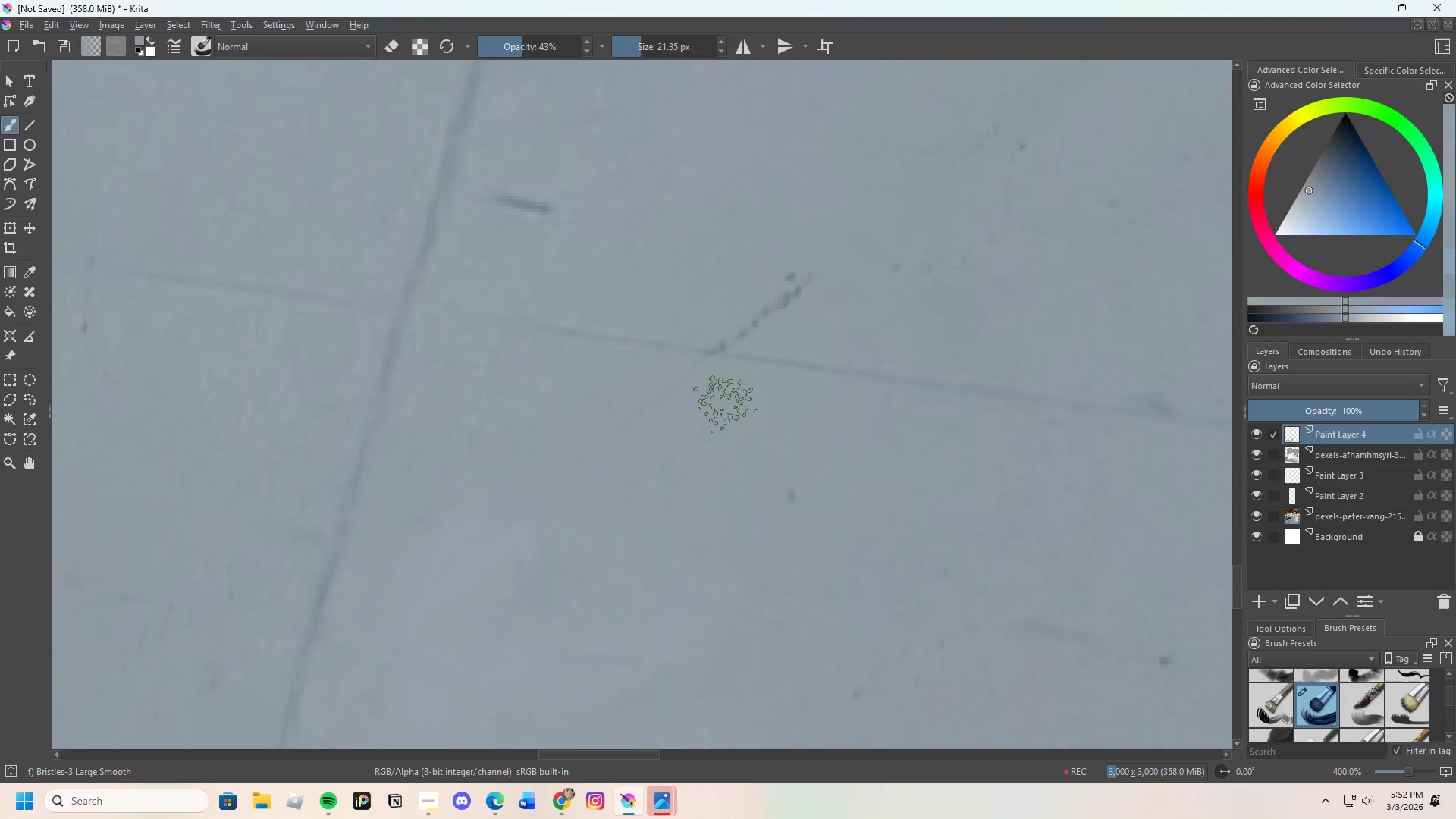 
hold_key(key=ControlLeft, duration=0.36)
 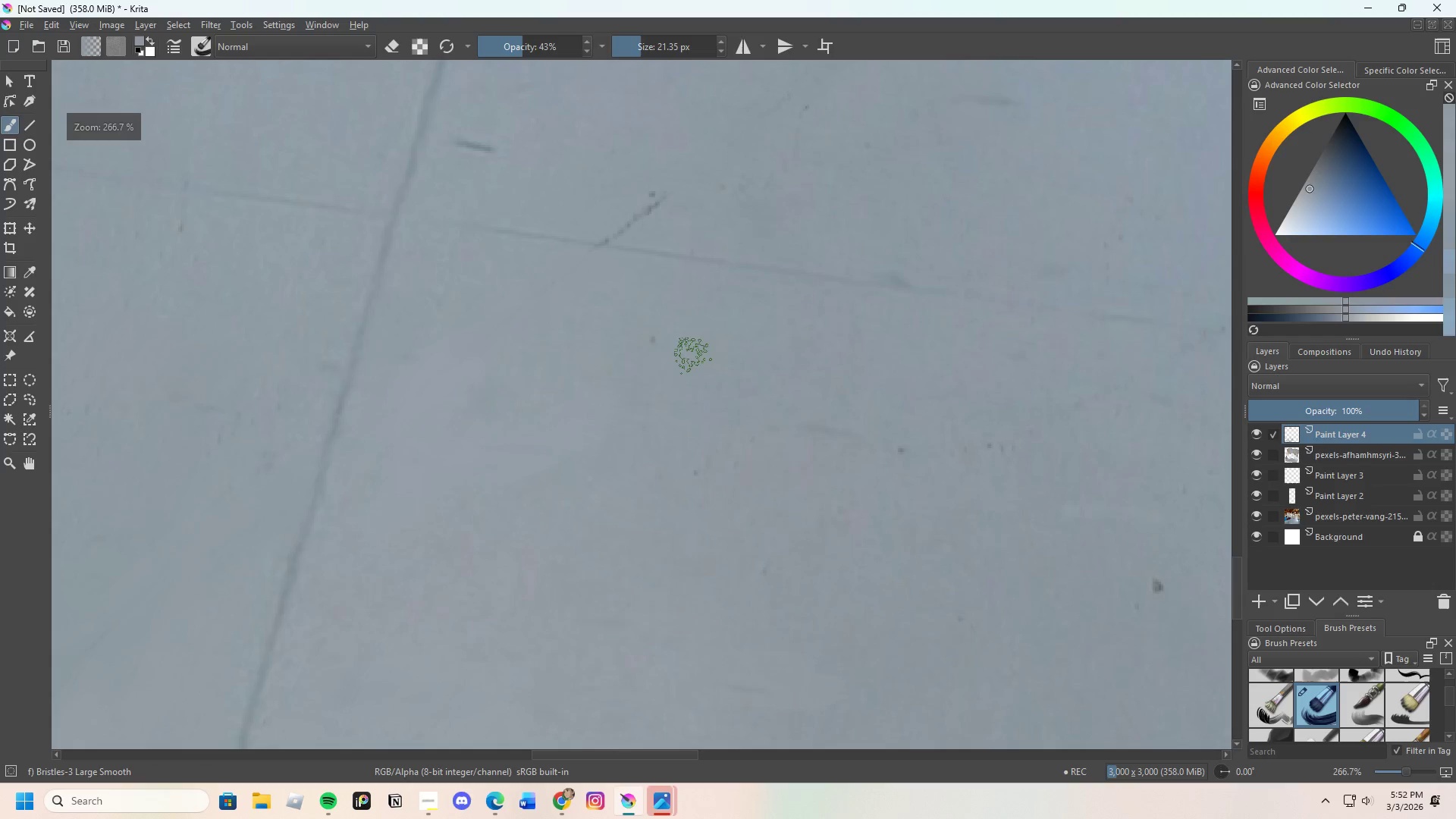 
scroll: coordinate [700, 403], scroll_direction: down, amount: 1.0
 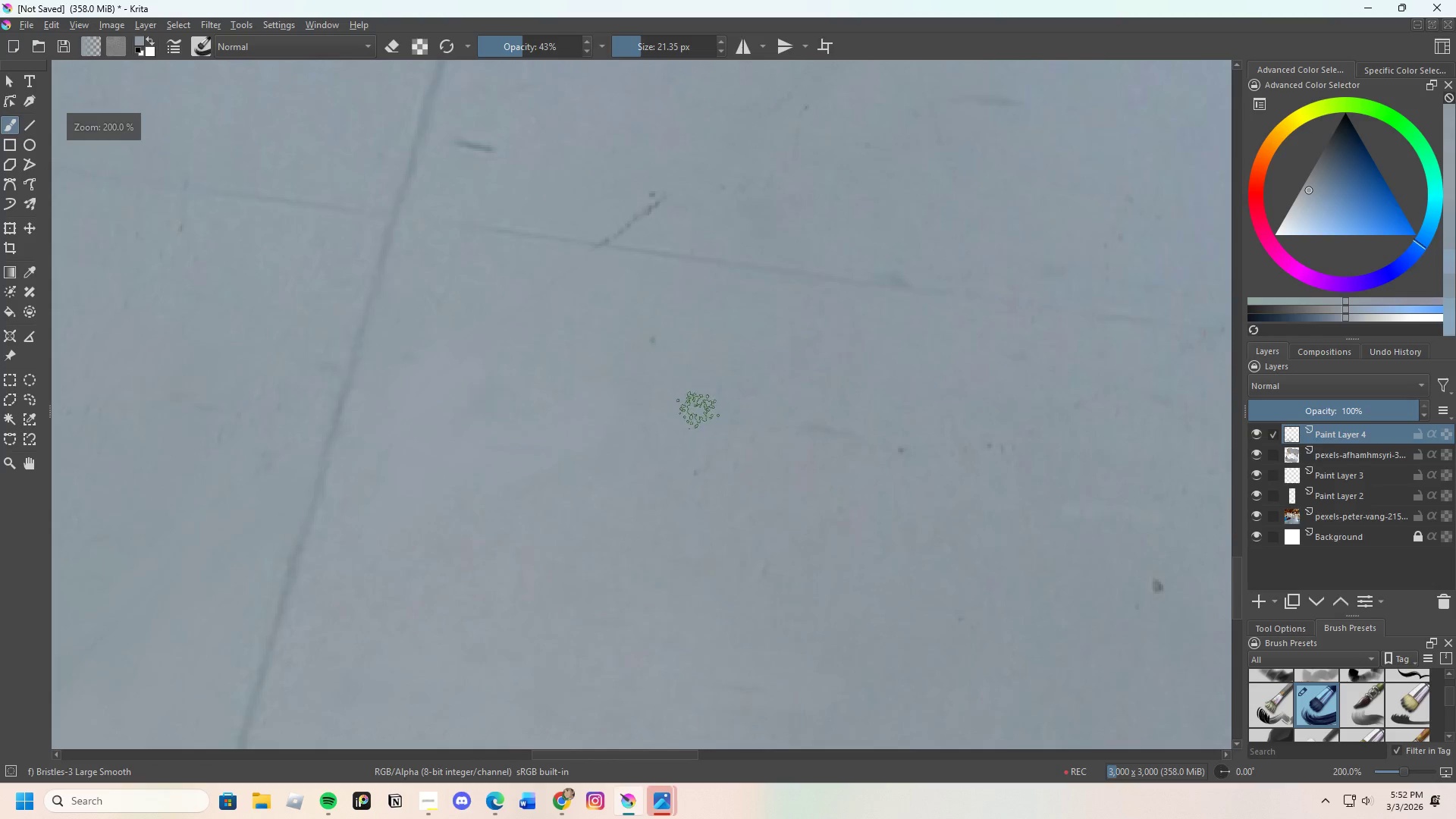 
left_click_drag(start_coordinate=[676, 368], to_coordinate=[670, 351])
 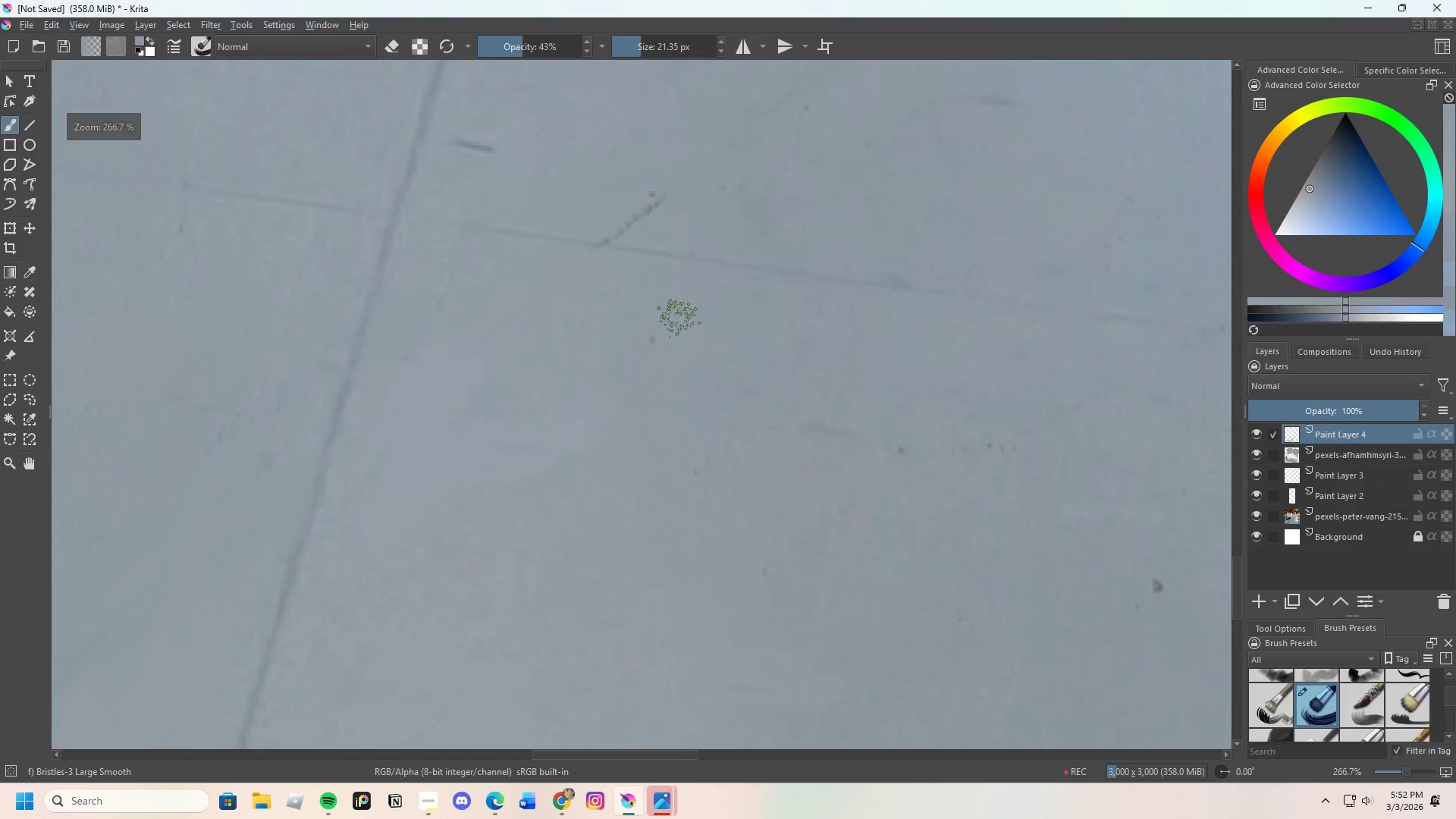 
left_click_drag(start_coordinate=[680, 303], to_coordinate=[671, 320])
 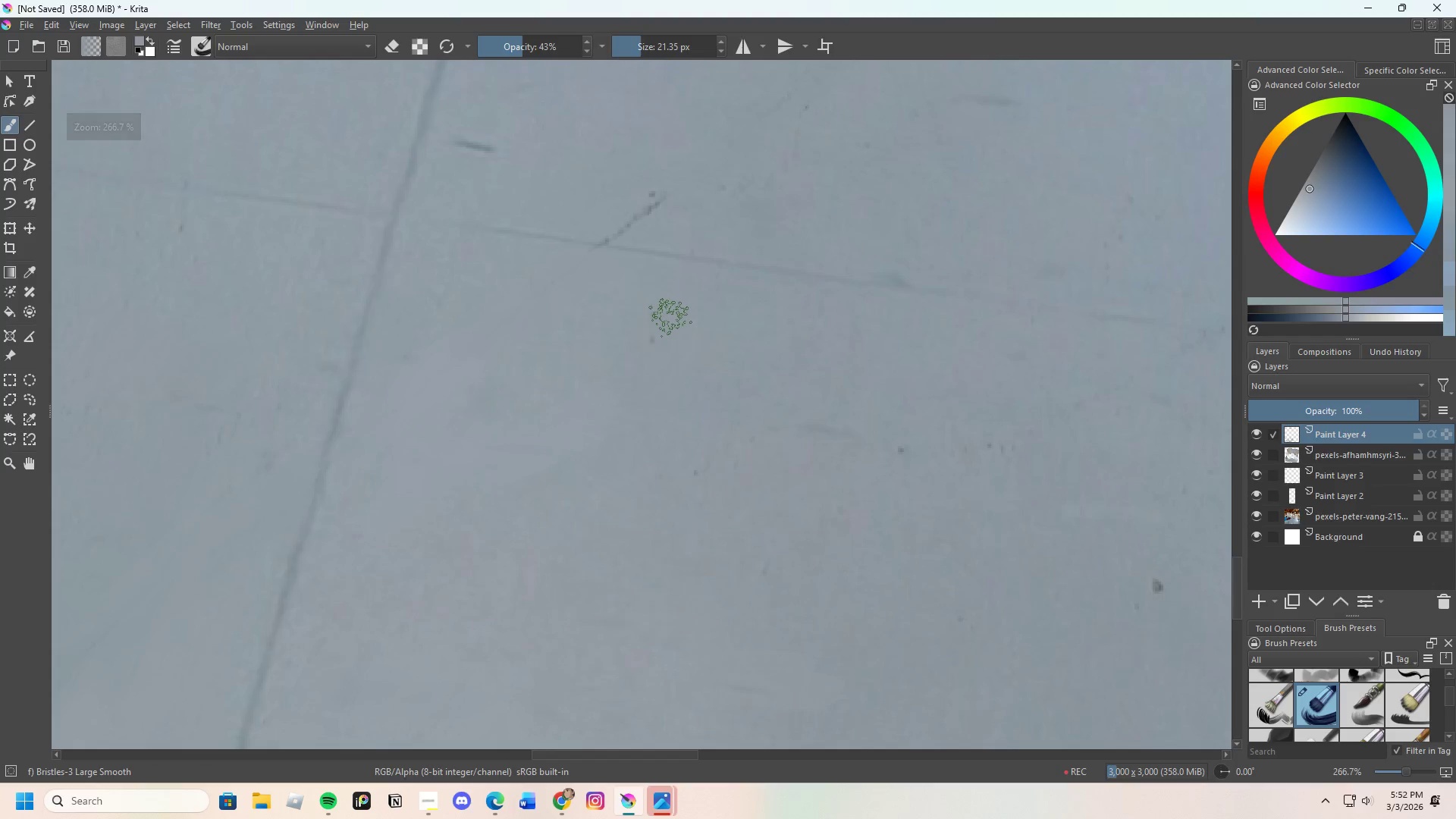 
left_click_drag(start_coordinate=[665, 321], to_coordinate=[654, 337])
 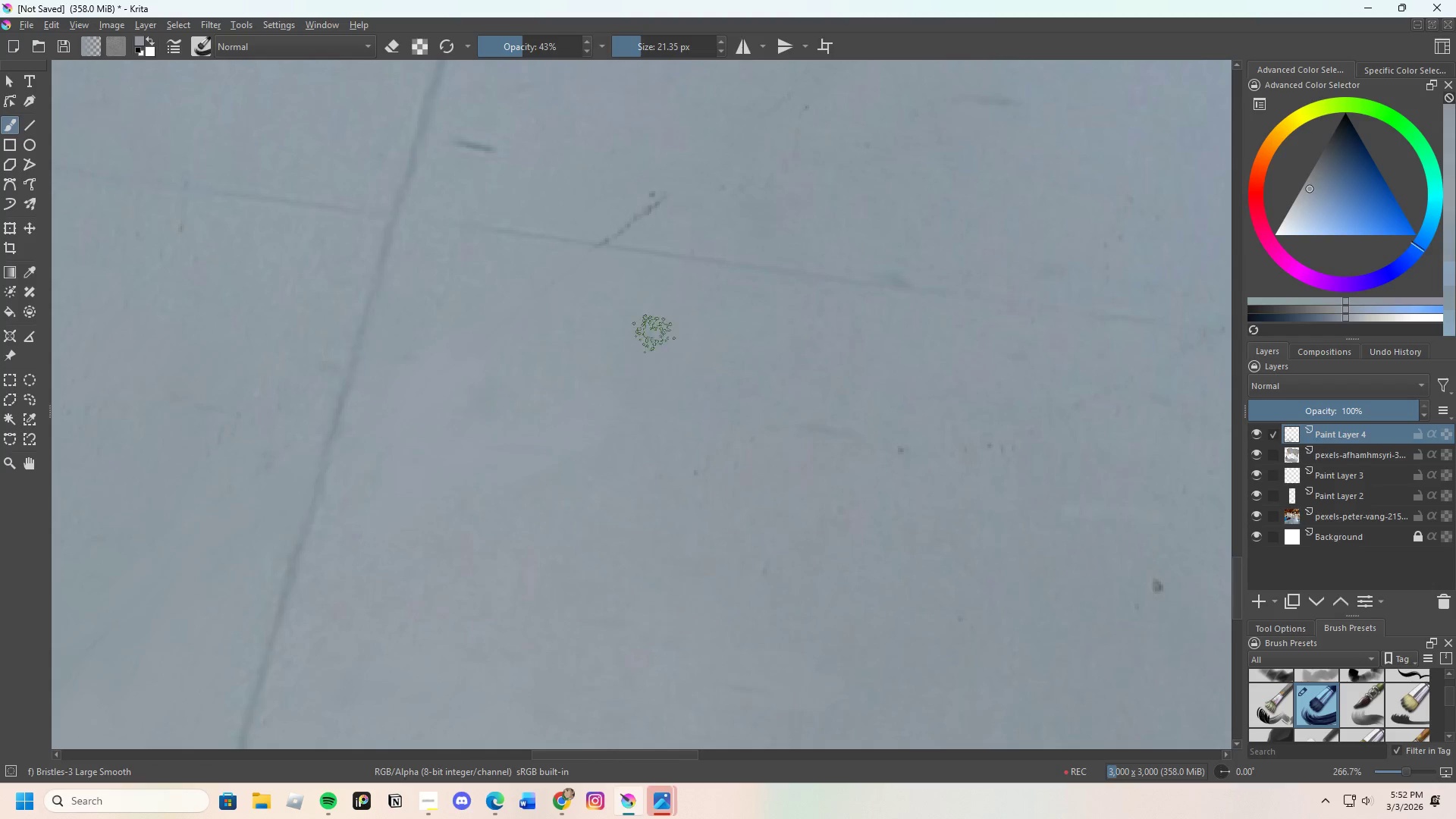 
left_click_drag(start_coordinate=[654, 334], to_coordinate=[645, 352])
 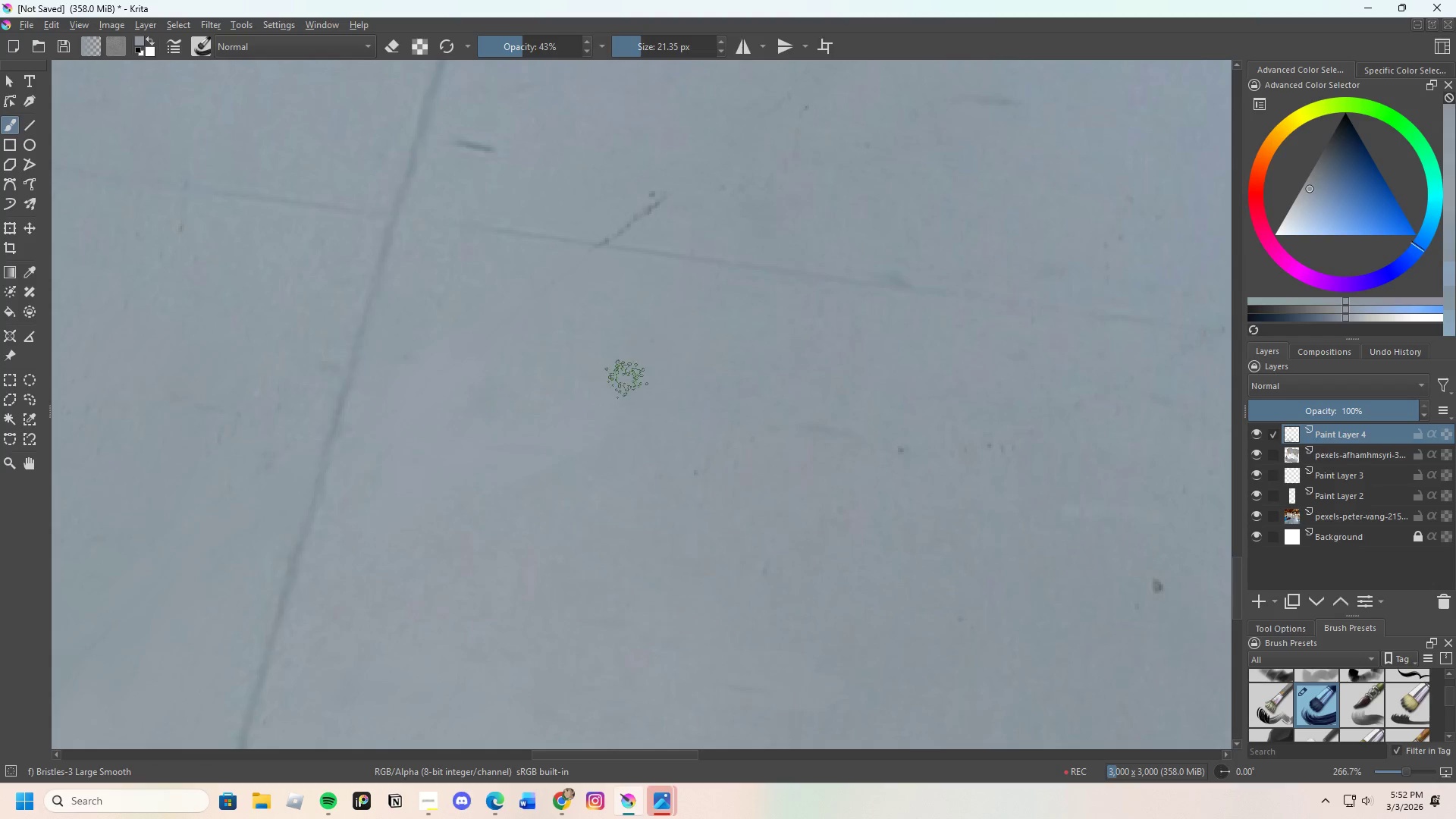 
left_click_drag(start_coordinate=[572, 452], to_coordinate=[566, 459])
 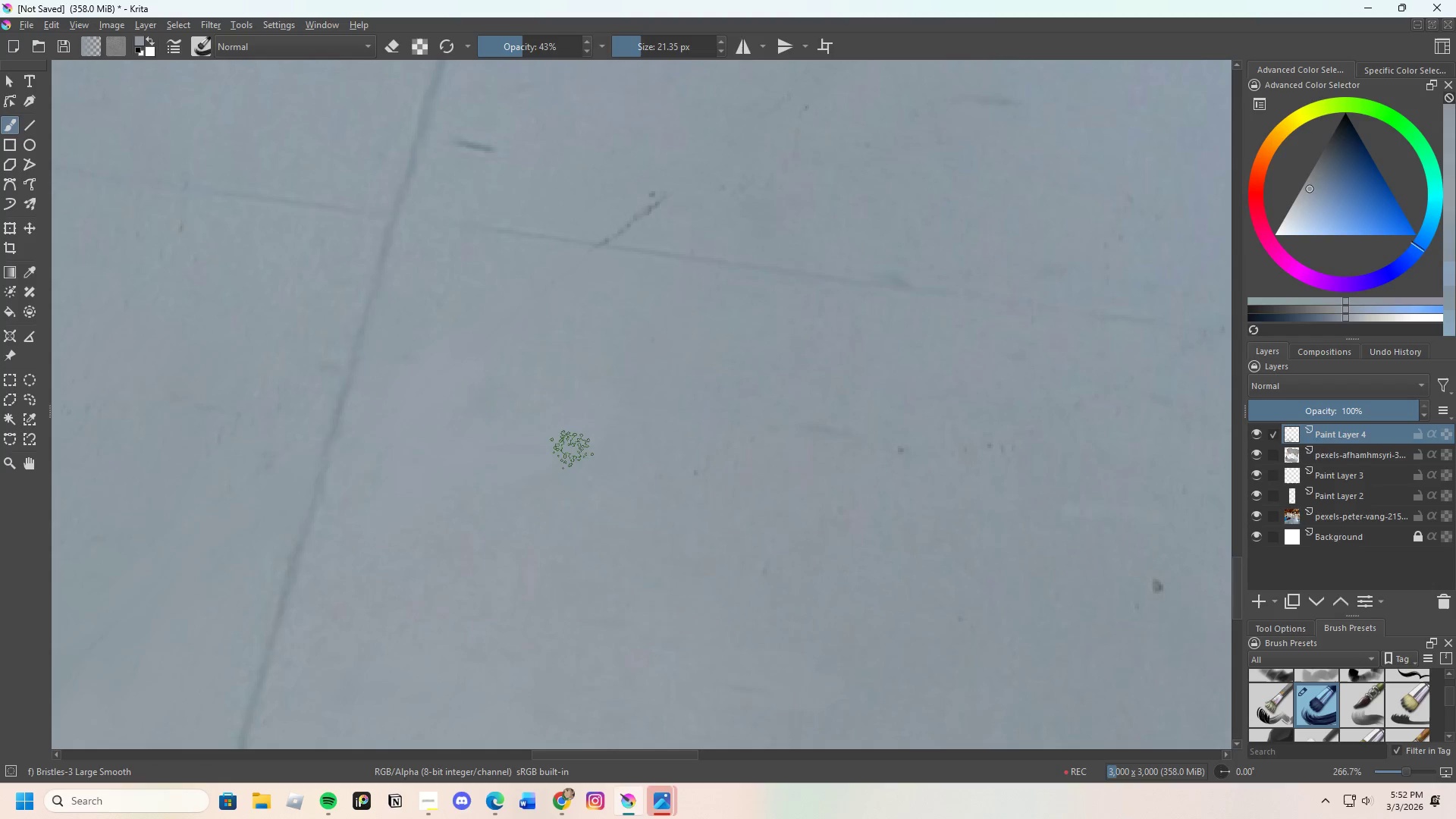 
left_click_drag(start_coordinate=[560, 467], to_coordinate=[532, 486])
 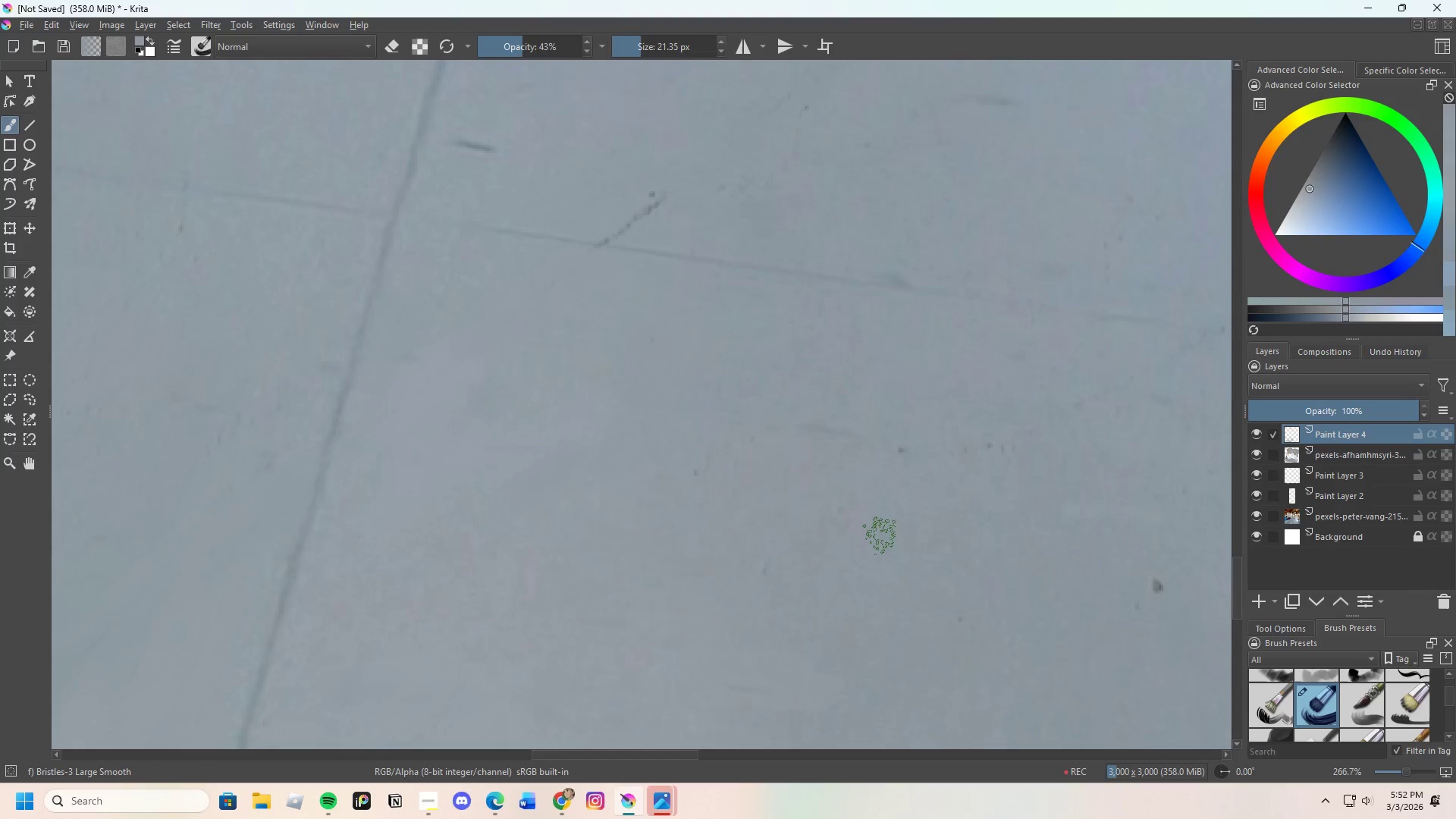 
hold_key(key=ControlLeft, duration=0.33)
left_click_drag(start_coordinate=[821, 480], to_coordinate=[828, 475])
 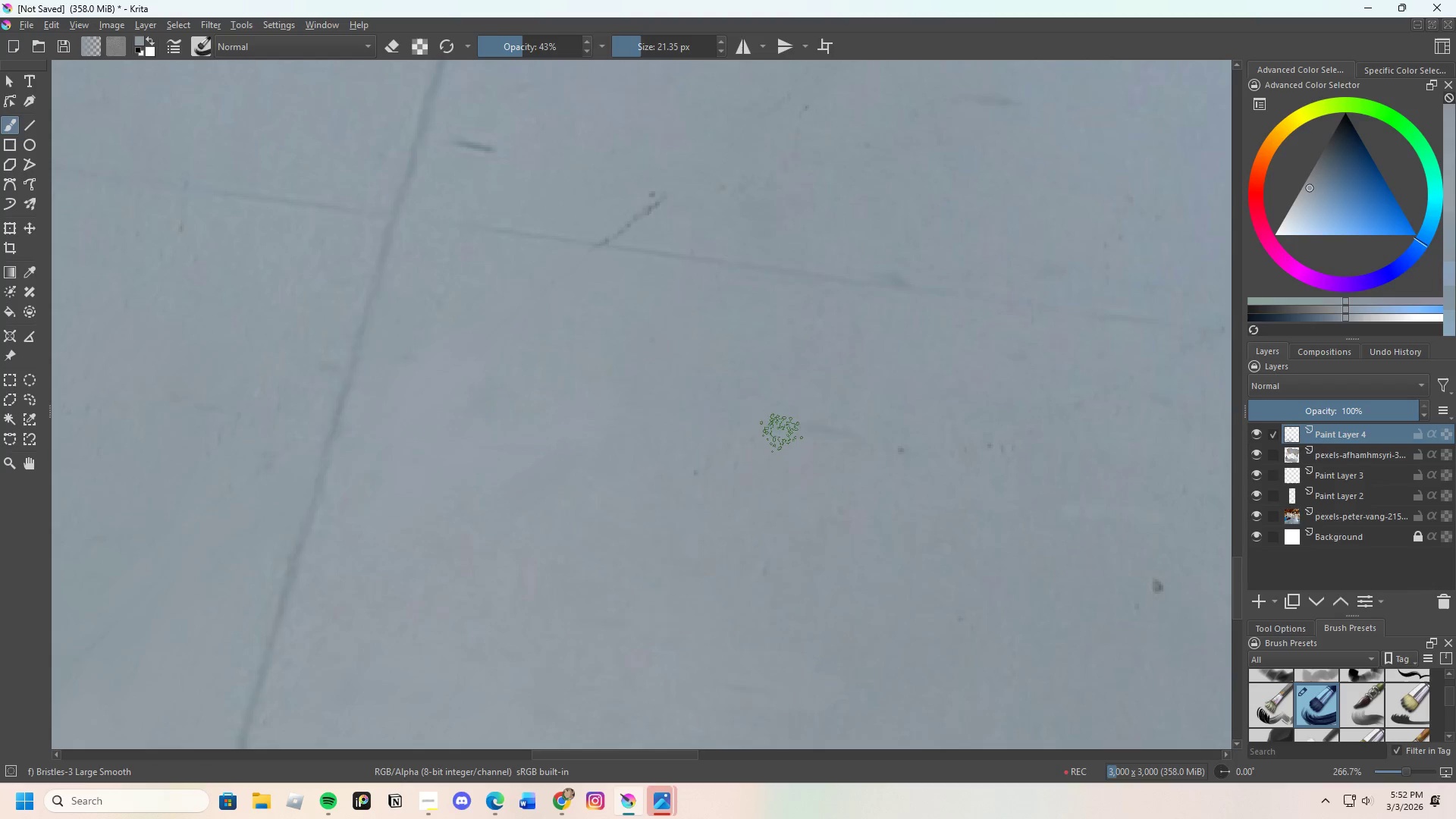 
left_click_drag(start_coordinate=[780, 432], to_coordinate=[657, 448])
 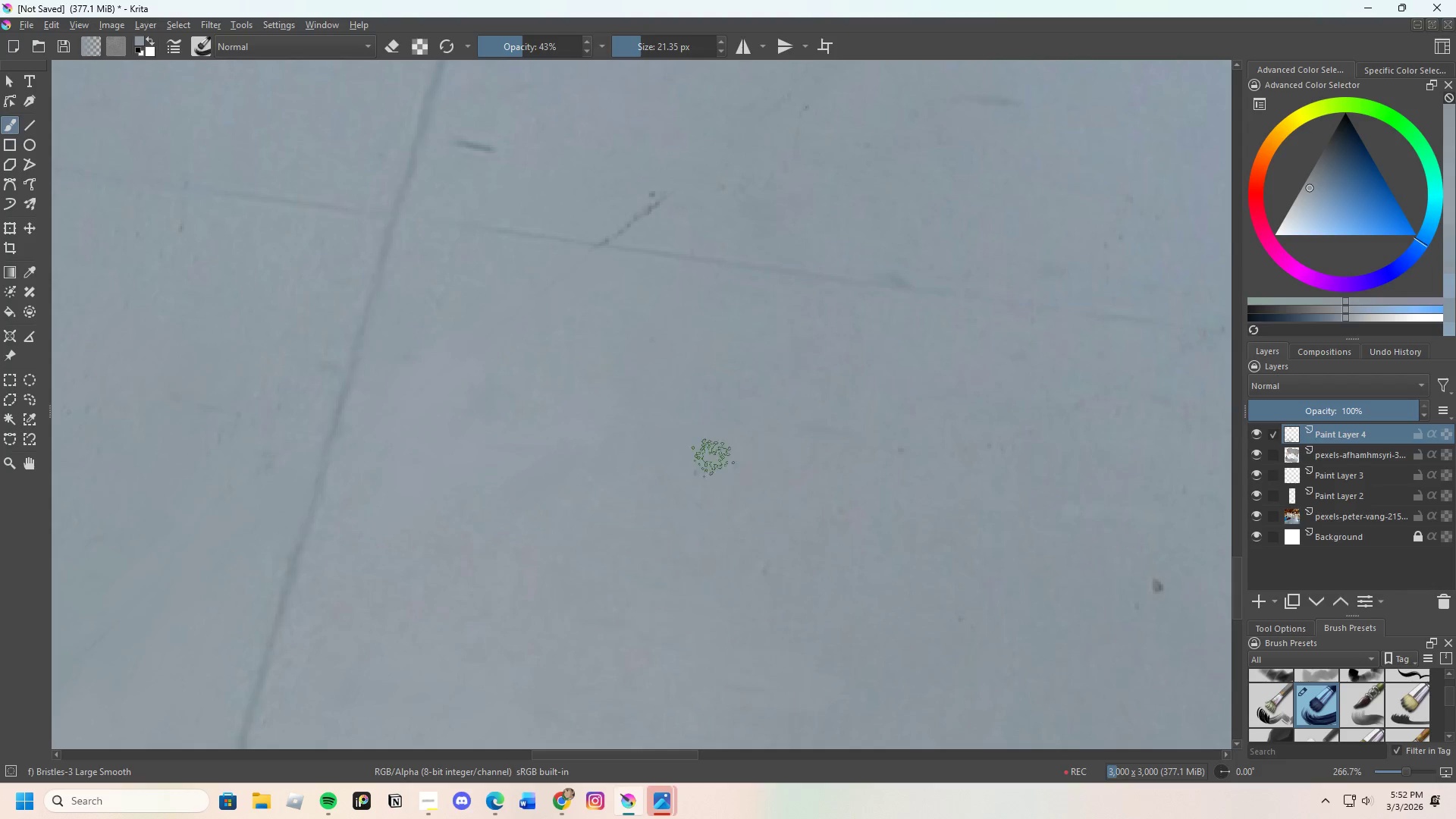 
left_click_drag(start_coordinate=[684, 475], to_coordinate=[767, 438])
 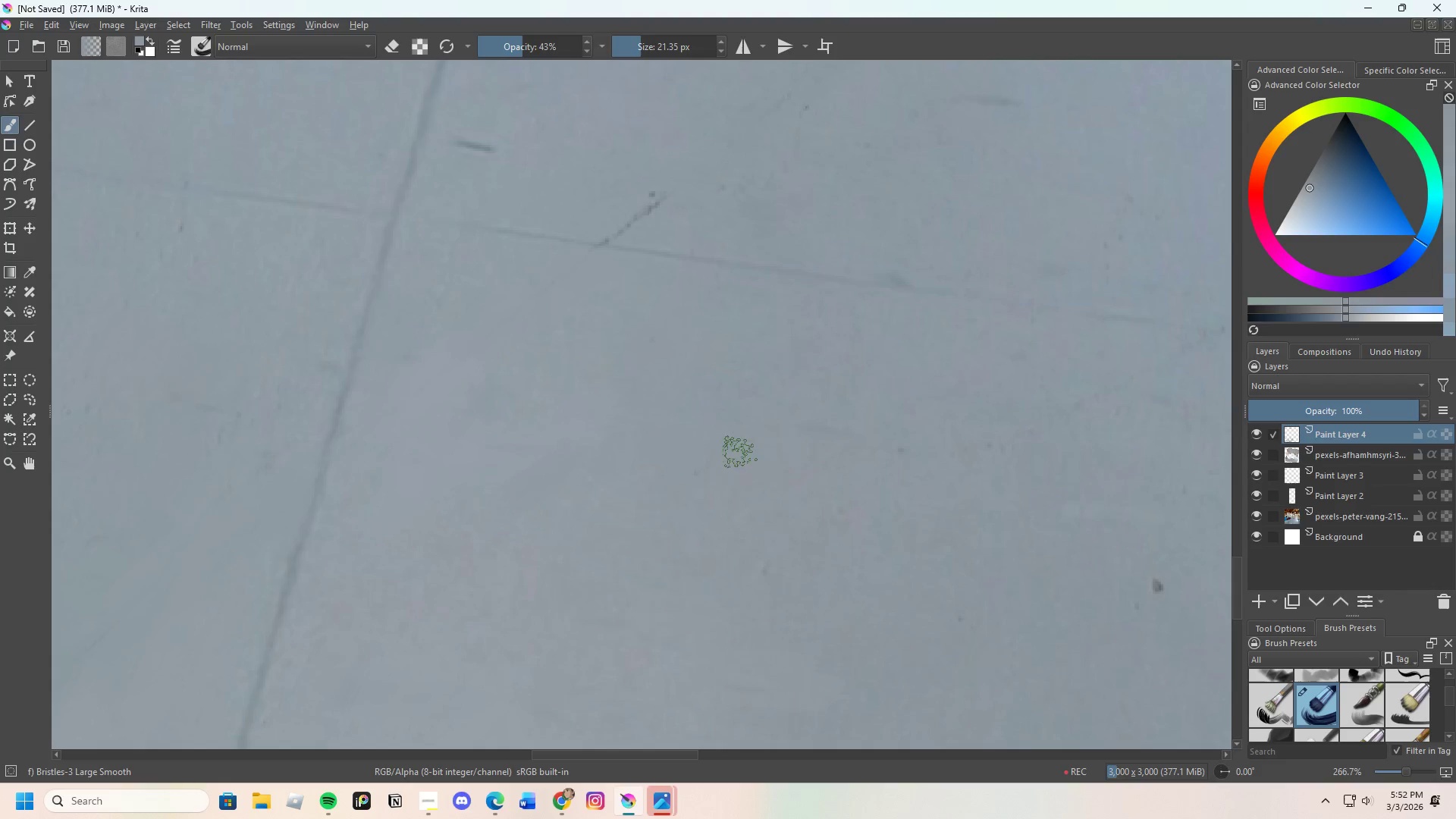 
left_click_drag(start_coordinate=[672, 493], to_coordinate=[728, 469])
 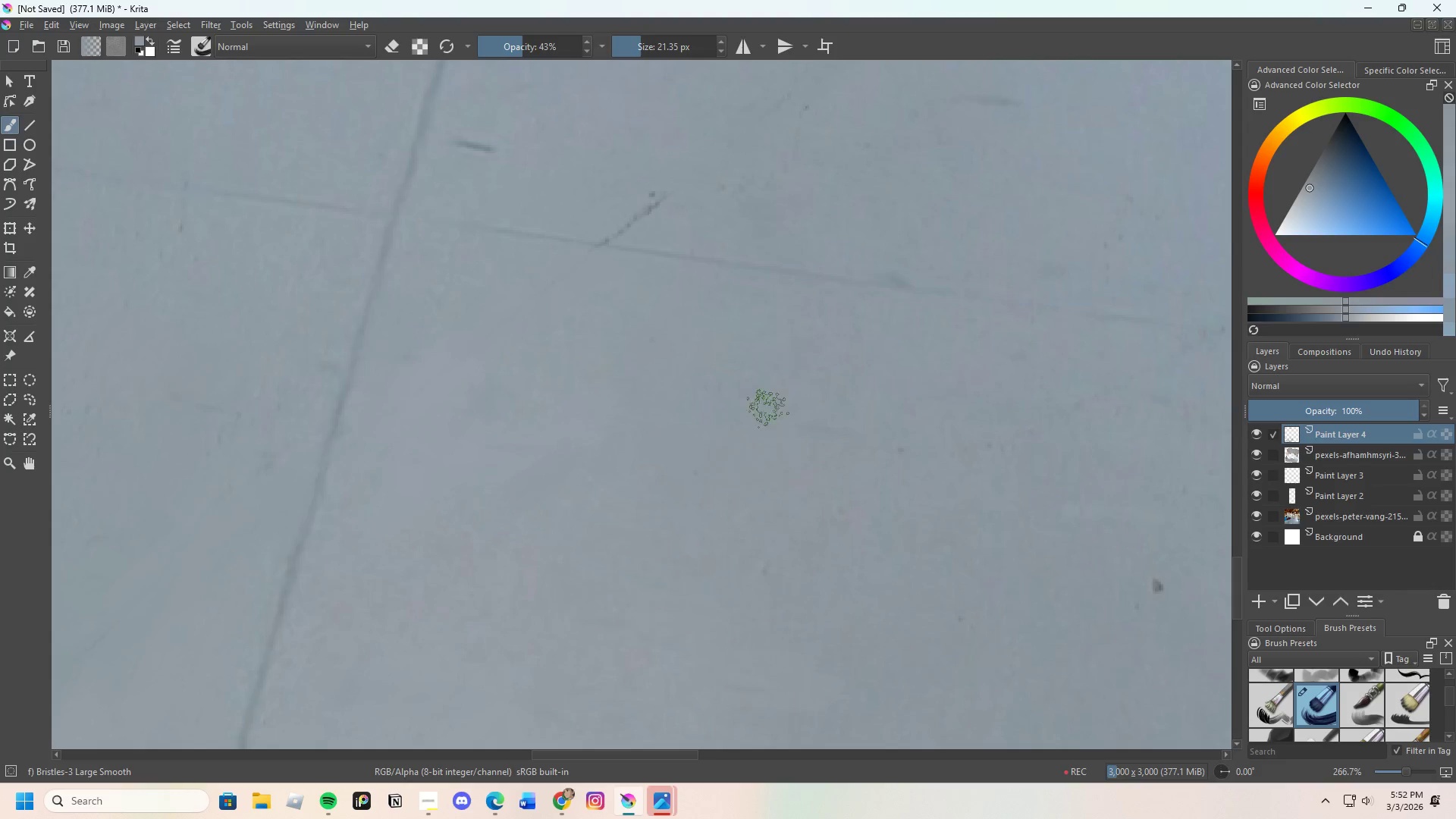 
scroll: coordinate [751, 366], scroll_direction: down, amount: 3.0
 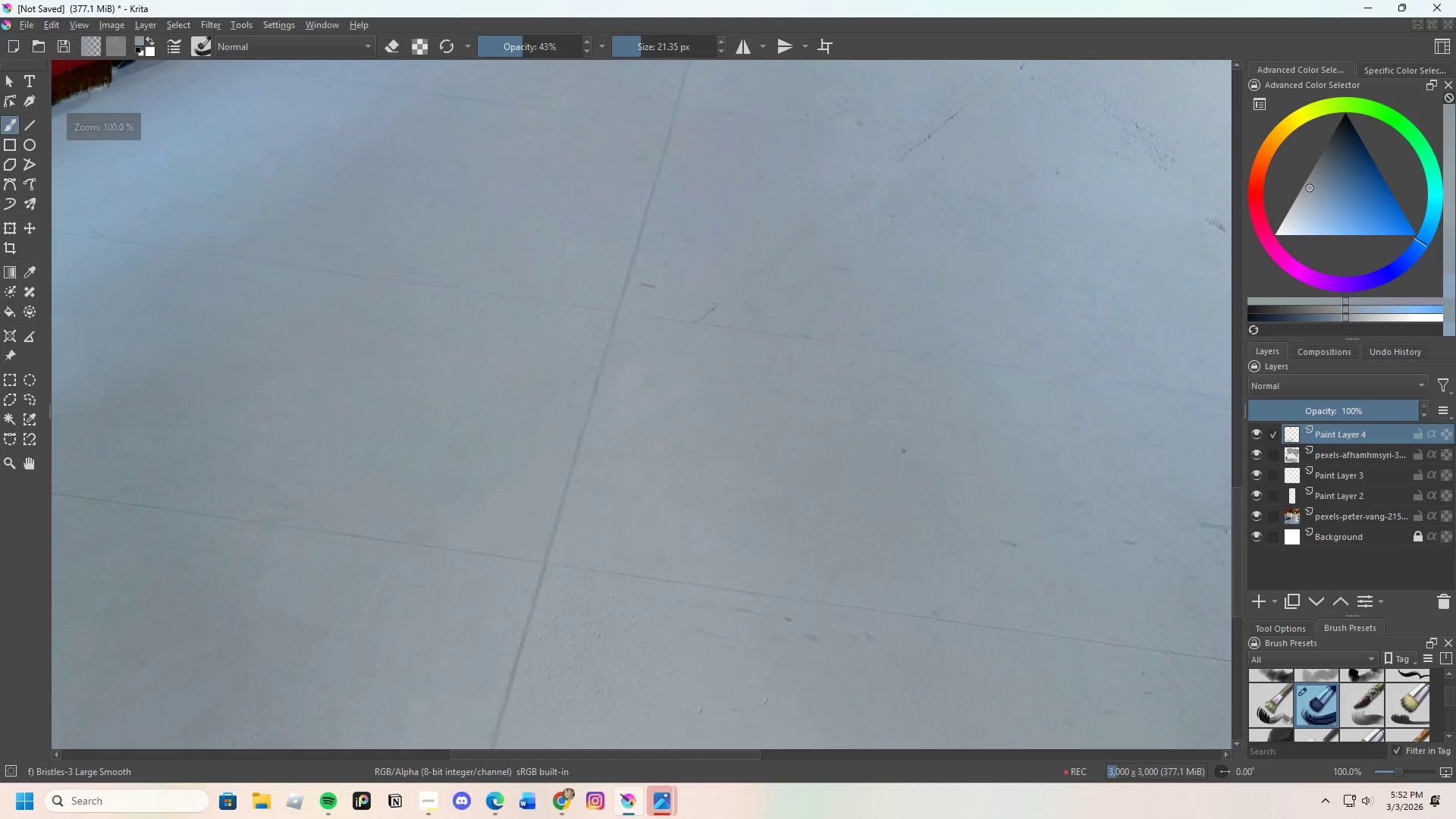 
key(Control+ControlLeft)
 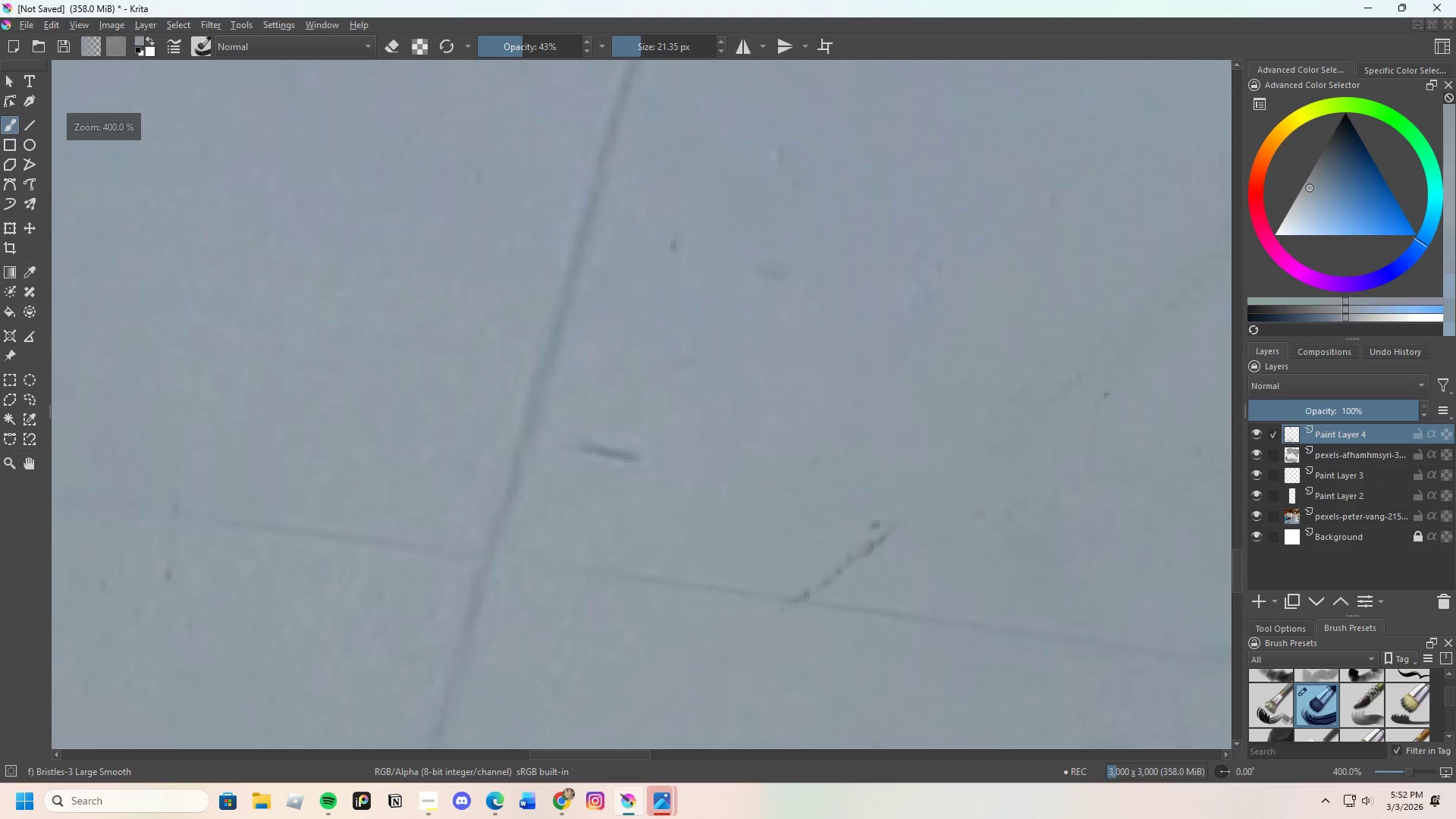 
left_click([664, 405])
 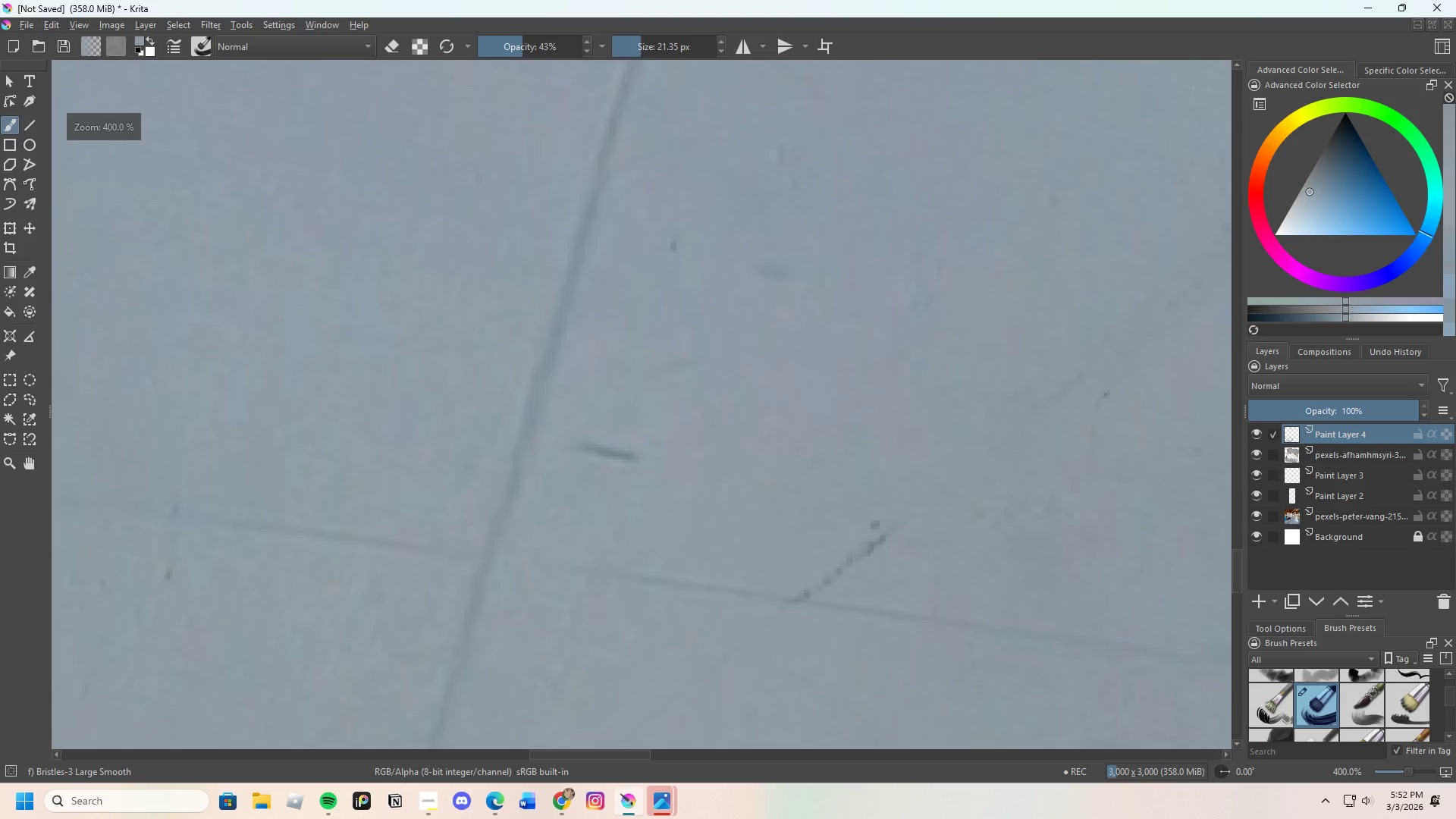 
scroll: coordinate [663, 230], scroll_direction: up, amount: 4.0
 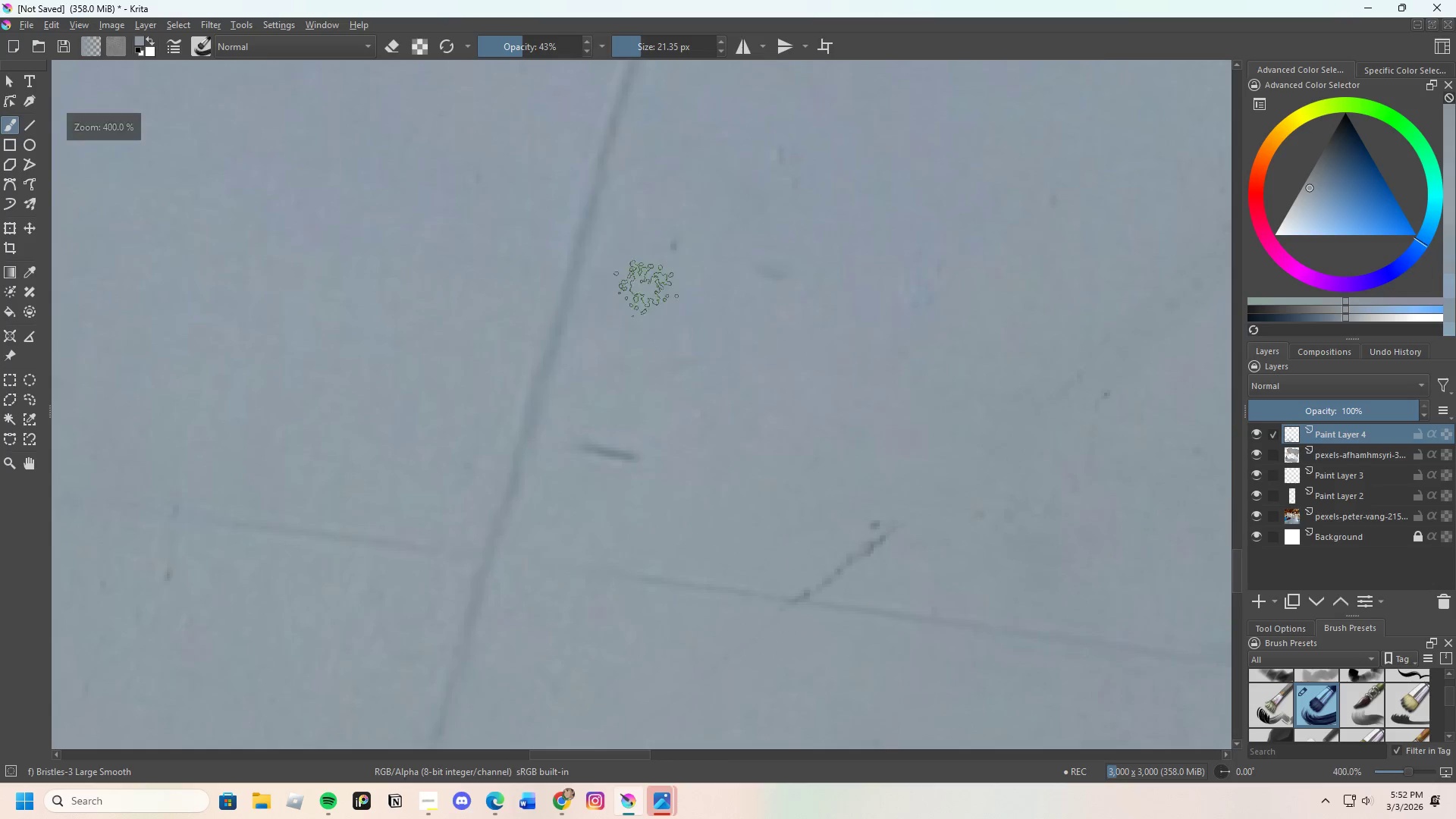 
left_click_drag(start_coordinate=[643, 431], to_coordinate=[629, 466])
 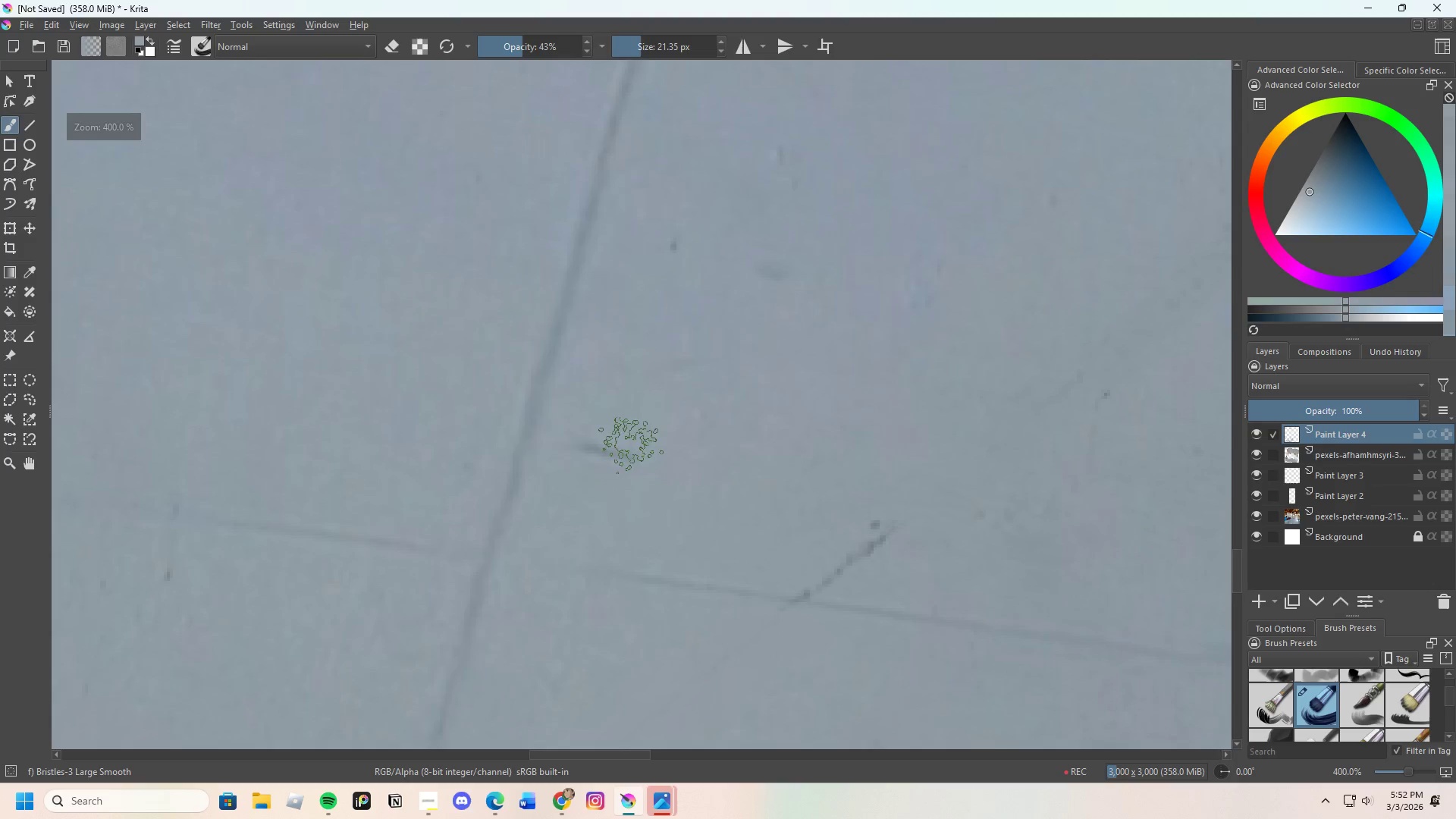 
left_click_drag(start_coordinate=[622, 451], to_coordinate=[610, 438])
 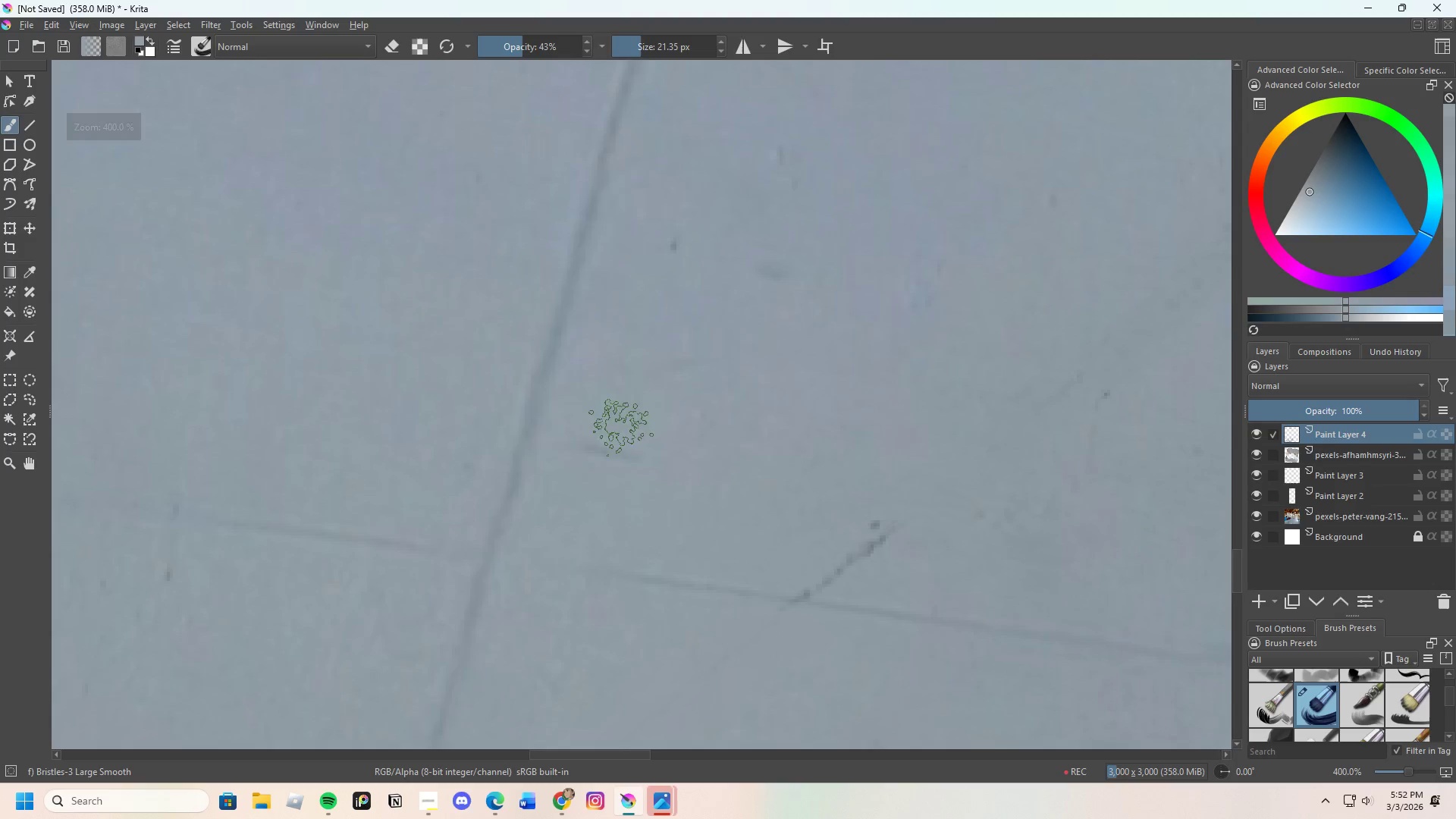 
left_click_drag(start_coordinate=[618, 431], to_coordinate=[607, 447])
 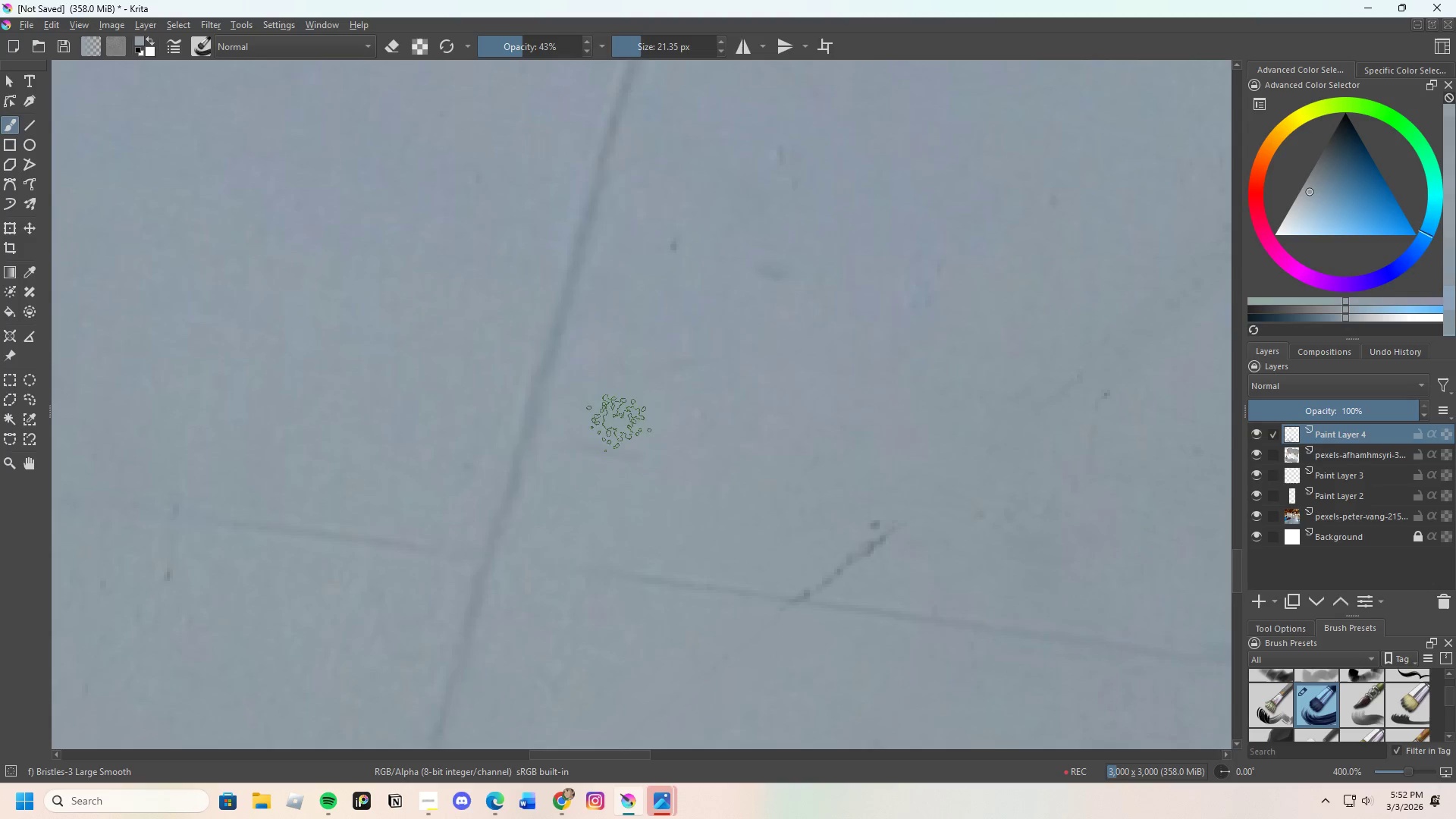 
left_click_drag(start_coordinate=[607, 432], to_coordinate=[609, 438])
 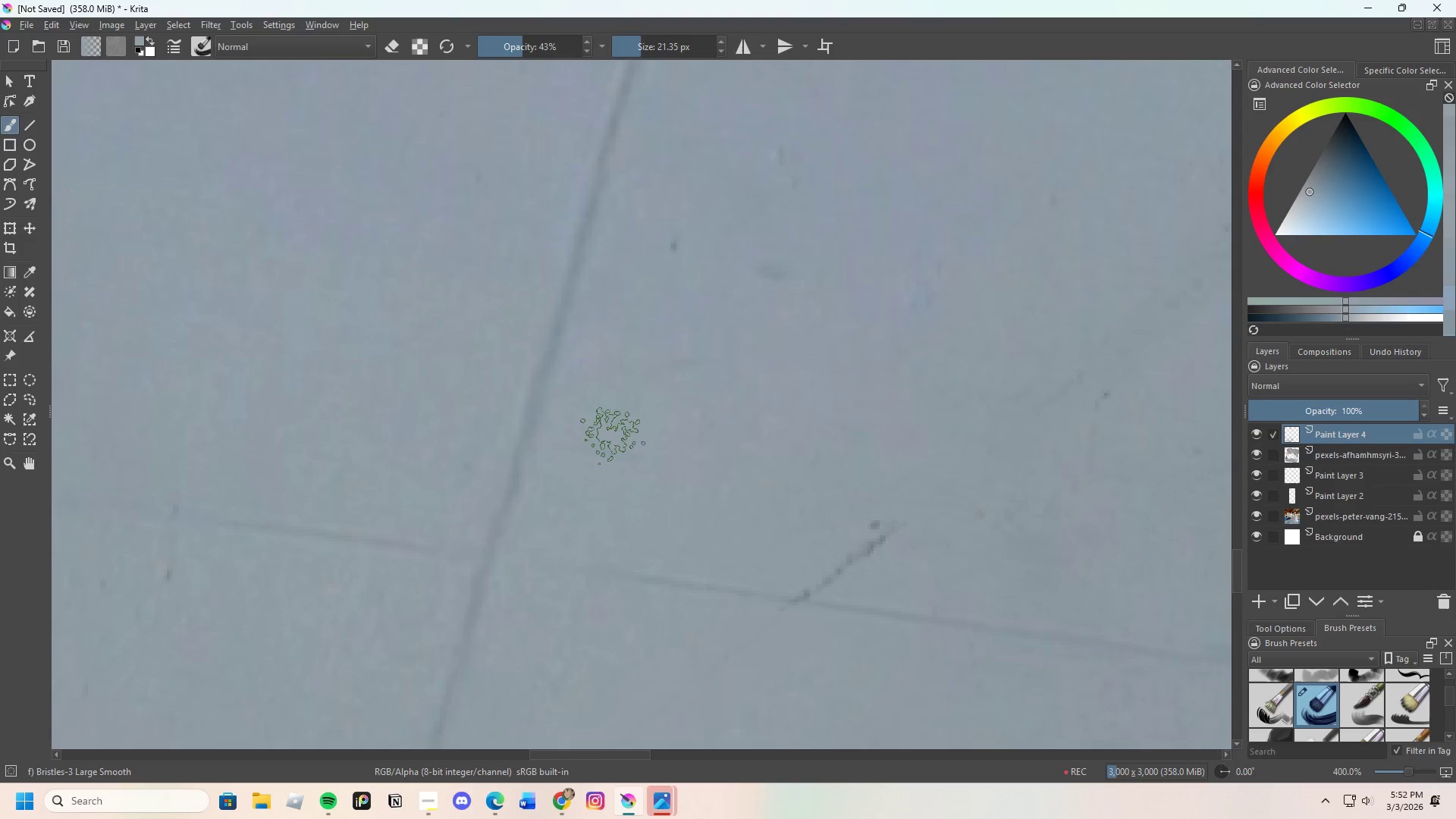 
left_click_drag(start_coordinate=[613, 436], to_coordinate=[628, 446])
 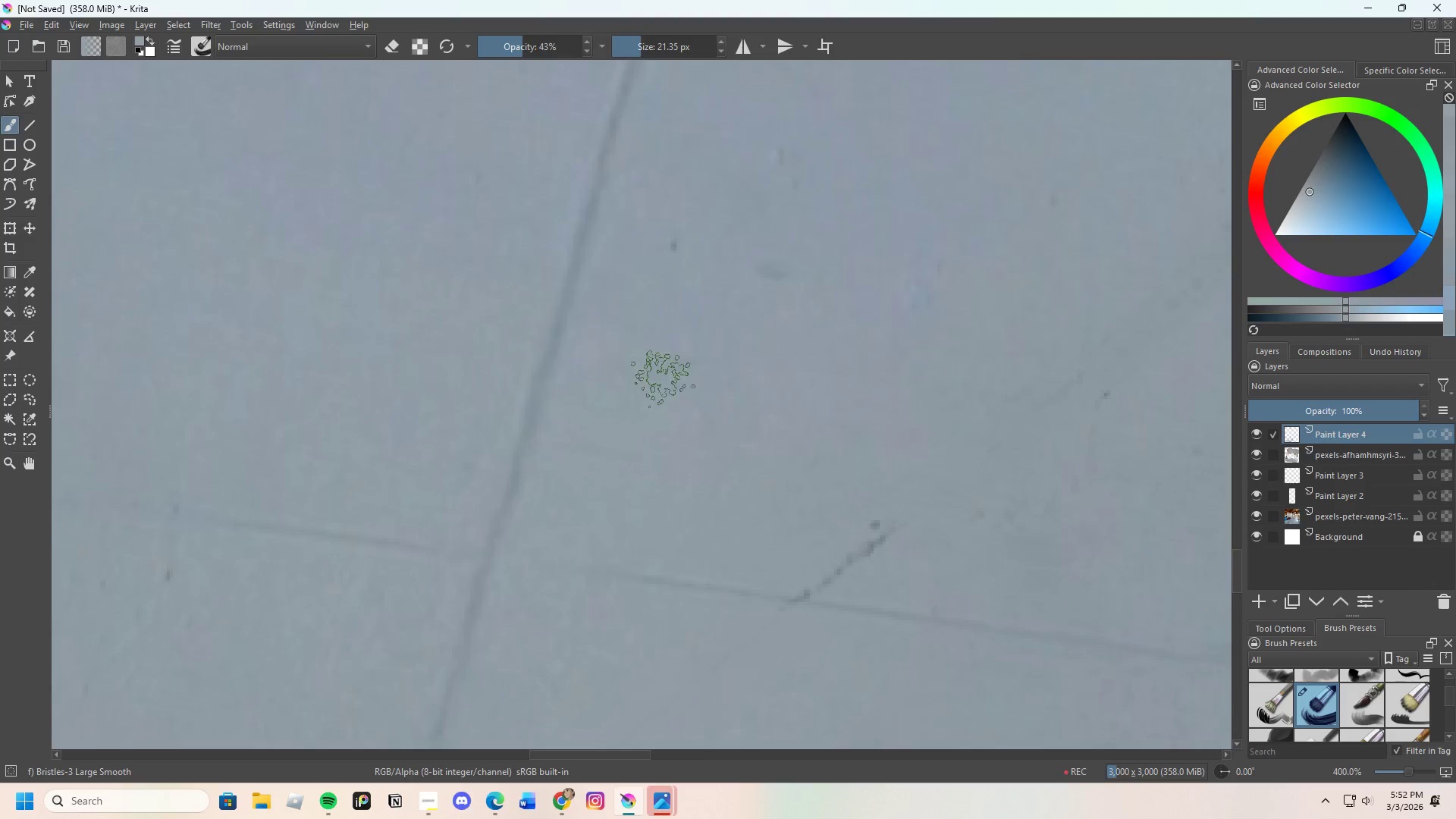 
key(Control+ControlLeft)
 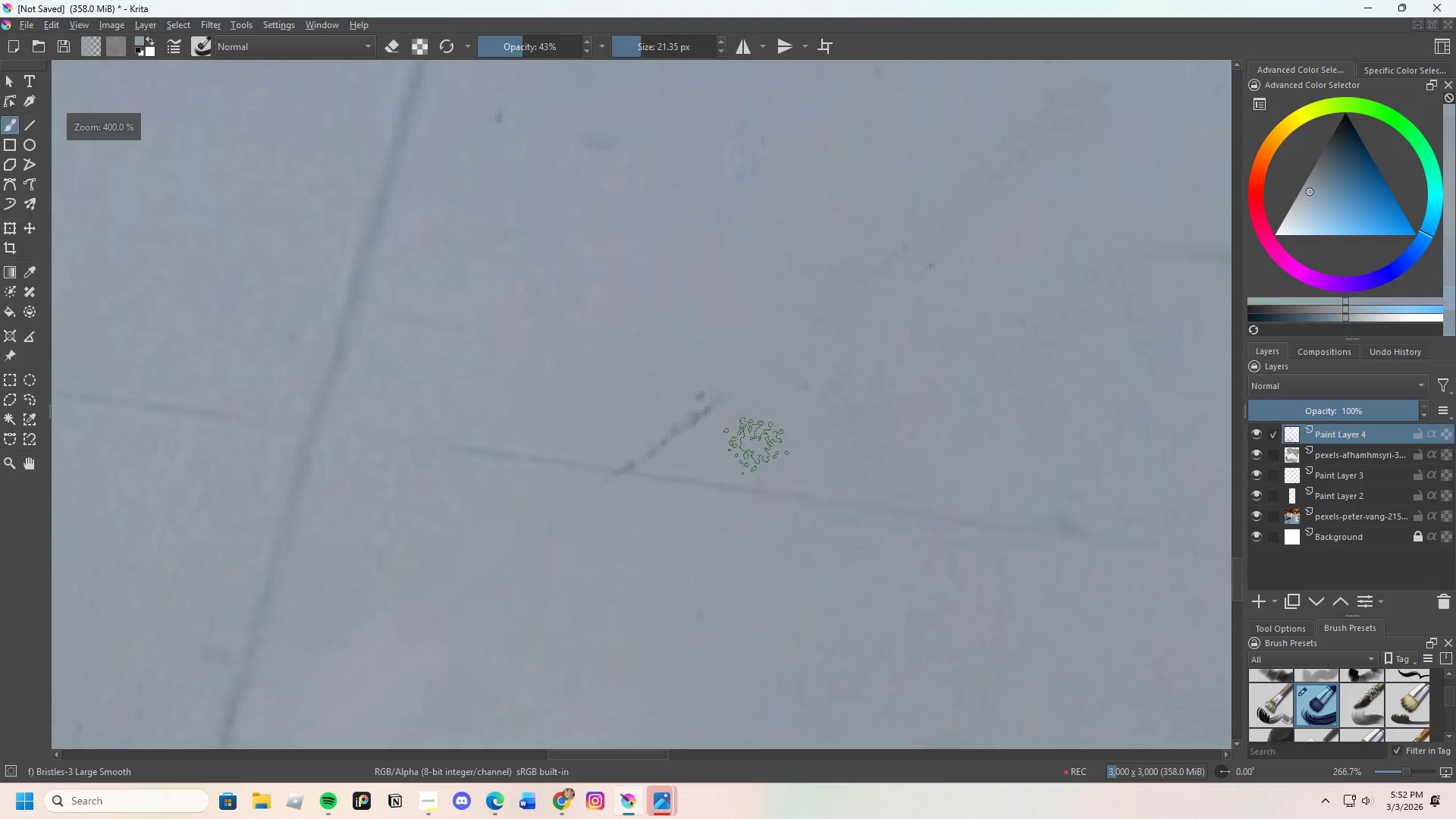 
left_click([758, 444])
 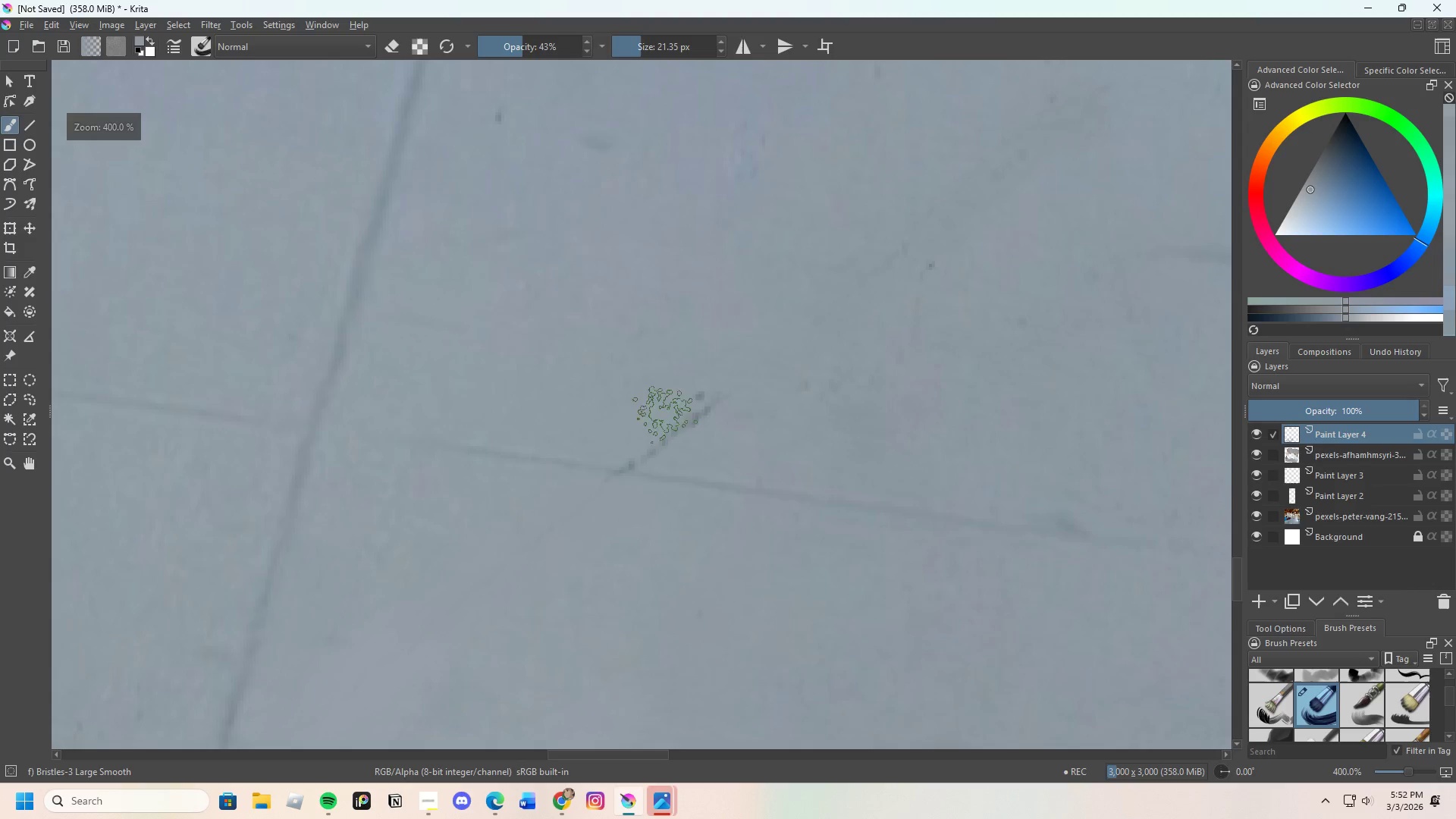 
scroll: coordinate [772, 445], scroll_direction: none, amount: 0.0
 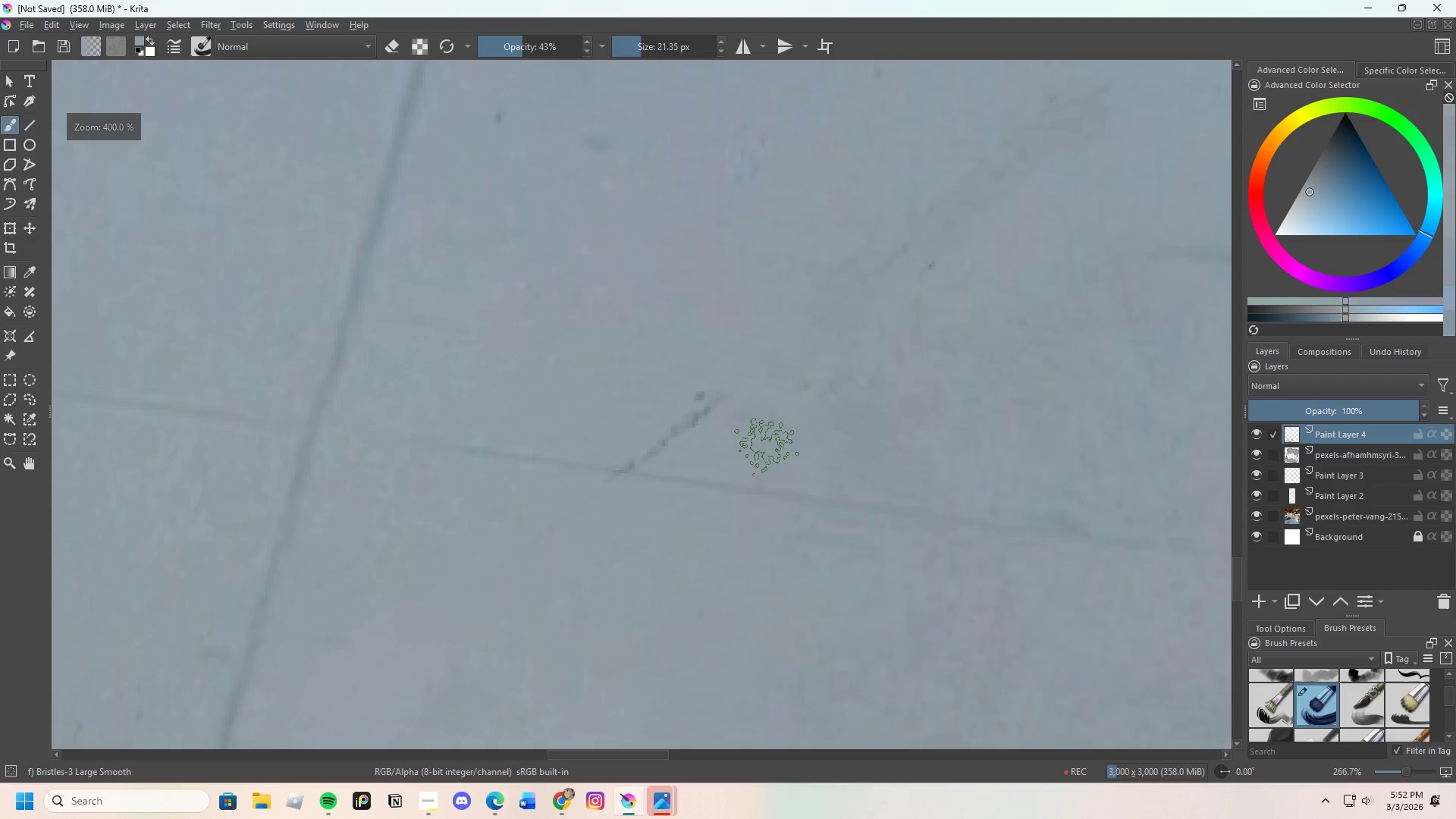 
left_click_drag(start_coordinate=[667, 409], to_coordinate=[765, 430])
 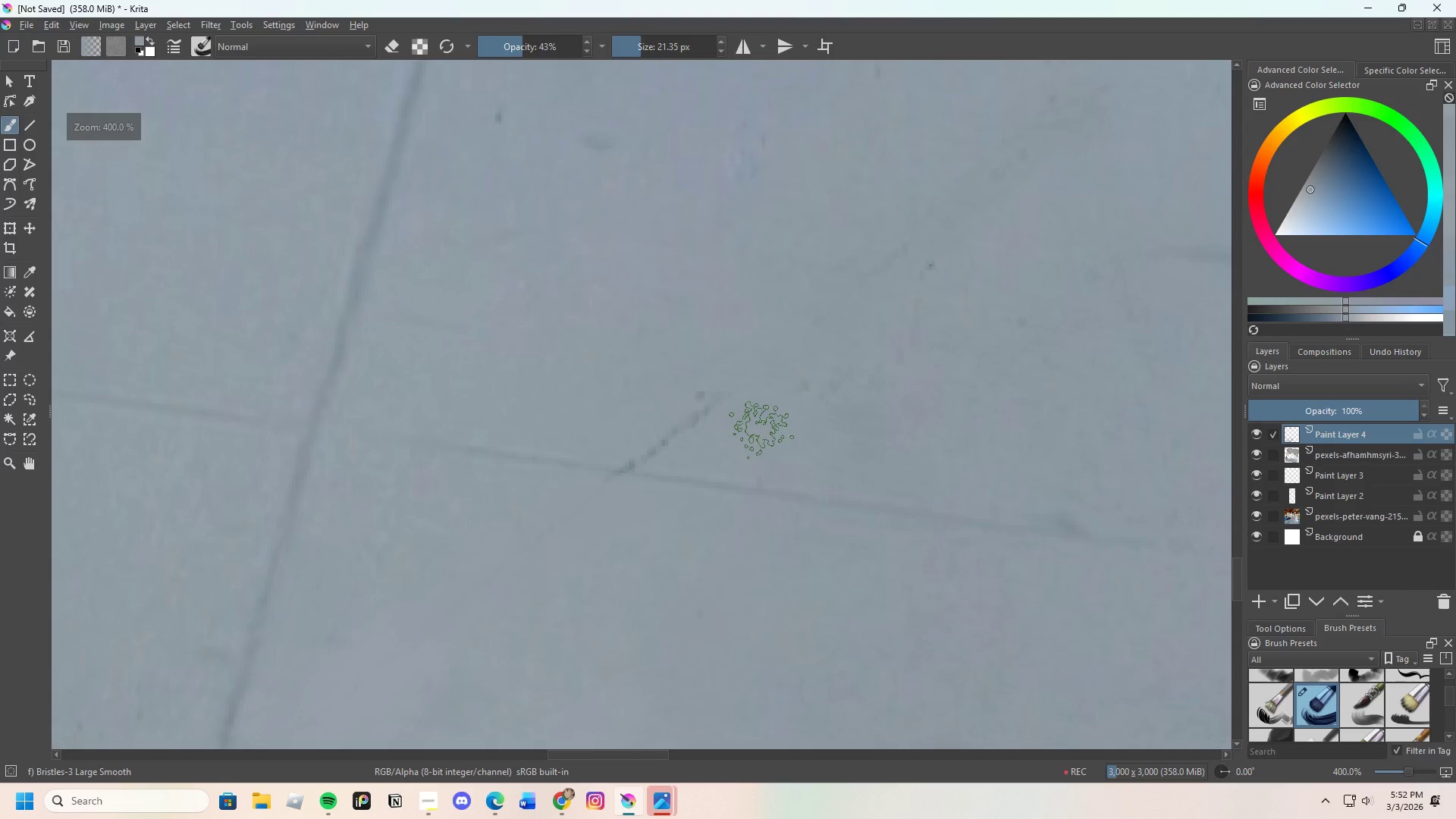 
left_click_drag(start_coordinate=[662, 406], to_coordinate=[726, 390])
 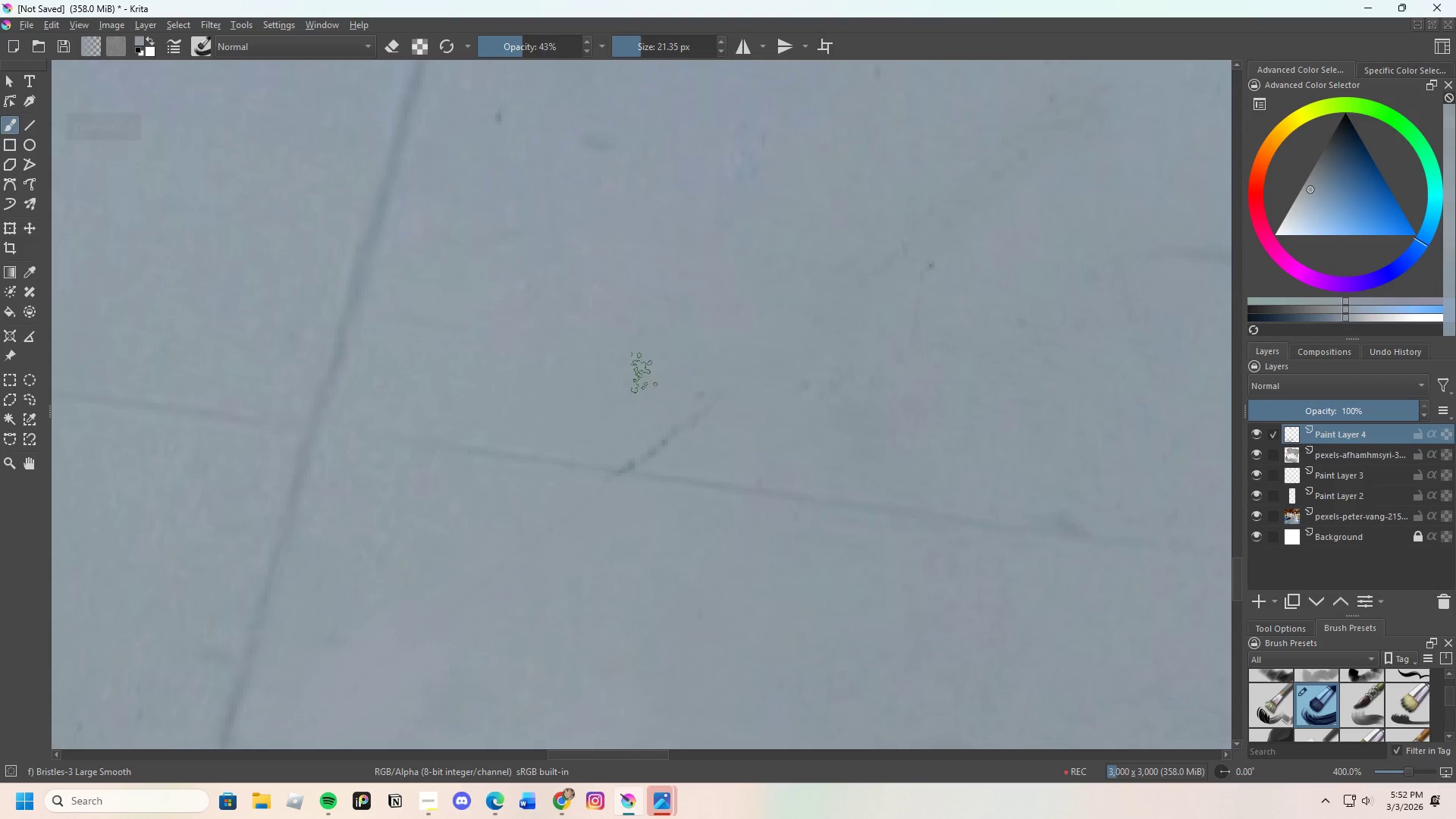 
left_click_drag(start_coordinate=[623, 377], to_coordinate=[727, 376])
 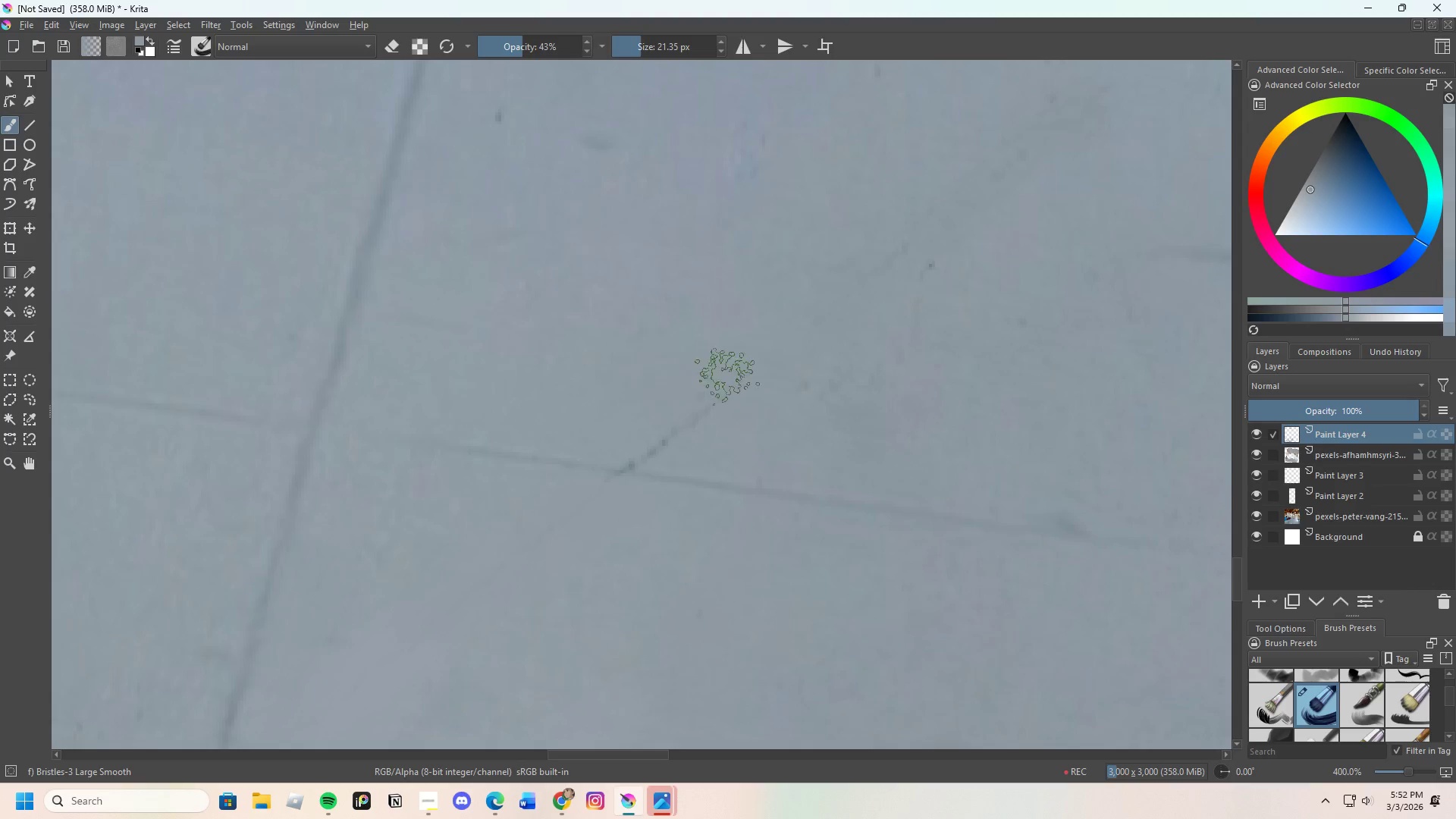 
left_click_drag(start_coordinate=[680, 402], to_coordinate=[742, 387])
 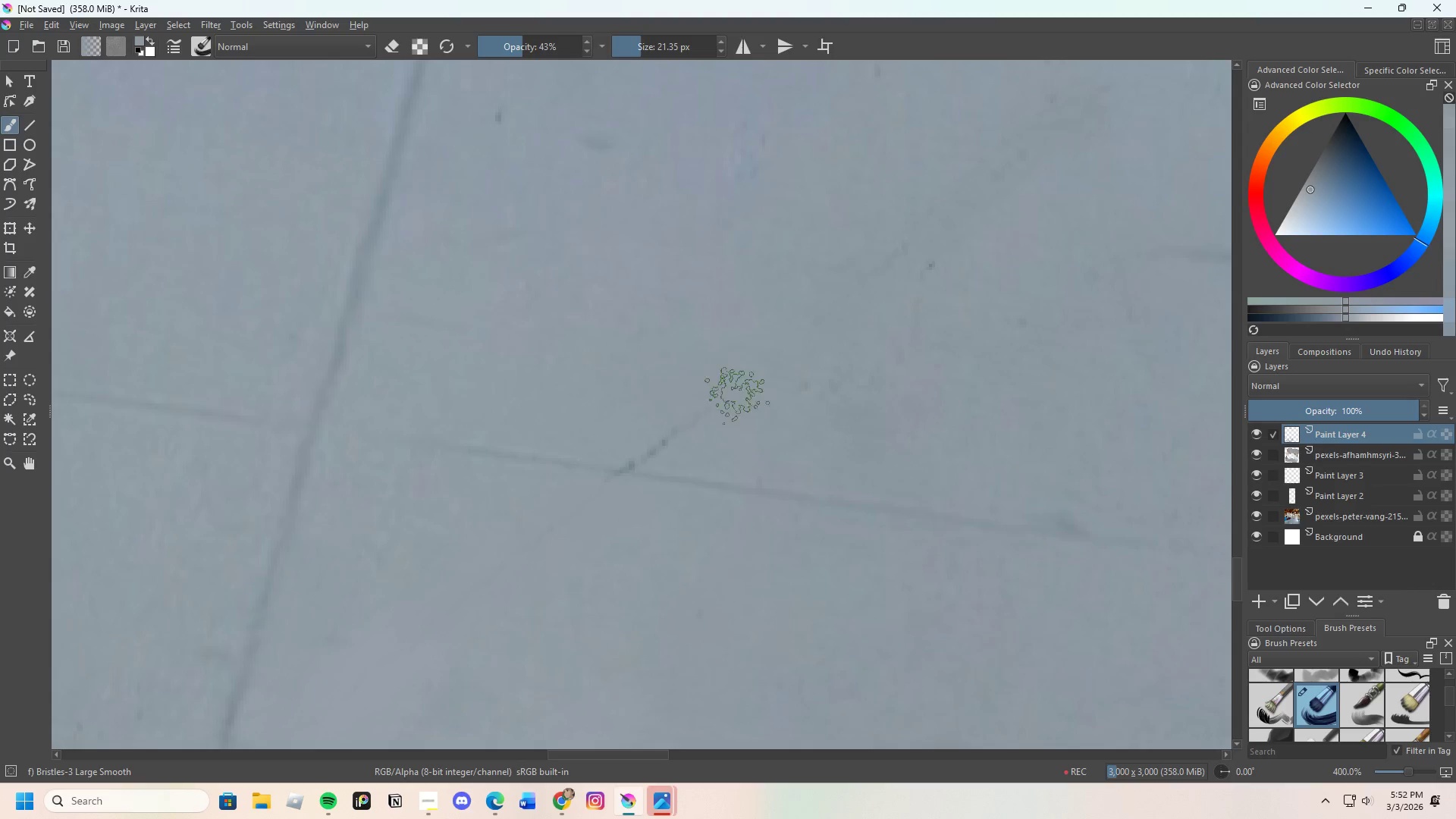 
key(Control+ControlLeft)
 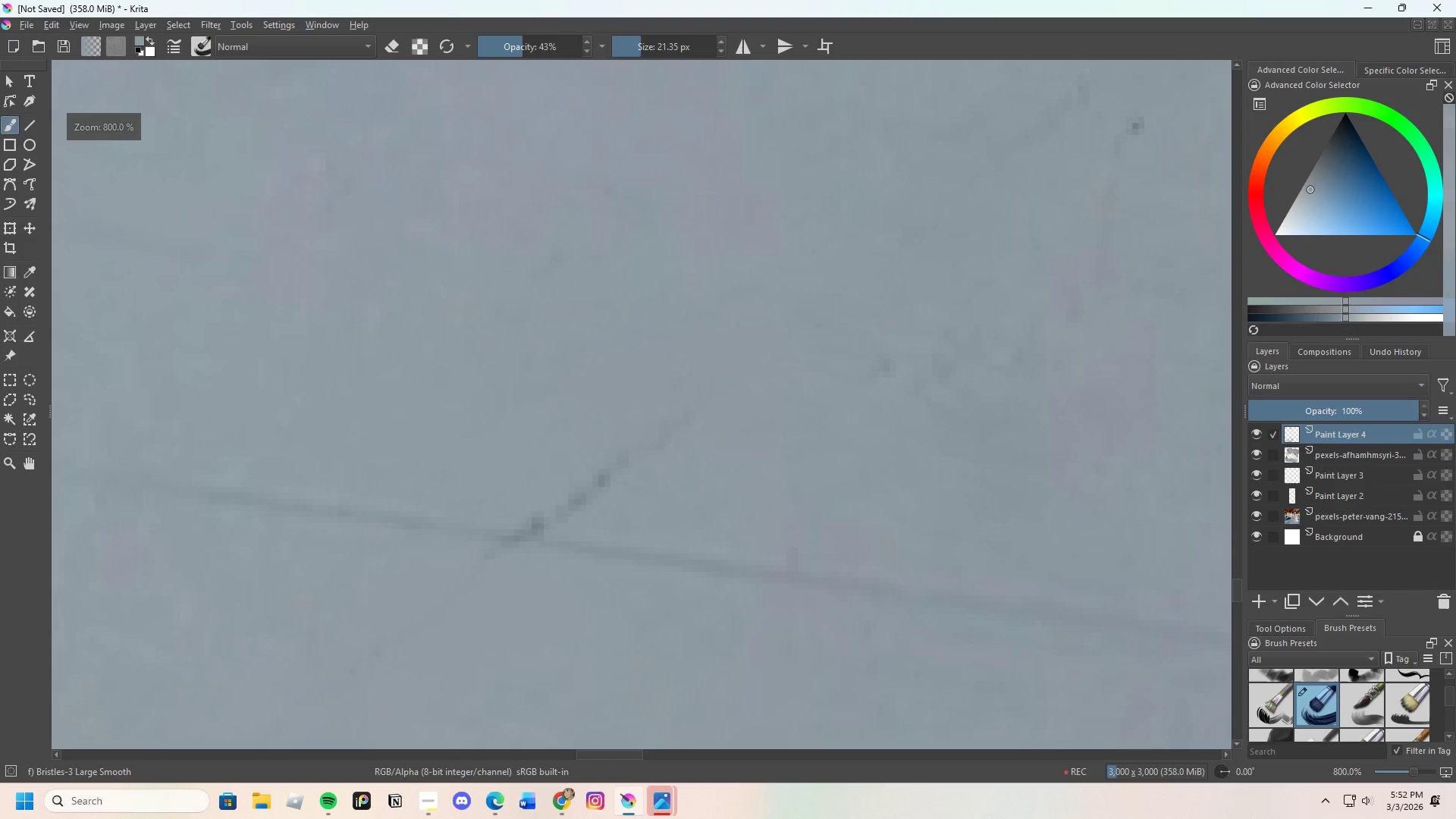 
scroll: coordinate [726, 404], scroll_direction: up, amount: 2.0
 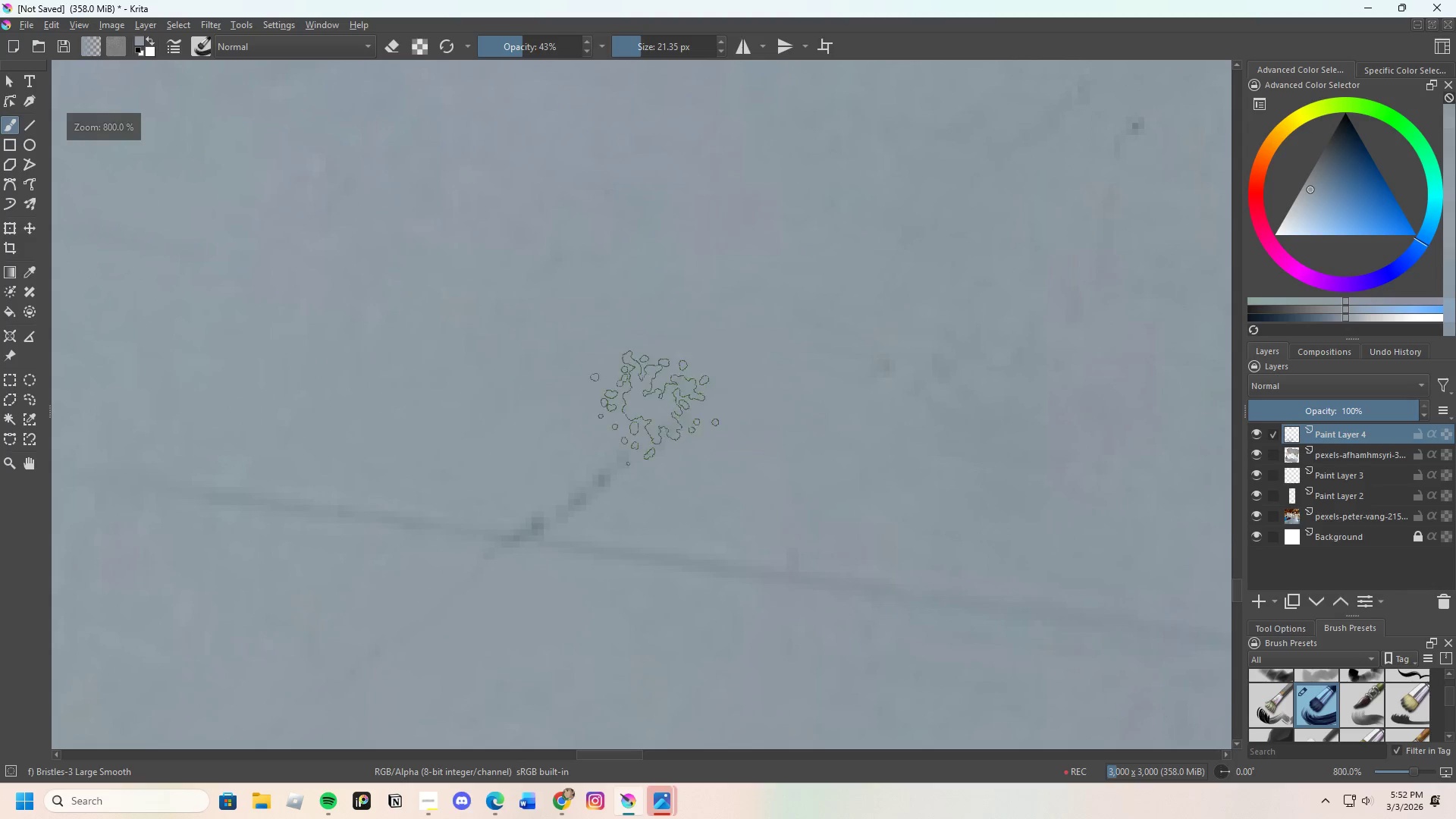 
left_click_drag(start_coordinate=[493, 443], to_coordinate=[613, 473])
 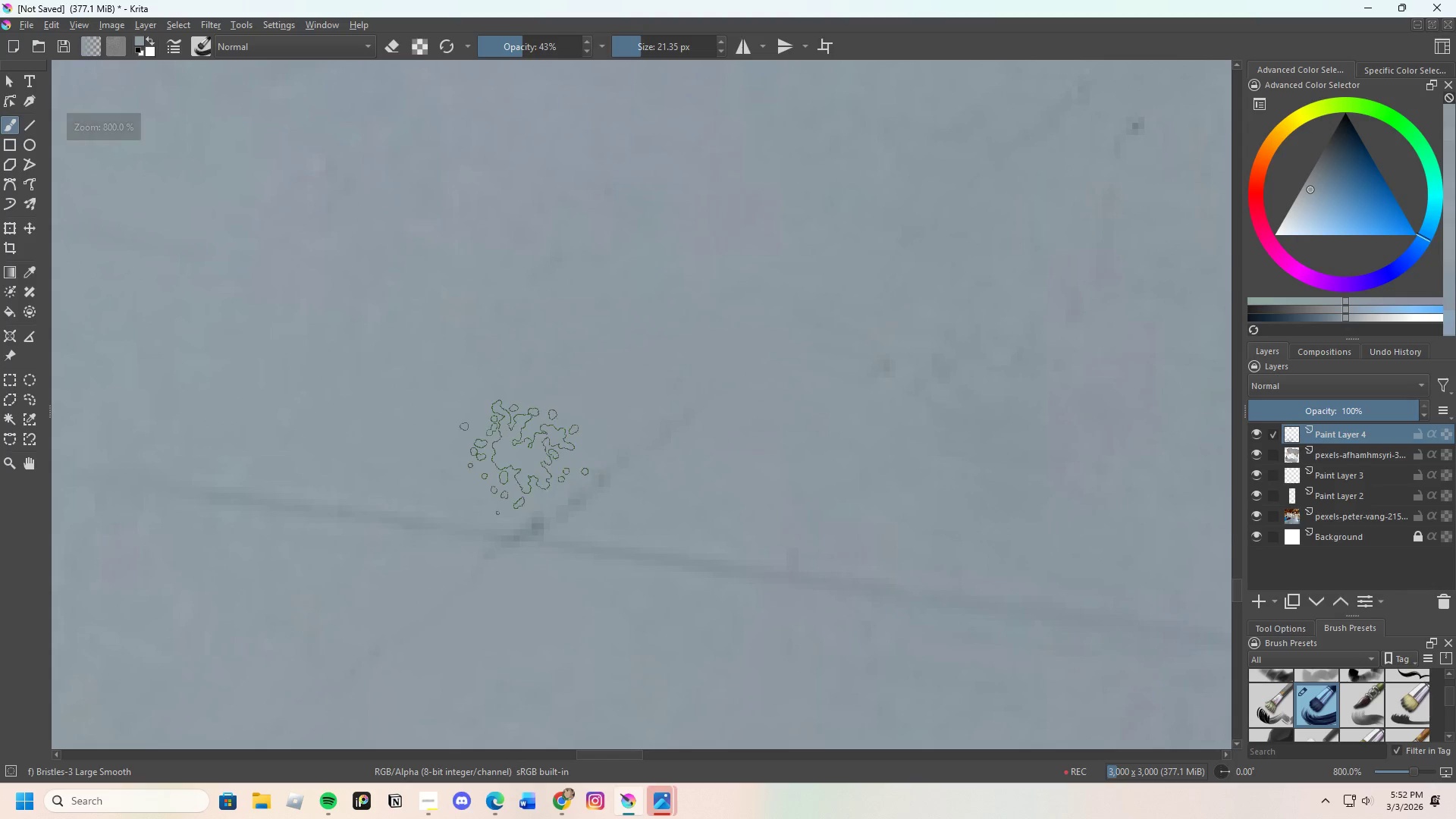 
left_click_drag(start_coordinate=[524, 466], to_coordinate=[584, 478])
 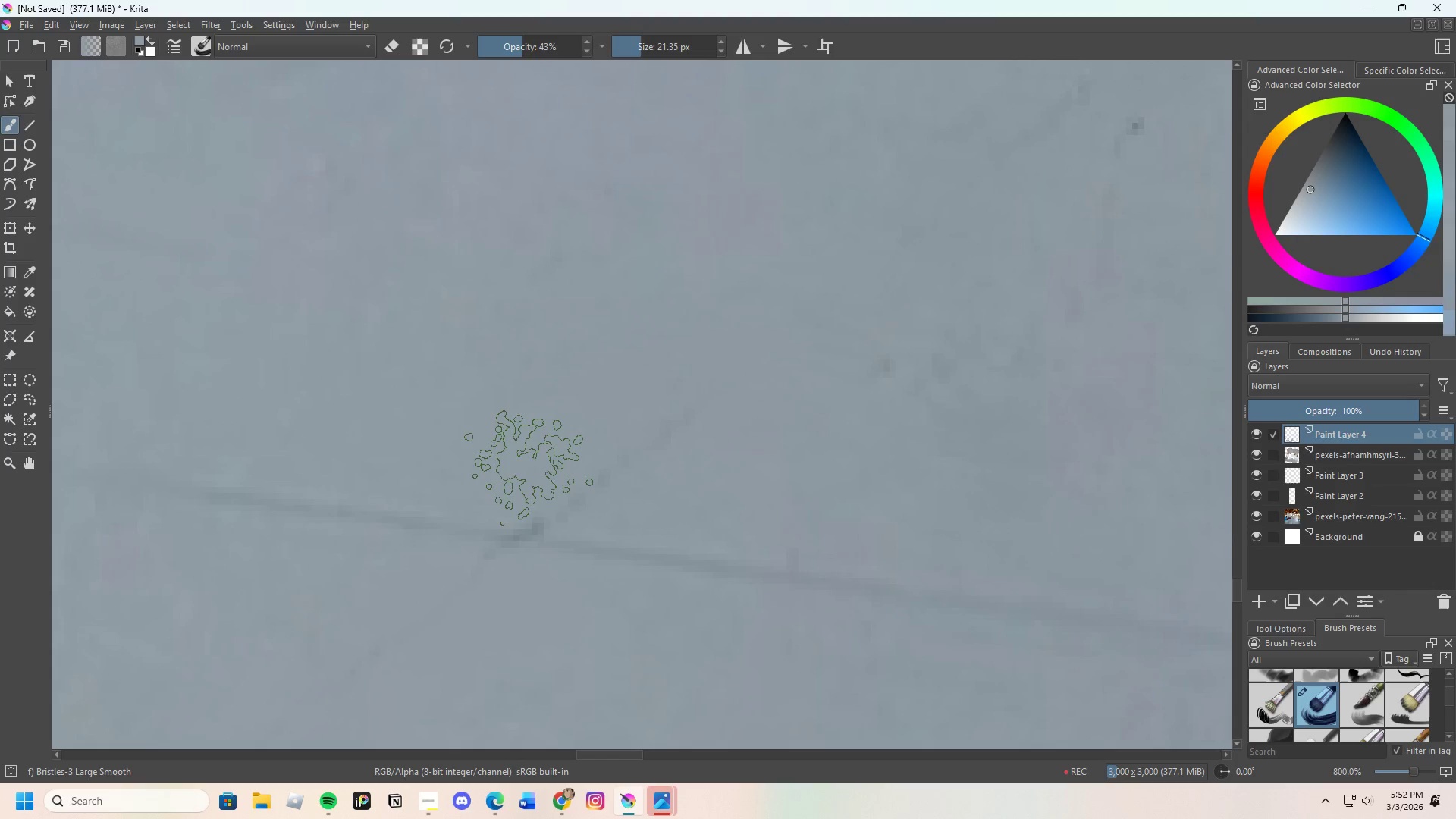 
left_click_drag(start_coordinate=[529, 468], to_coordinate=[583, 475])
 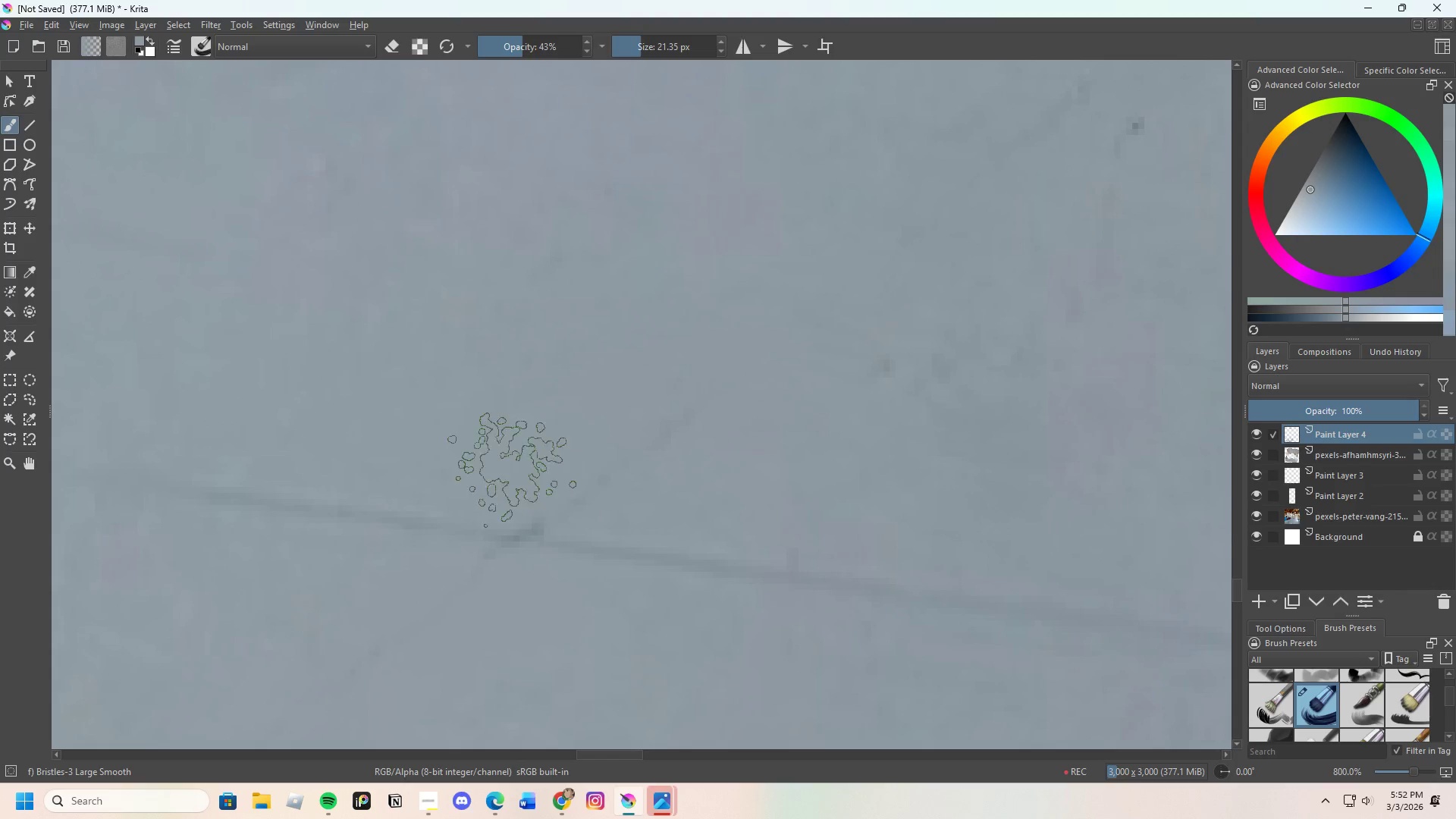 
left_click_drag(start_coordinate=[535, 475], to_coordinate=[572, 479])
 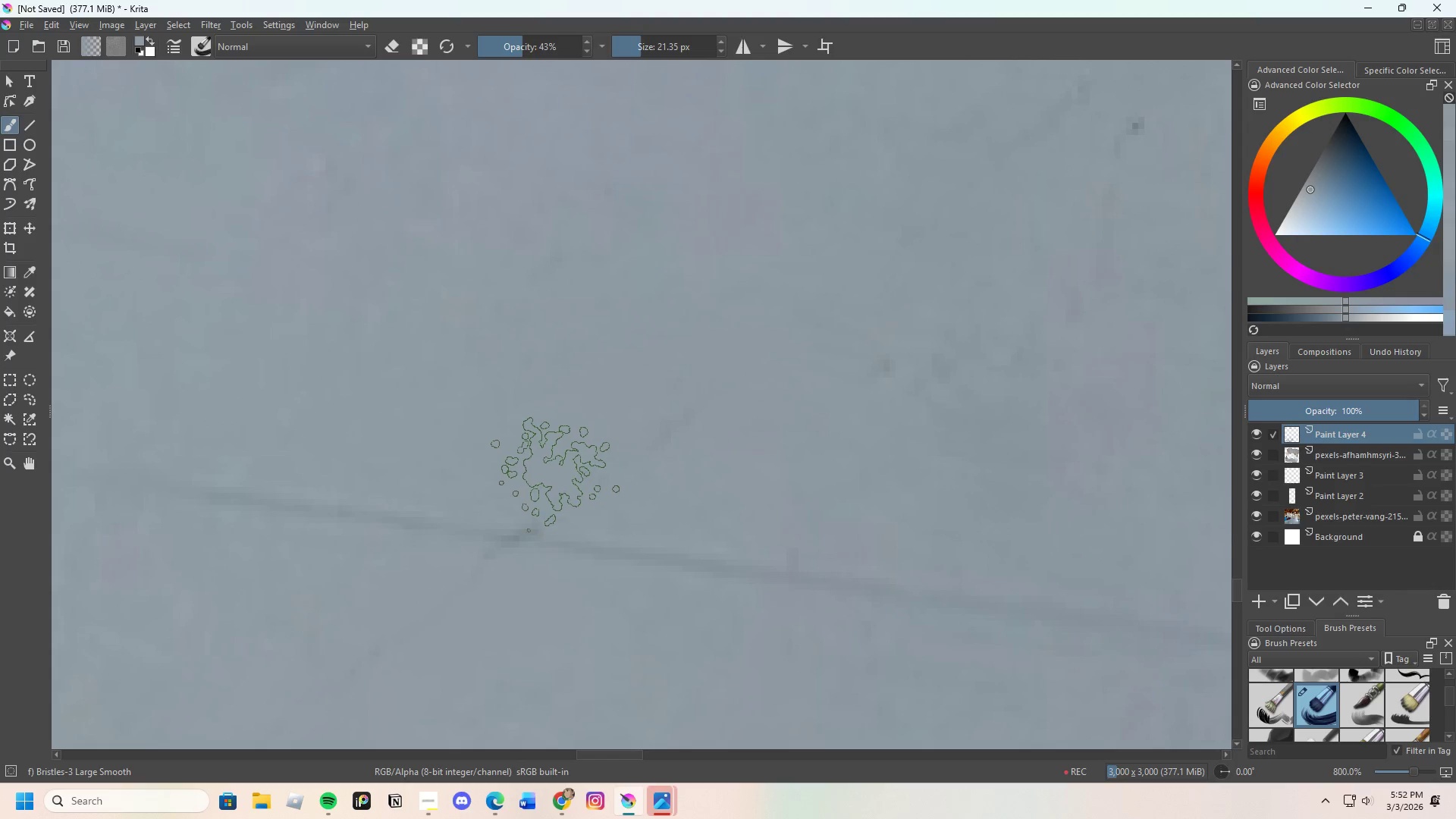 
left_click_drag(start_coordinate=[554, 475], to_coordinate=[731, 433])
 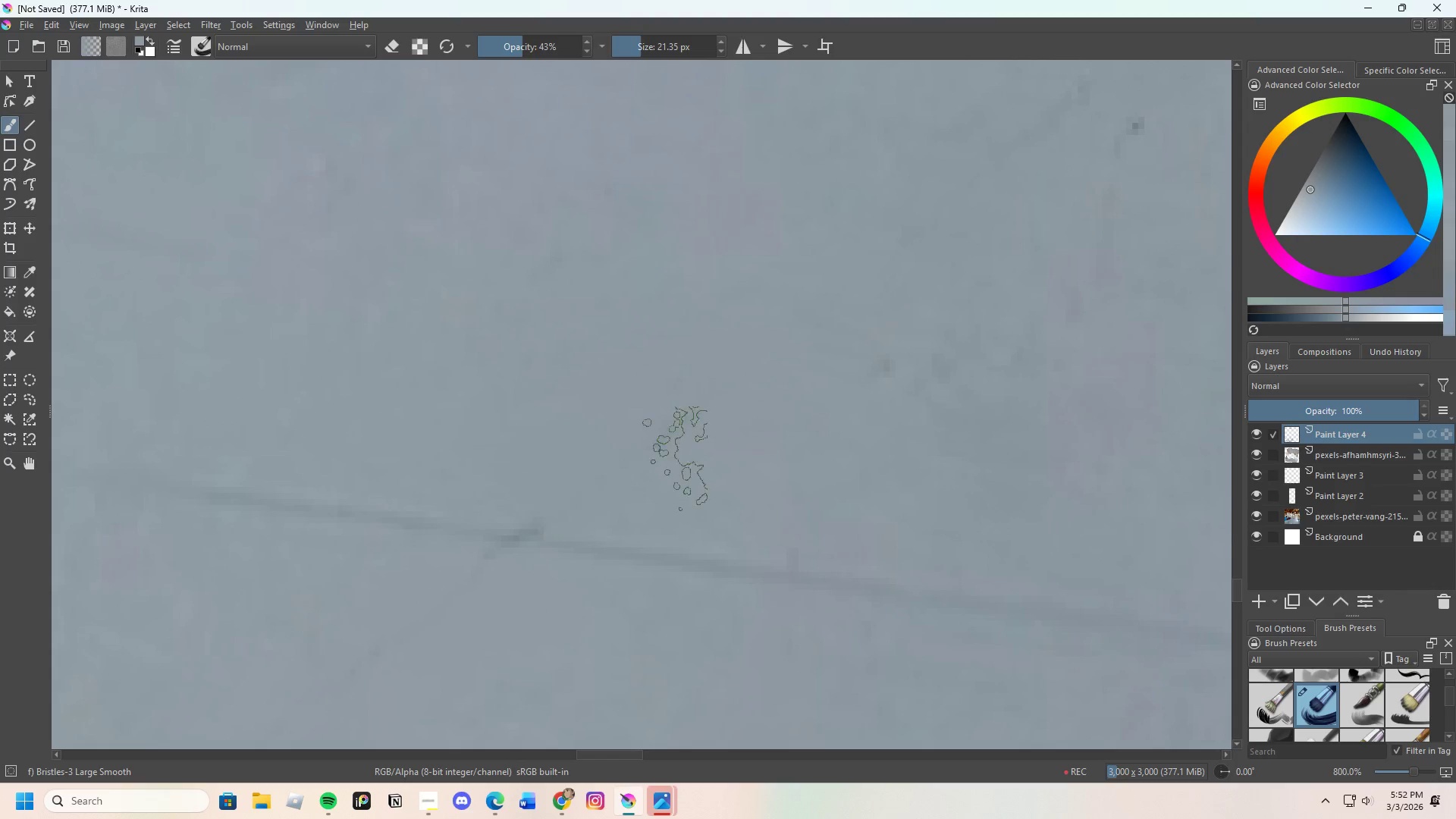 
left_click_drag(start_coordinate=[664, 444], to_coordinate=[762, 388])
 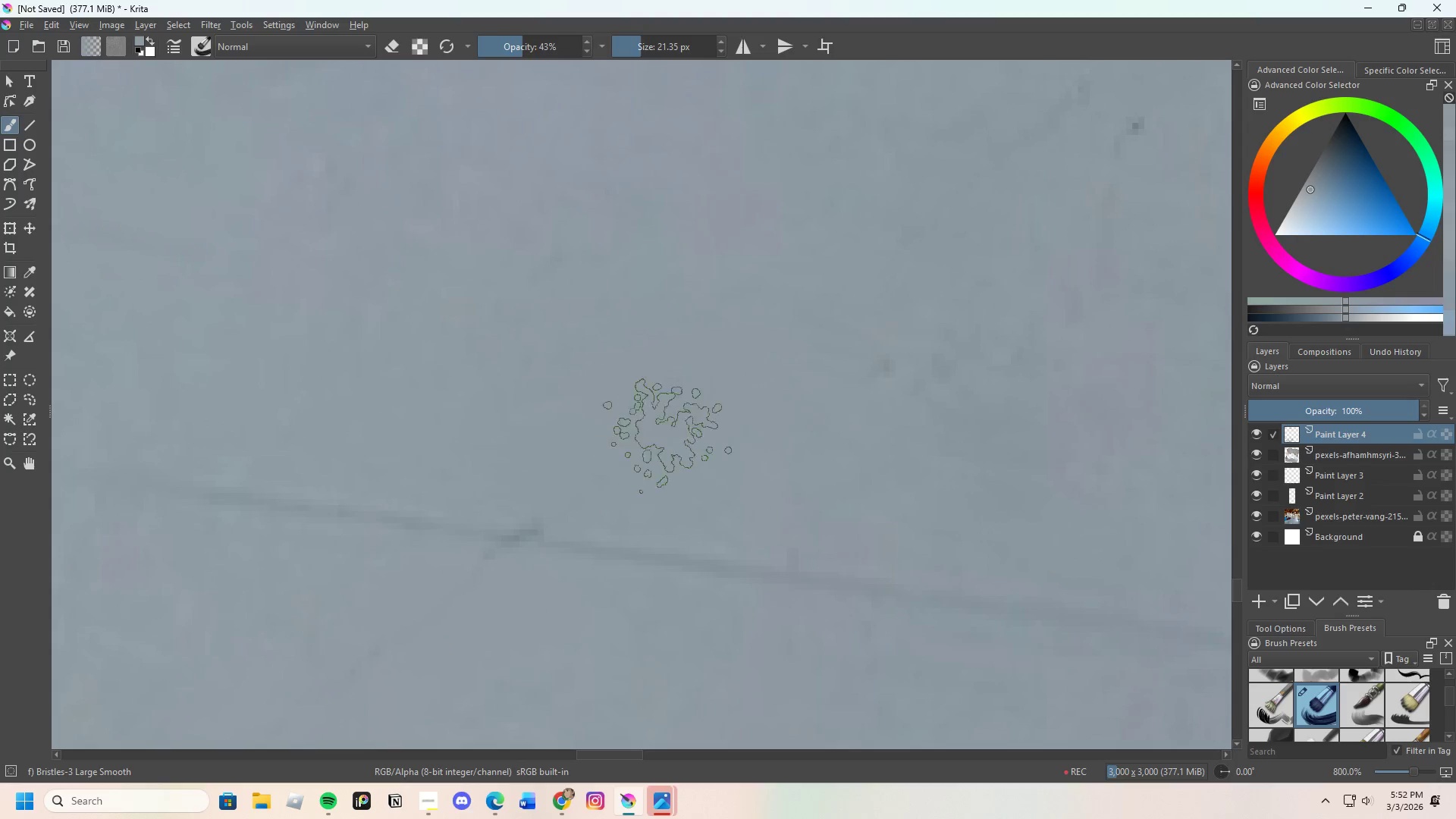 
left_click_drag(start_coordinate=[755, 395], to_coordinate=[867, 343])
 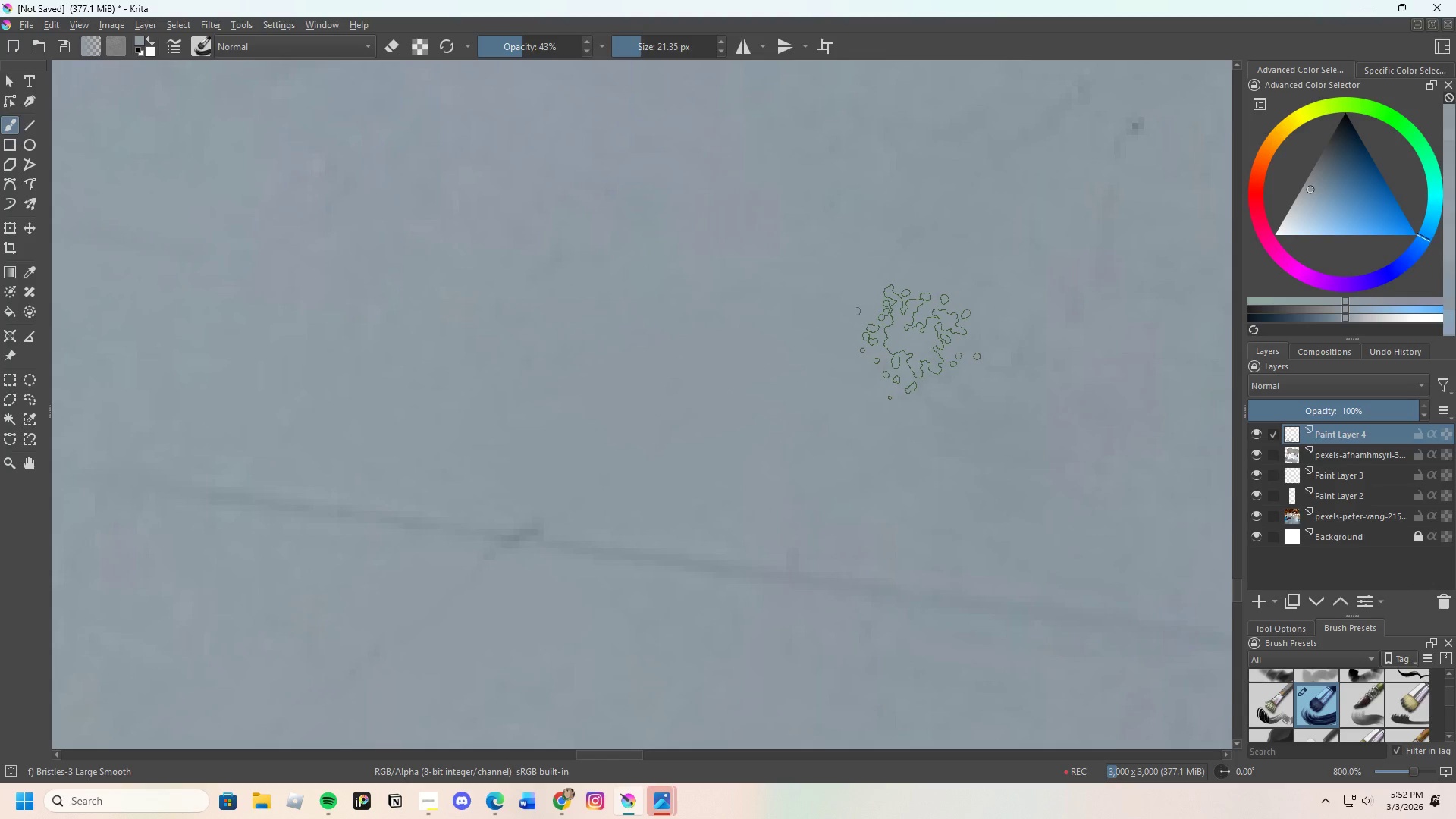 
hold_key(key=ControlLeft, duration=0.42)
 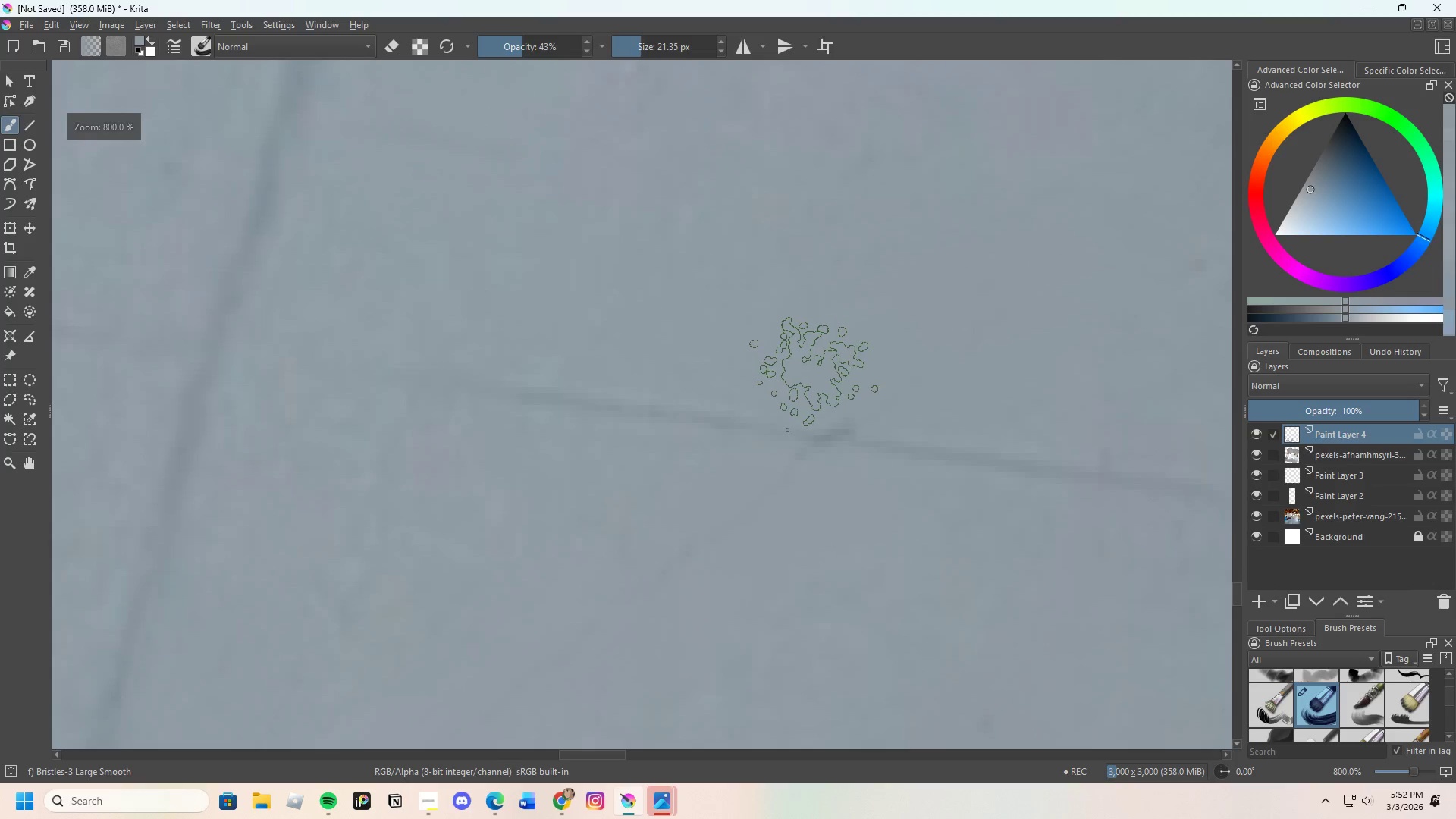 
scroll: coordinate [810, 286], scroll_direction: none, amount: 0.0
 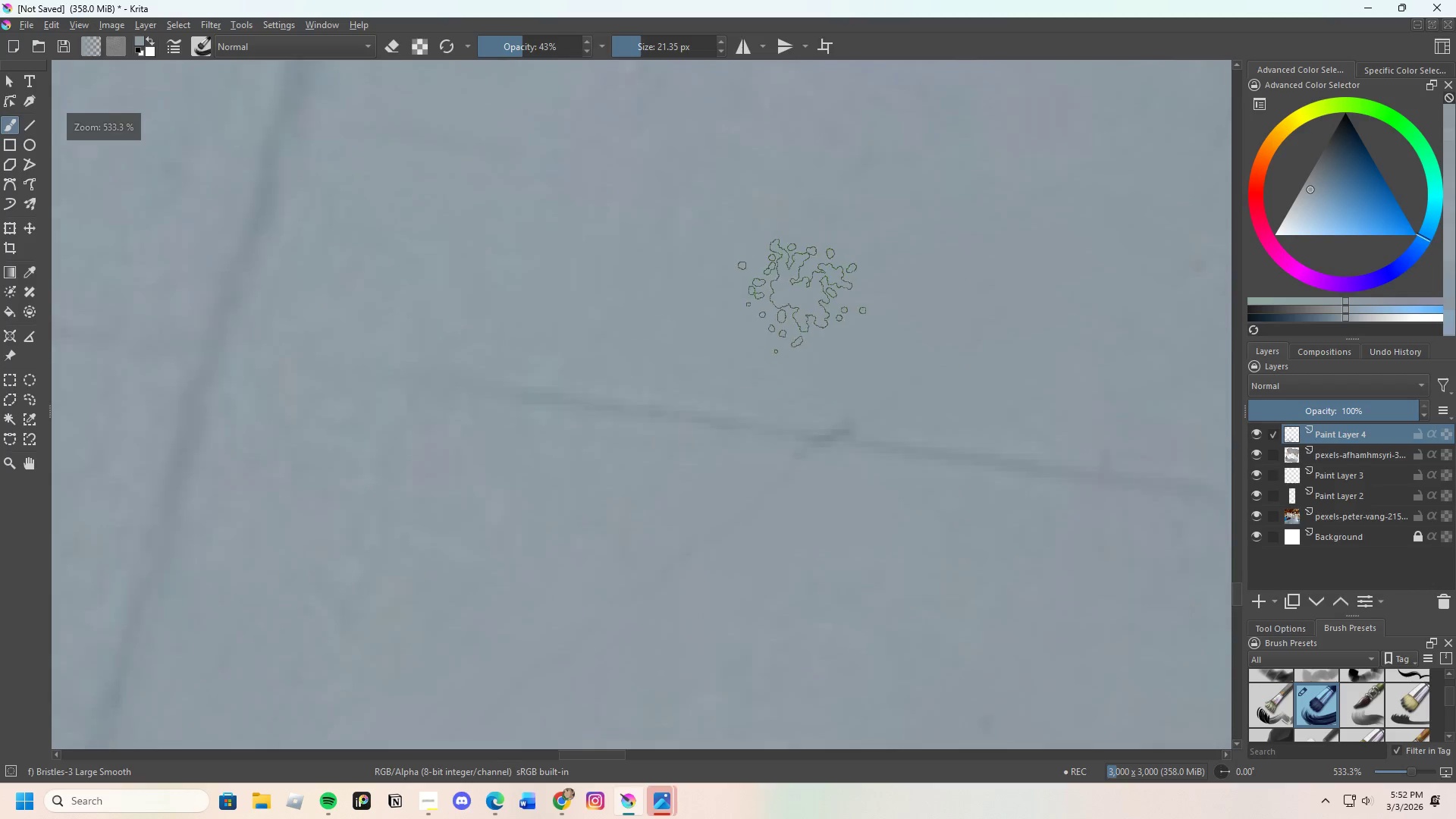 
left_click_drag(start_coordinate=[818, 376], to_coordinate=[891, 388])
 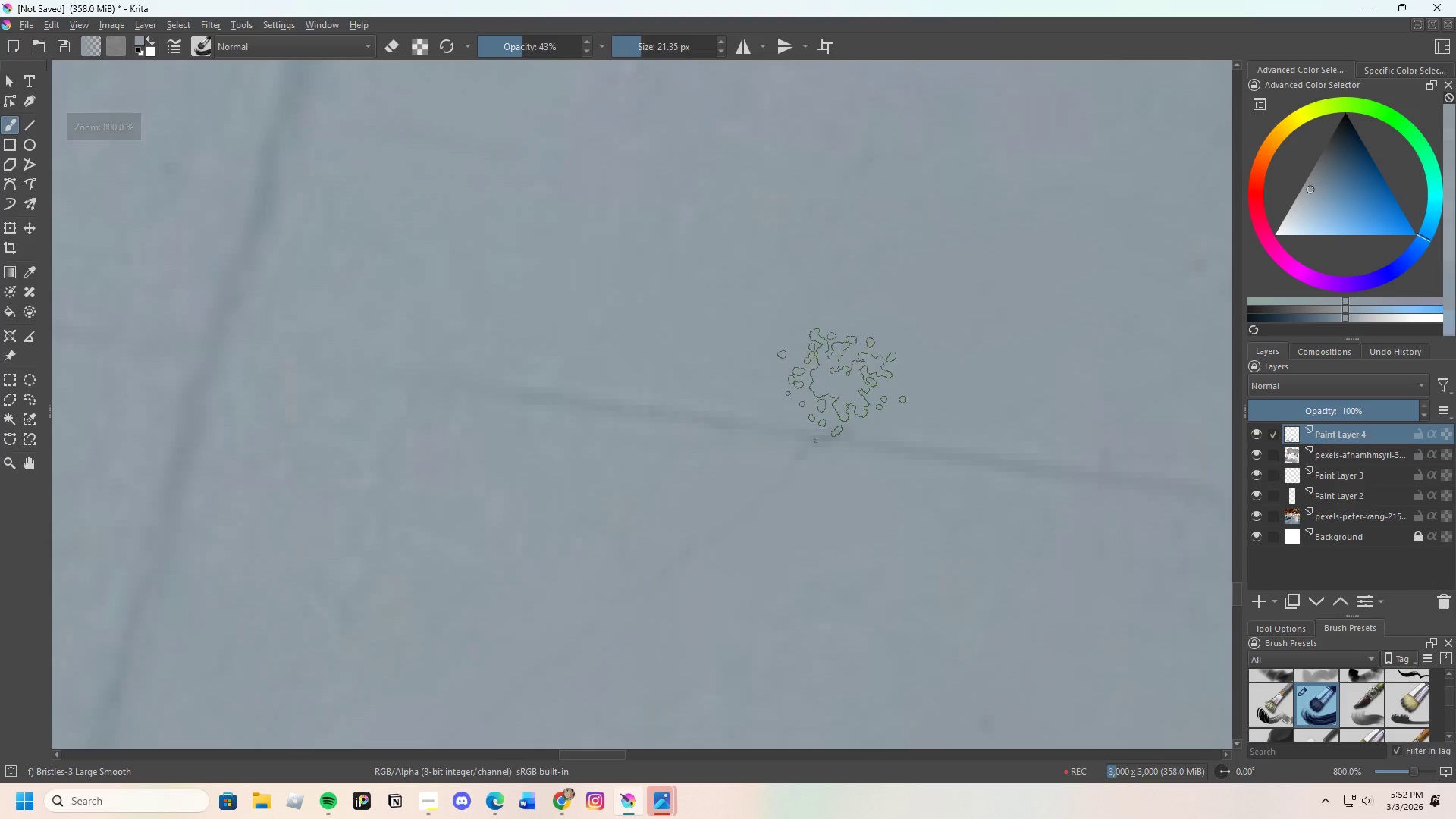 
left_click_drag(start_coordinate=[854, 390], to_coordinate=[915, 393])
 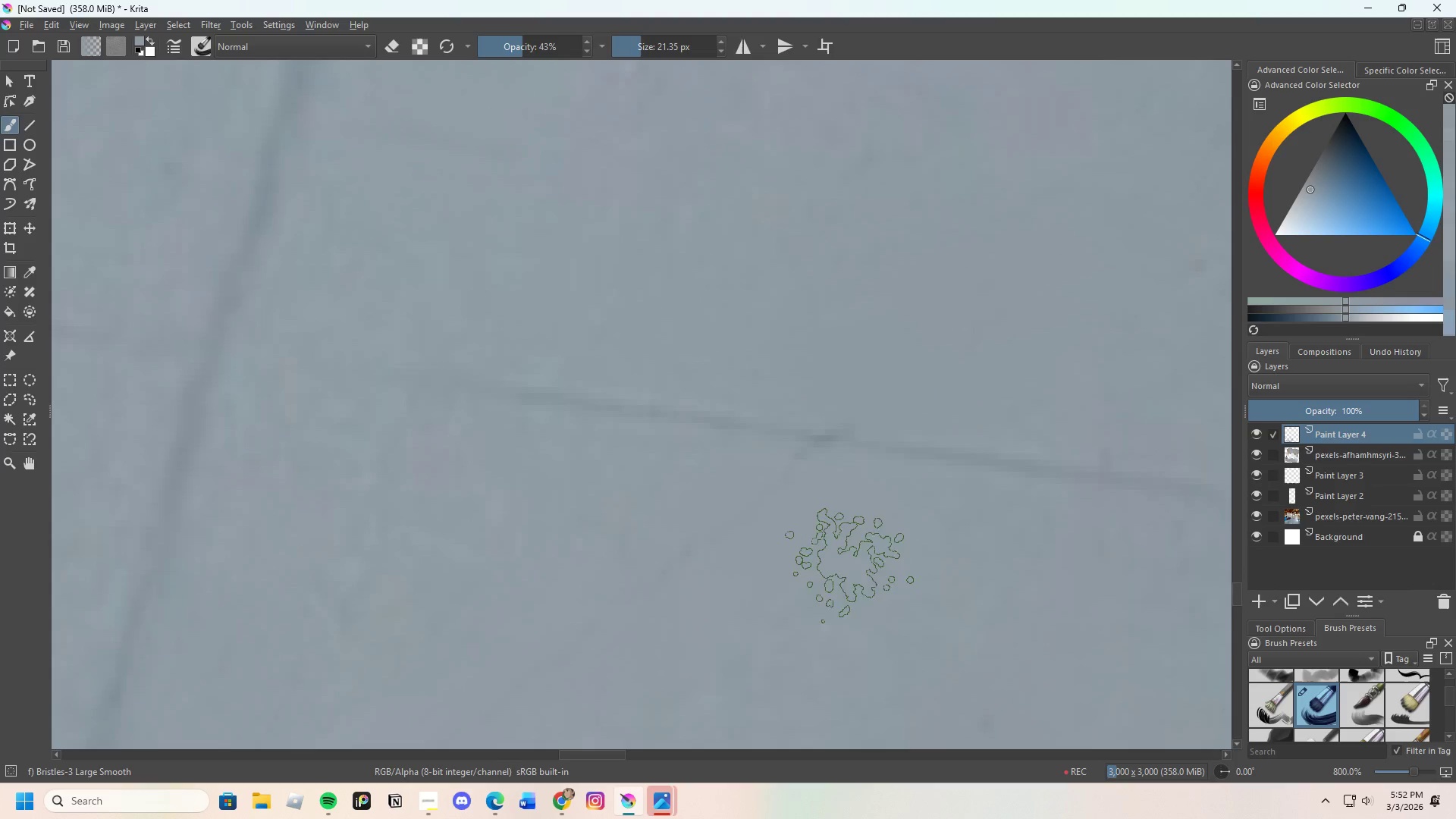 
key(Control+ControlLeft)
 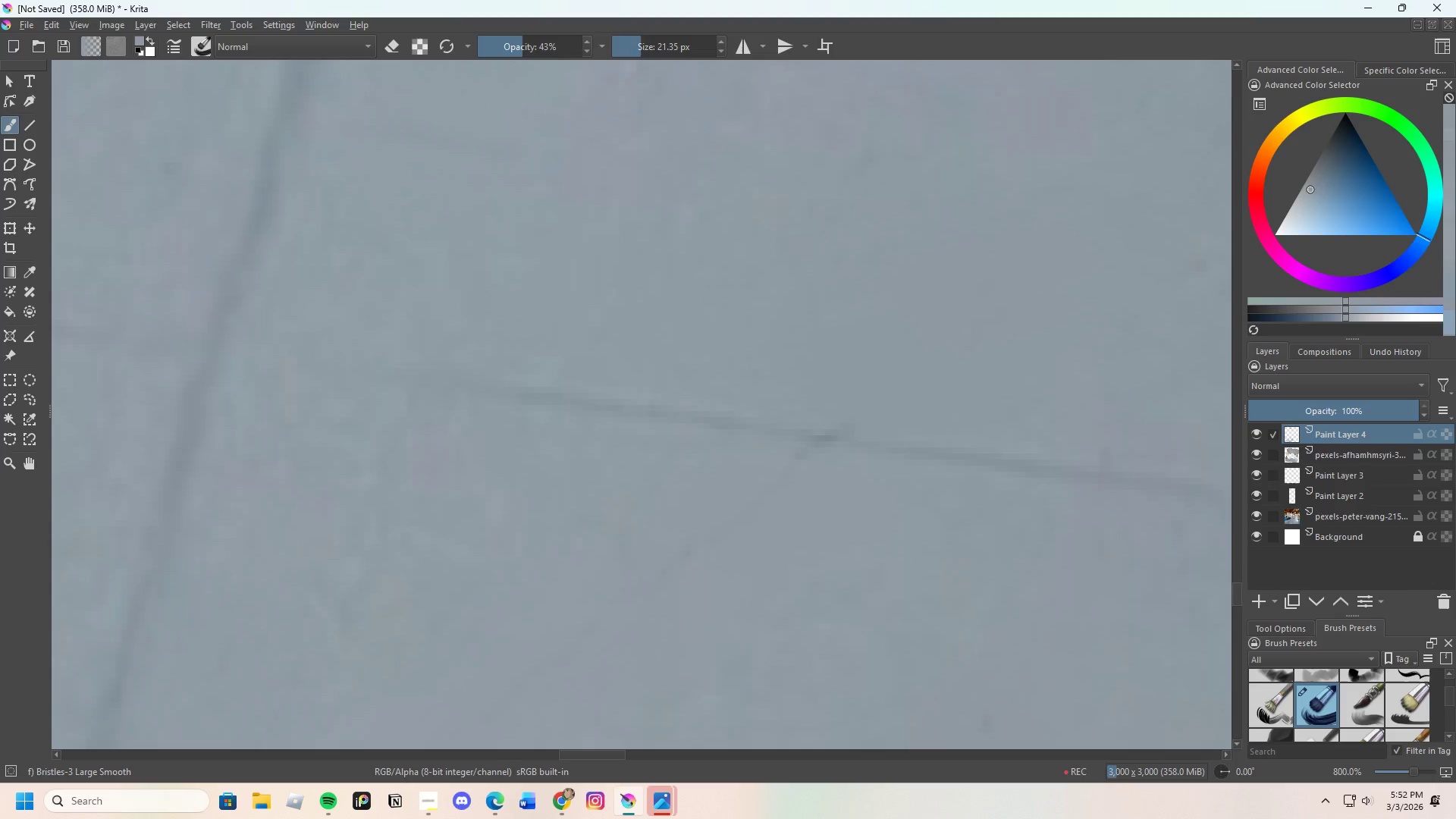 
left_click_drag(start_coordinate=[838, 545], to_coordinate=[831, 538])
 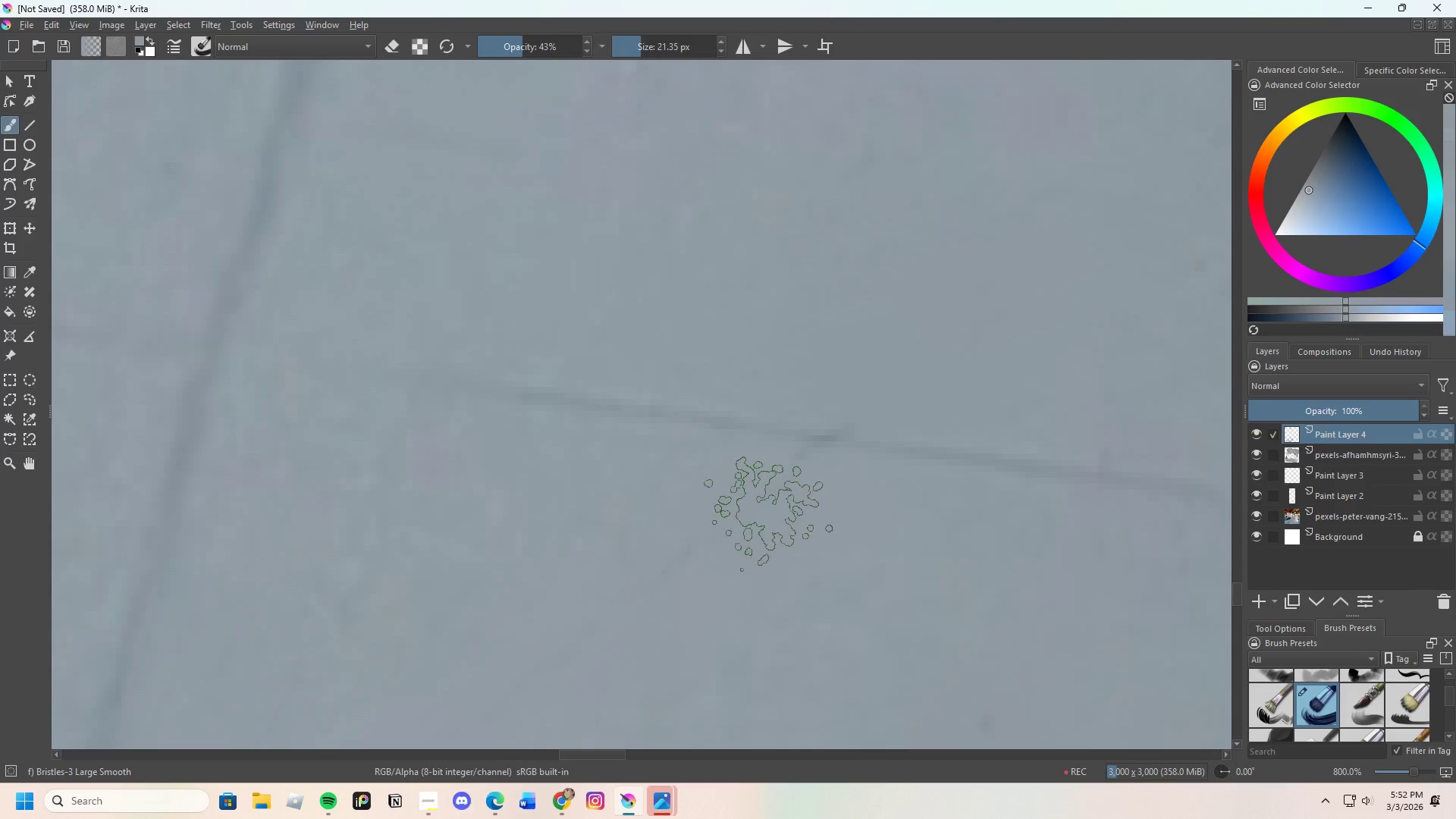 
left_click_drag(start_coordinate=[763, 508], to_coordinate=[839, 506])
 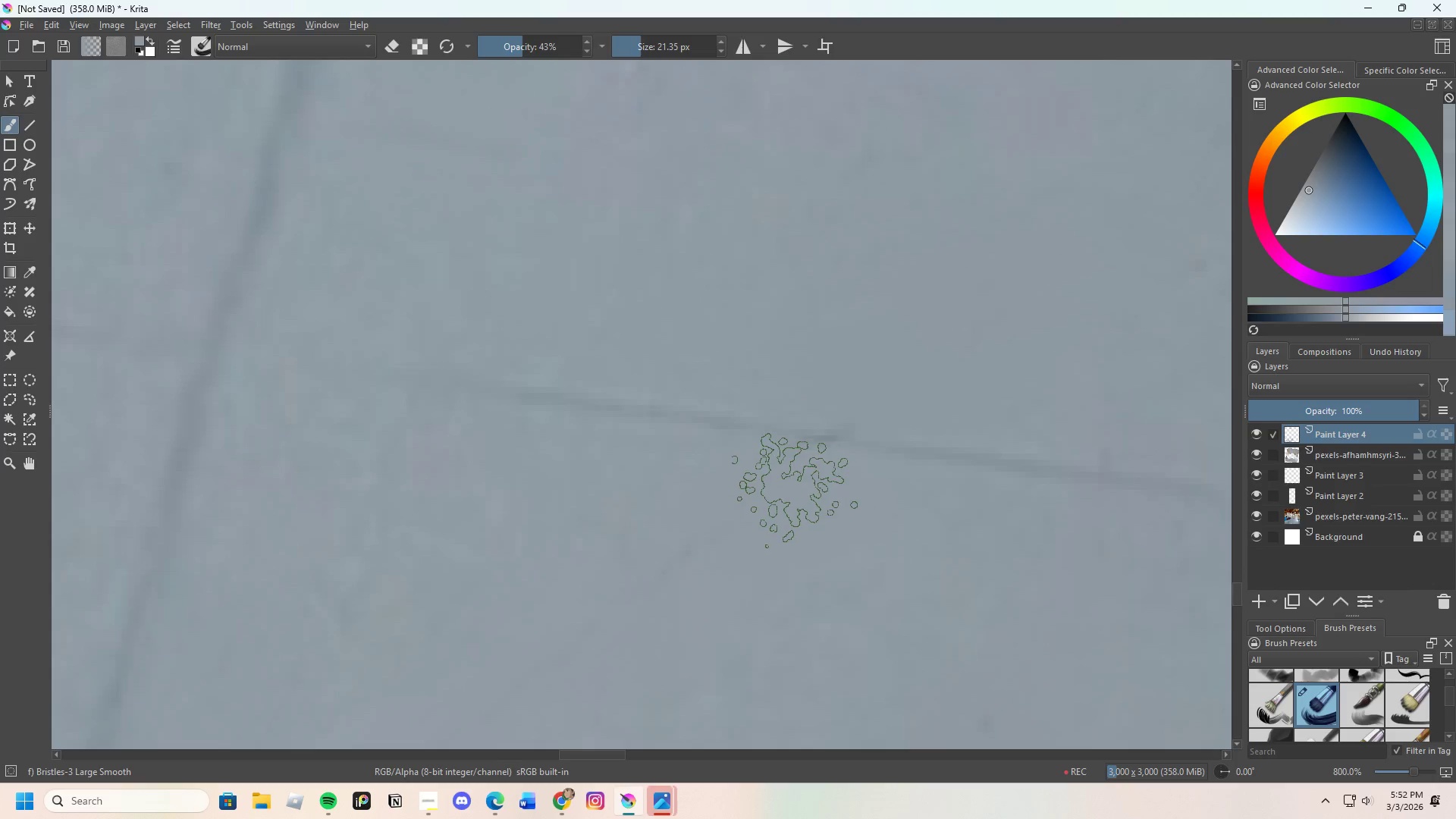 
left_click_drag(start_coordinate=[793, 491], to_coordinate=[849, 503])
 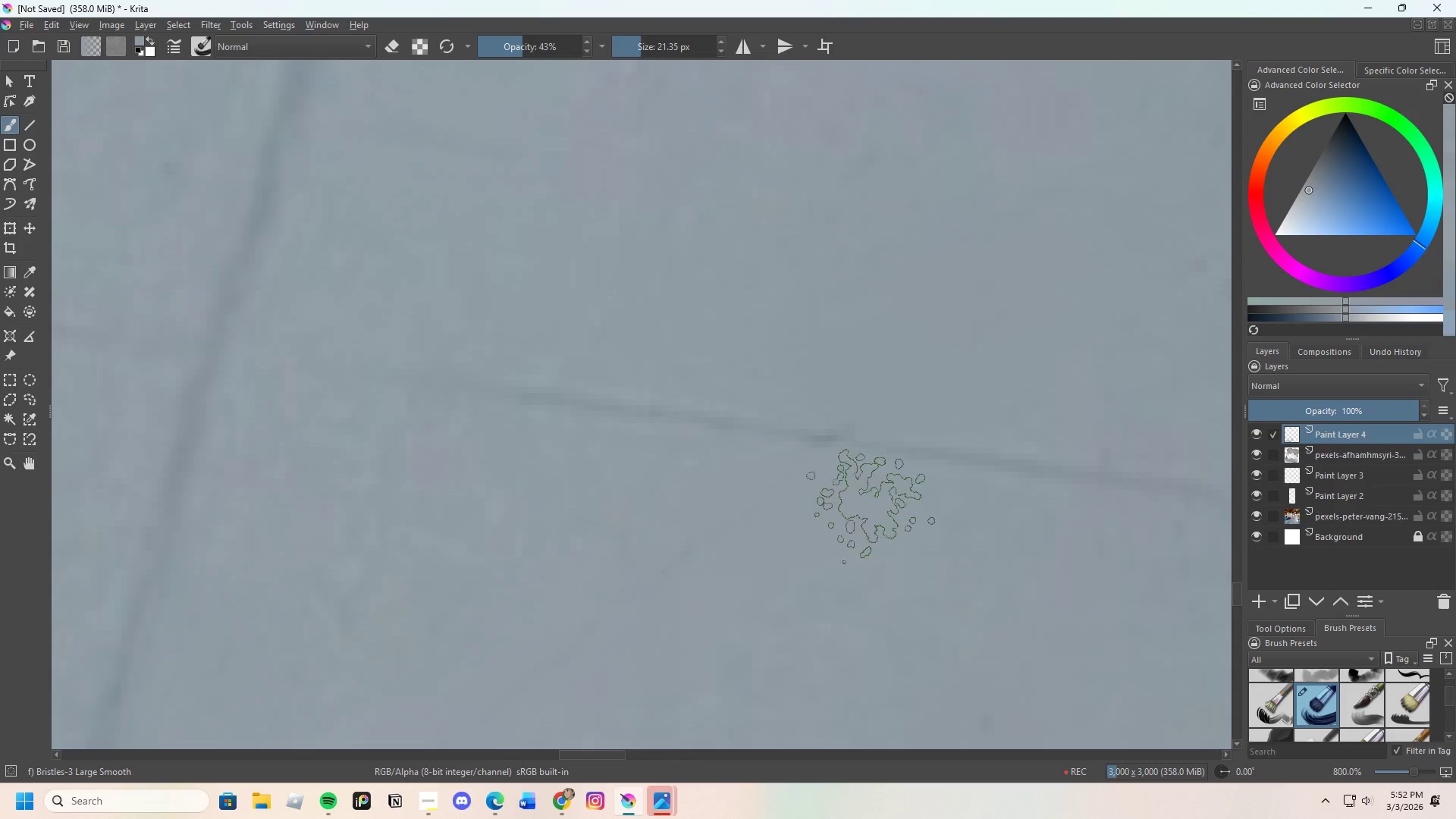 
scroll: coordinate [883, 401], scroll_direction: down, amount: 7.0
 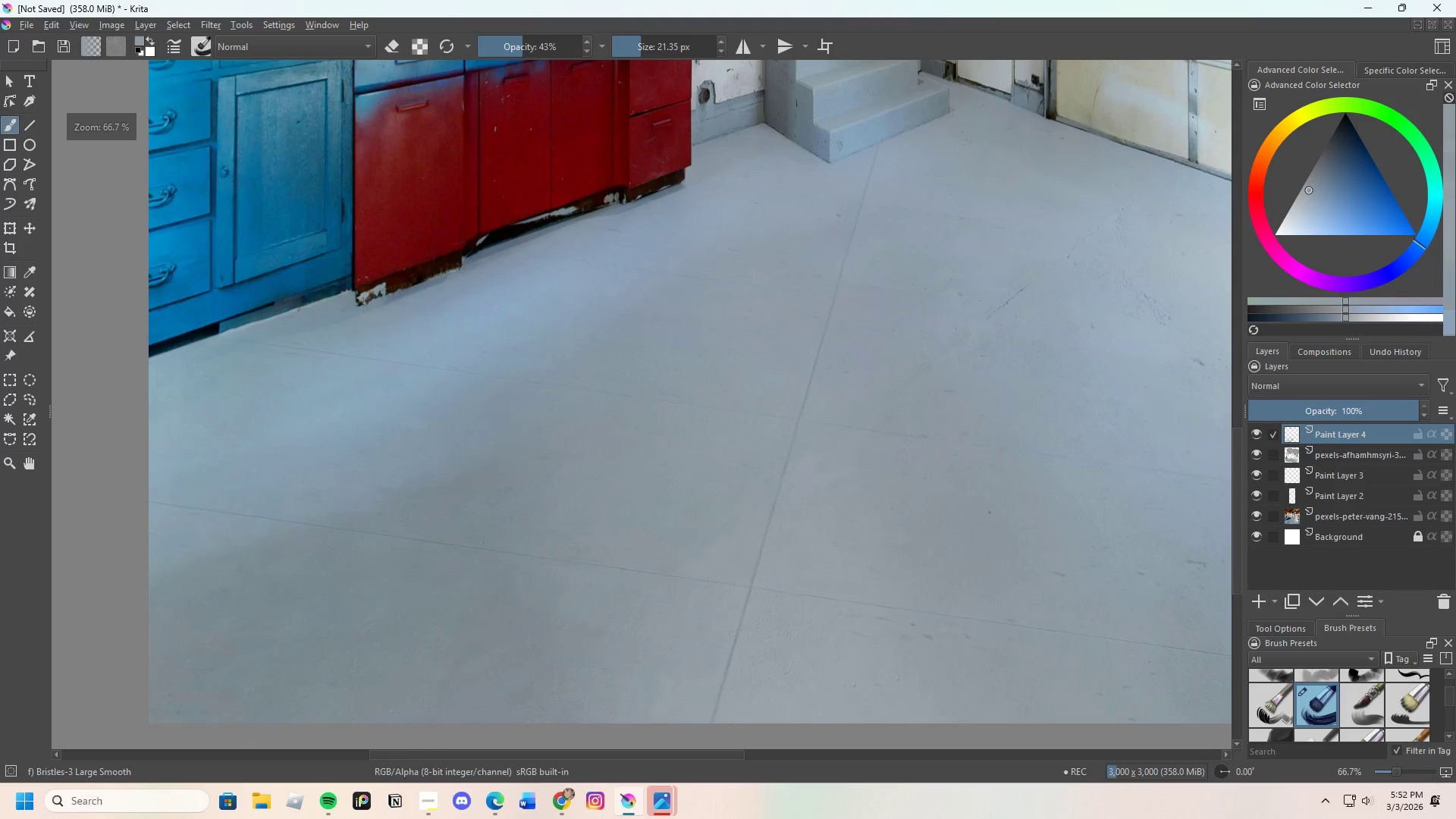 
hold_key(key=ControlLeft, duration=0.41)
left_click([921, 470])
 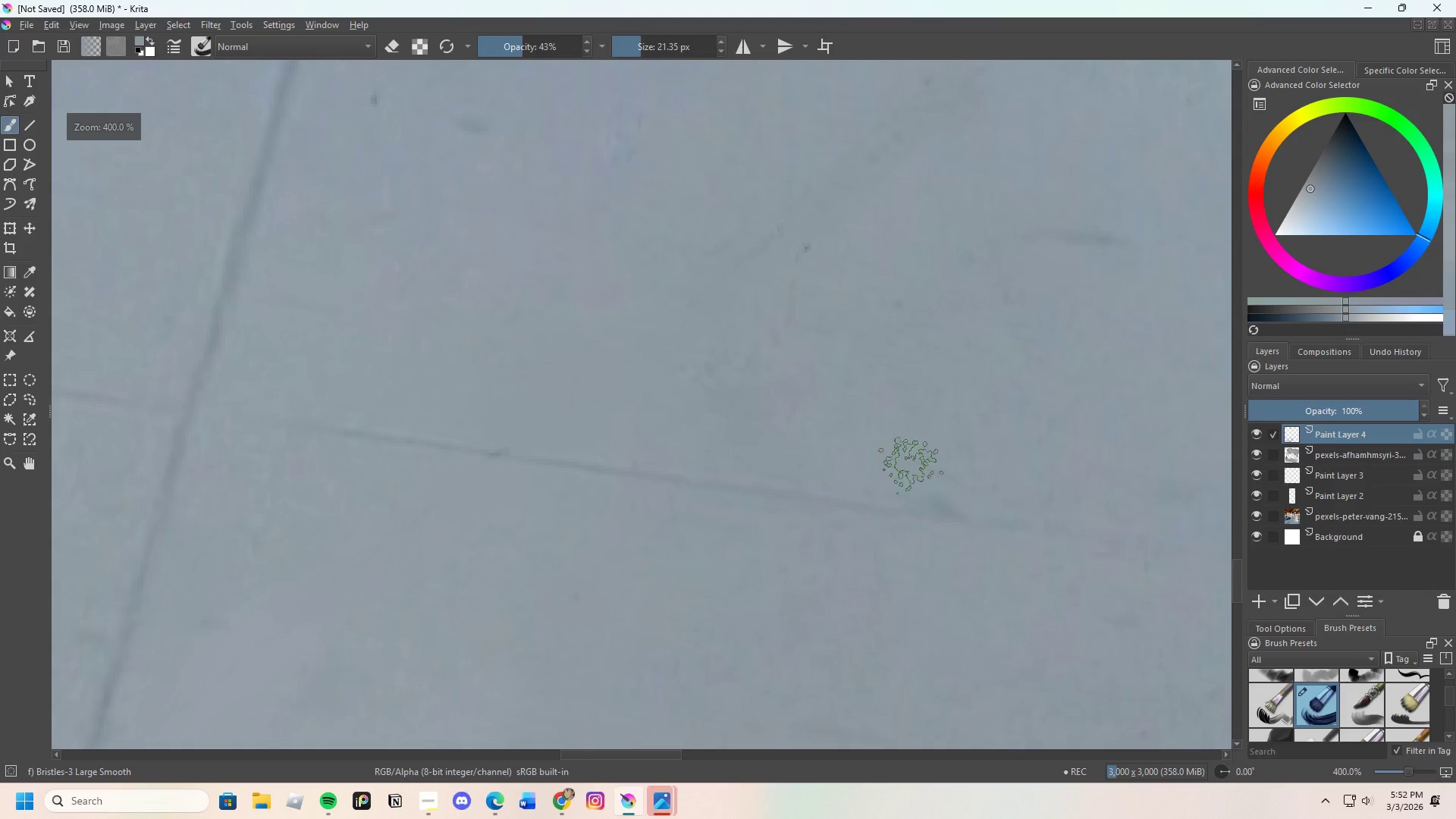 
scroll: coordinate [887, 541], scroll_direction: up, amount: 5.0
 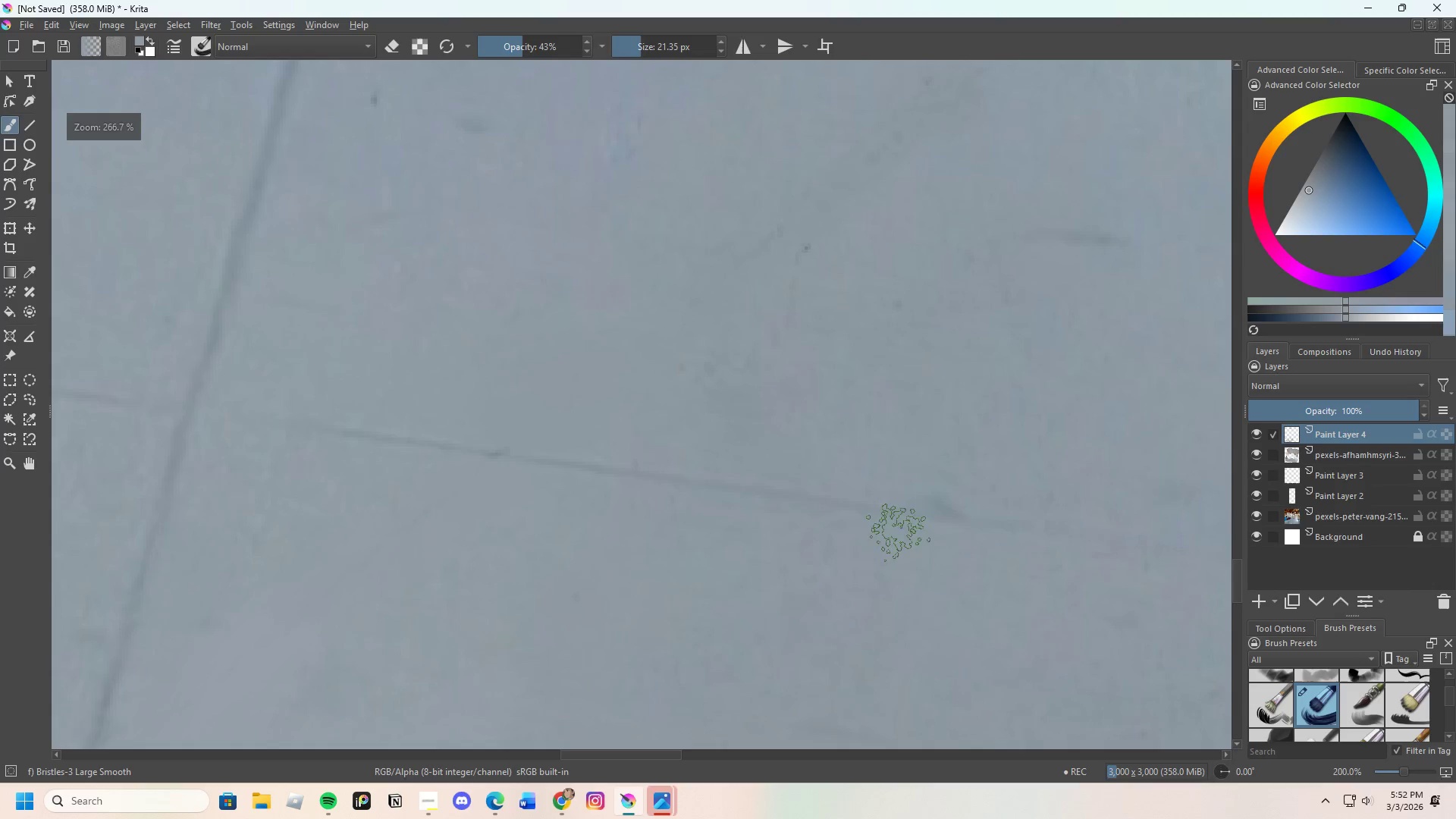 
left_click_drag(start_coordinate=[894, 465], to_coordinate=[985, 479])
 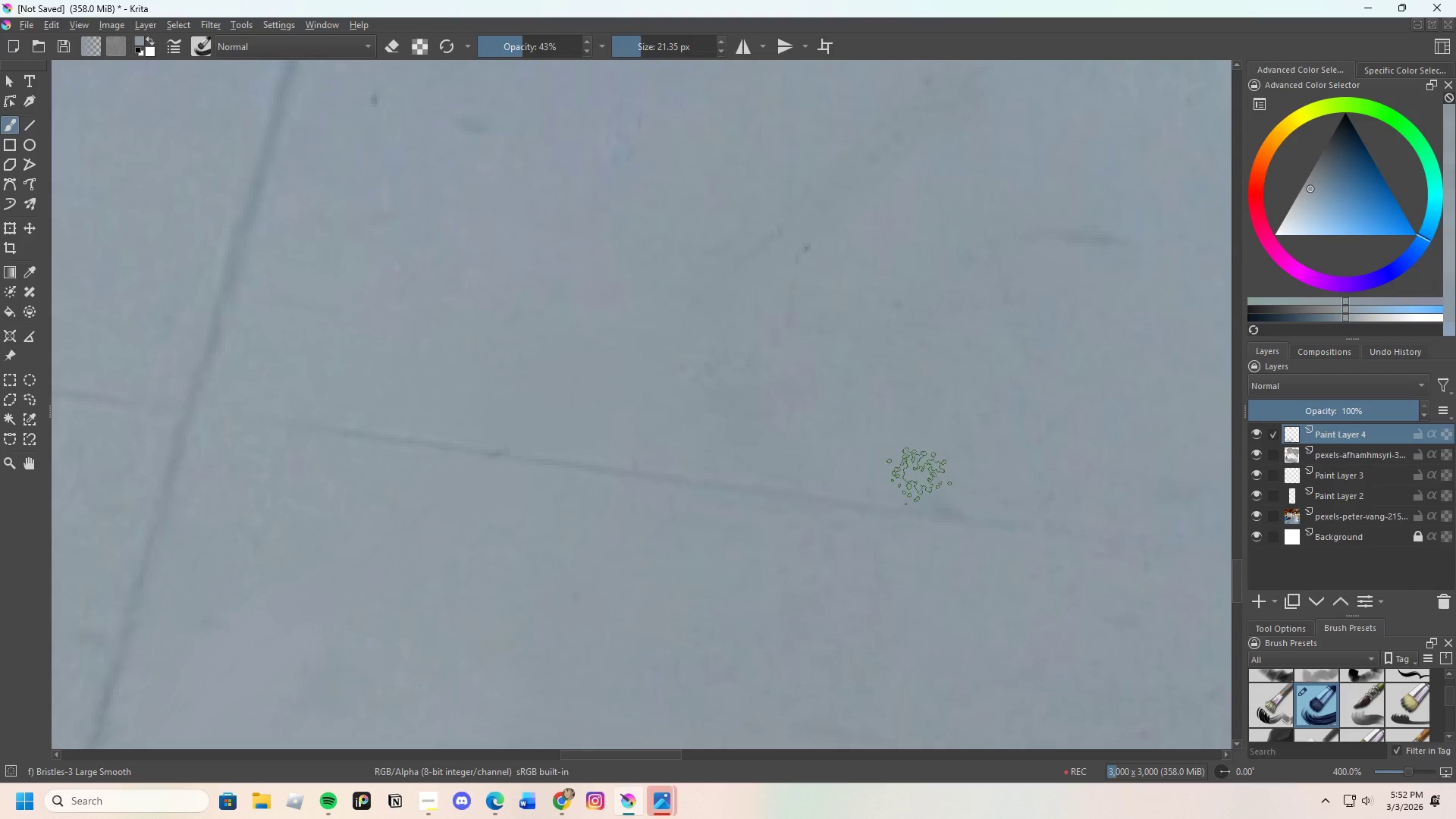 
left_click_drag(start_coordinate=[919, 476], to_coordinate=[1006, 488])
 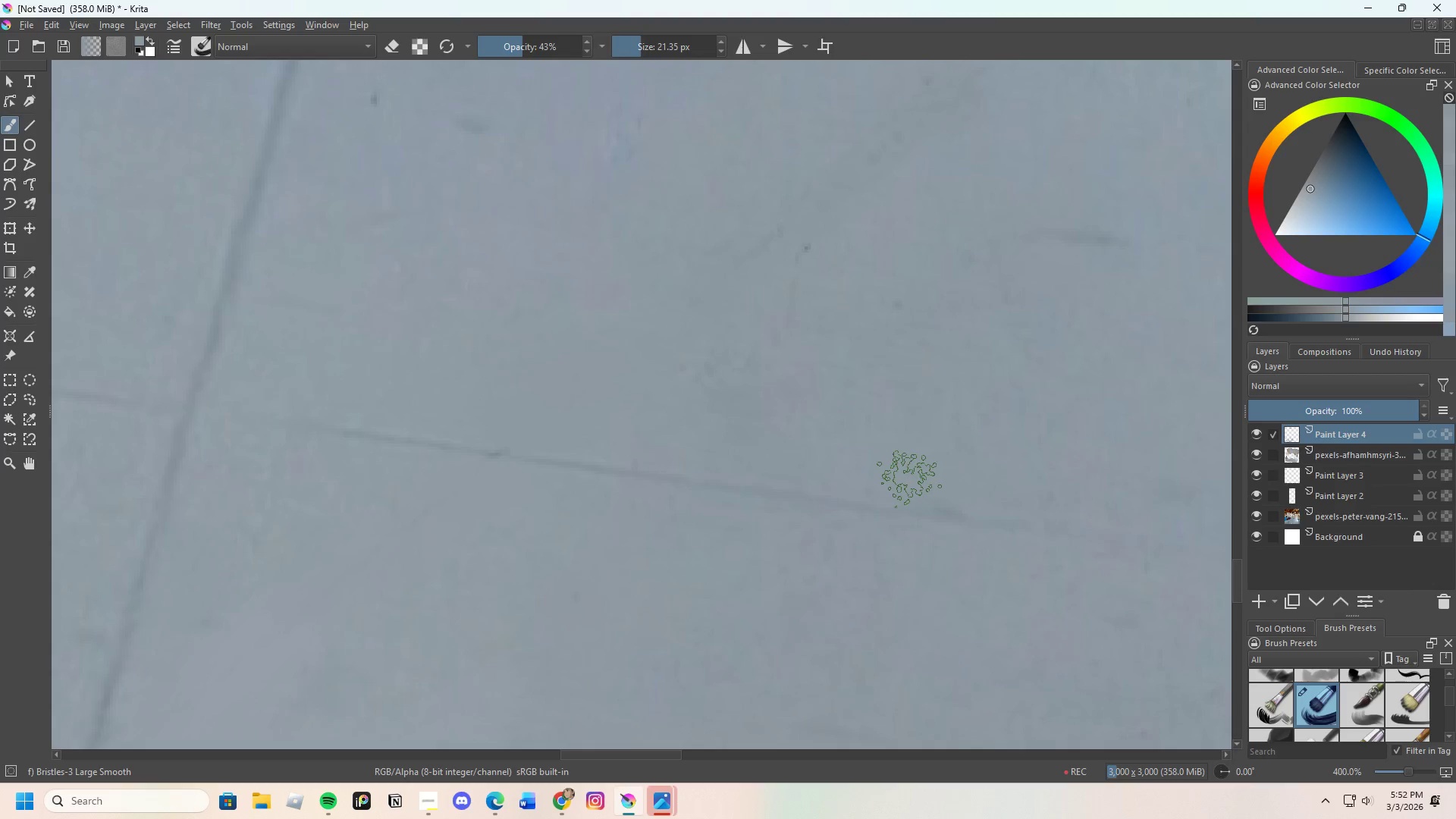 
left_click_drag(start_coordinate=[919, 482], to_coordinate=[995, 495])
 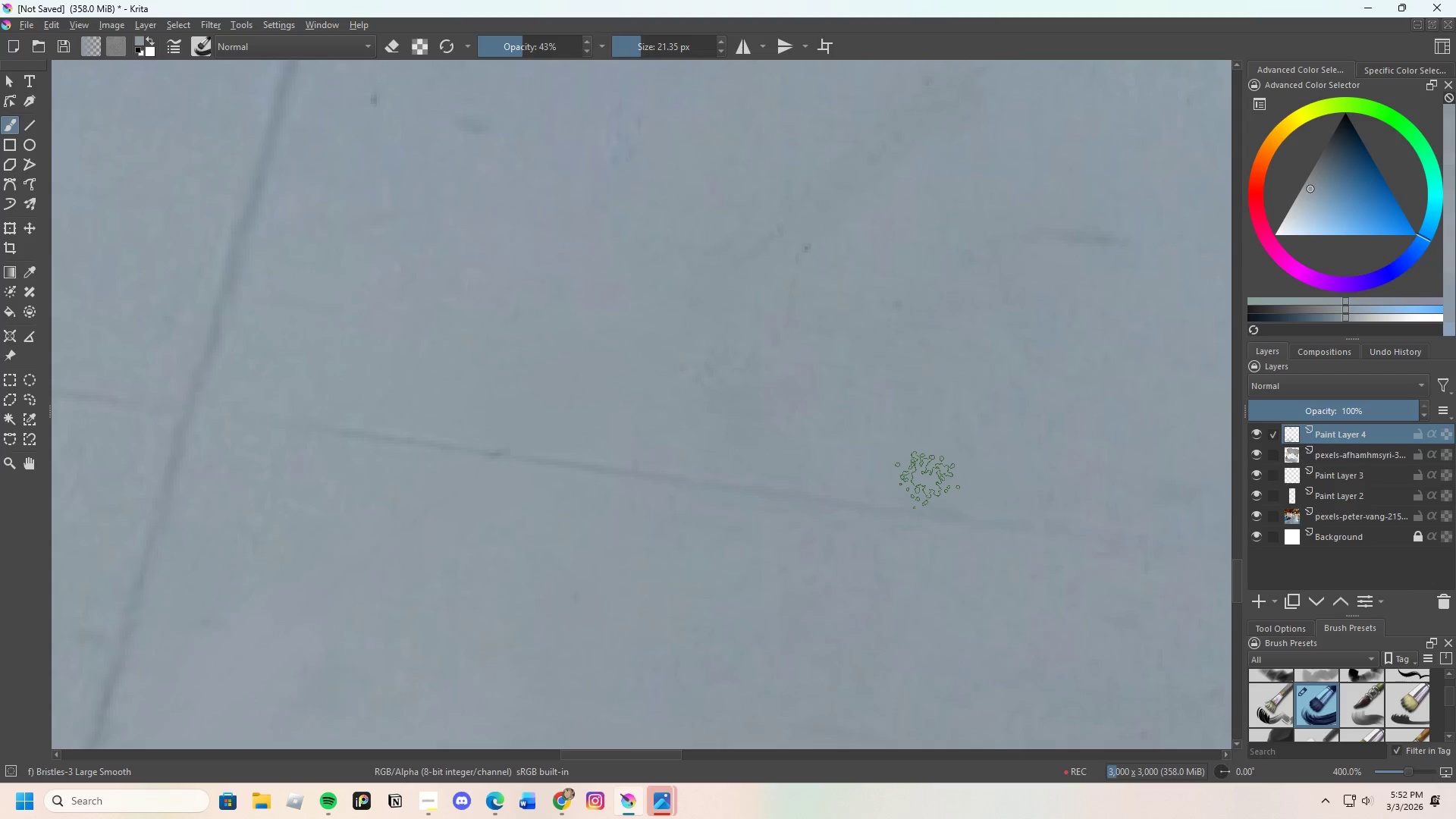 
left_click_drag(start_coordinate=[930, 482], to_coordinate=[1047, 499])
 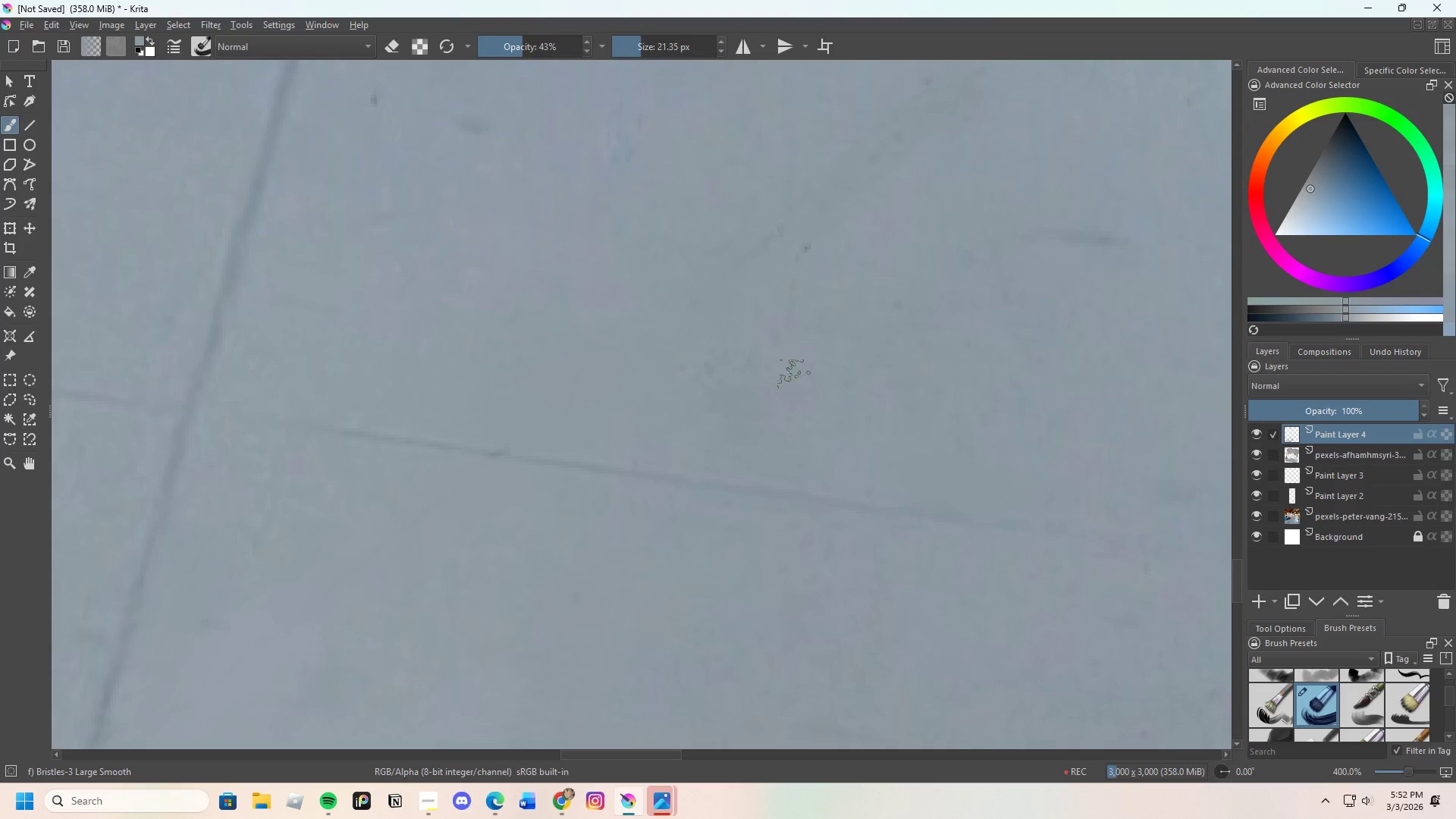 
key(Control+ControlLeft)
 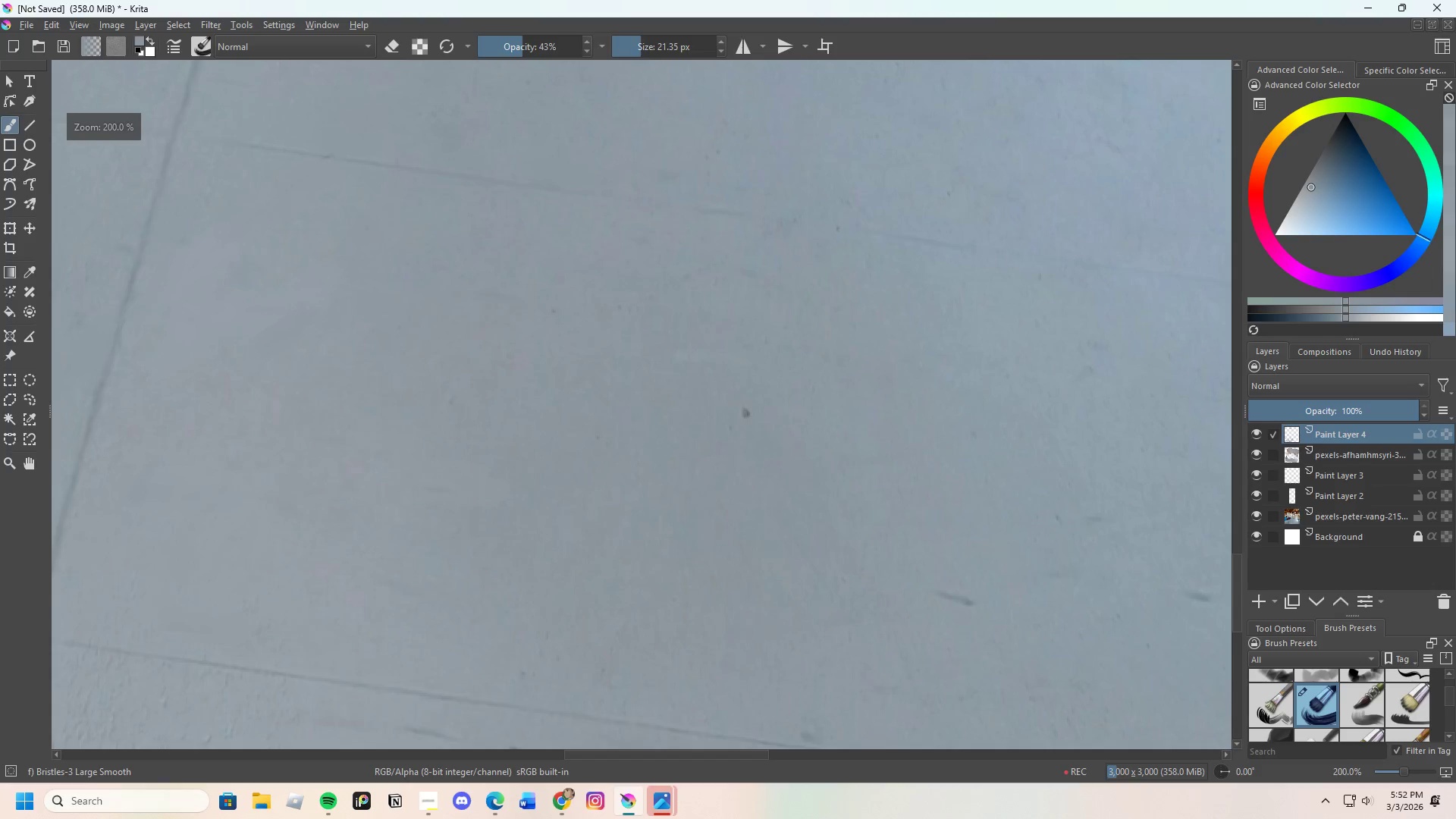 
scroll: coordinate [946, 398], scroll_direction: down, amount: 2.0
 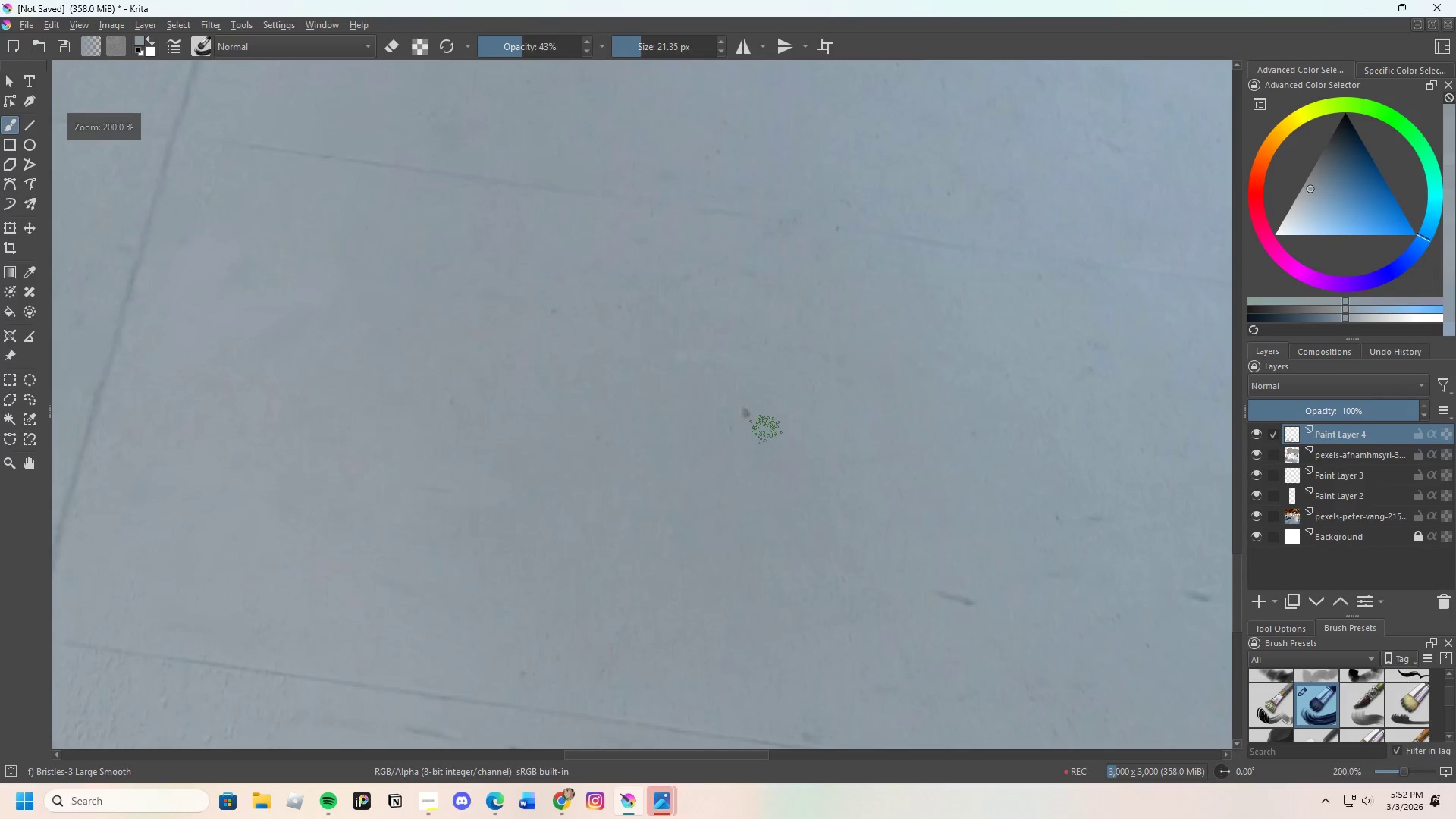 
left_click_drag(start_coordinate=[748, 391], to_coordinate=[748, 431])
 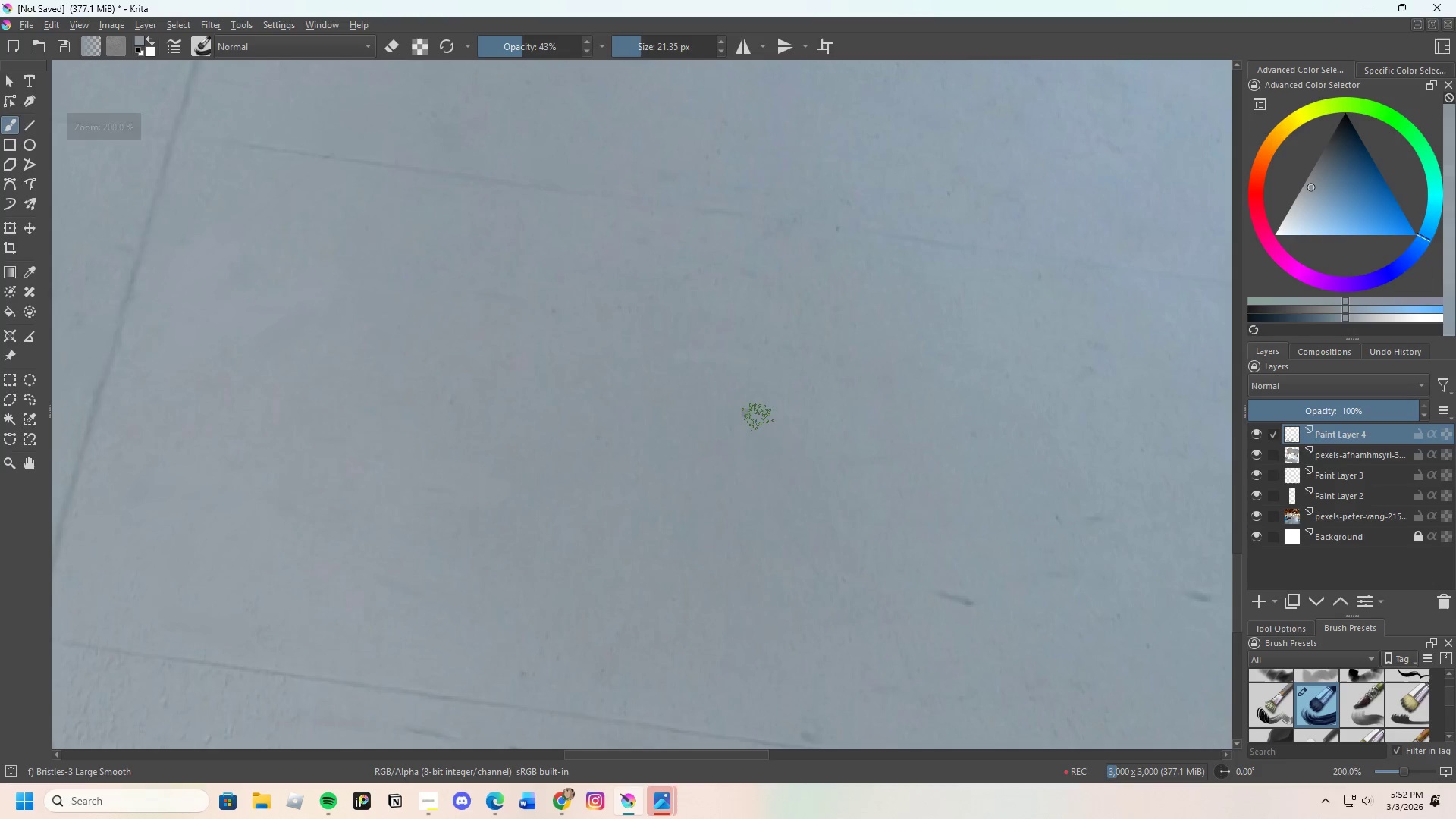 
left_click_drag(start_coordinate=[758, 415], to_coordinate=[751, 438])
 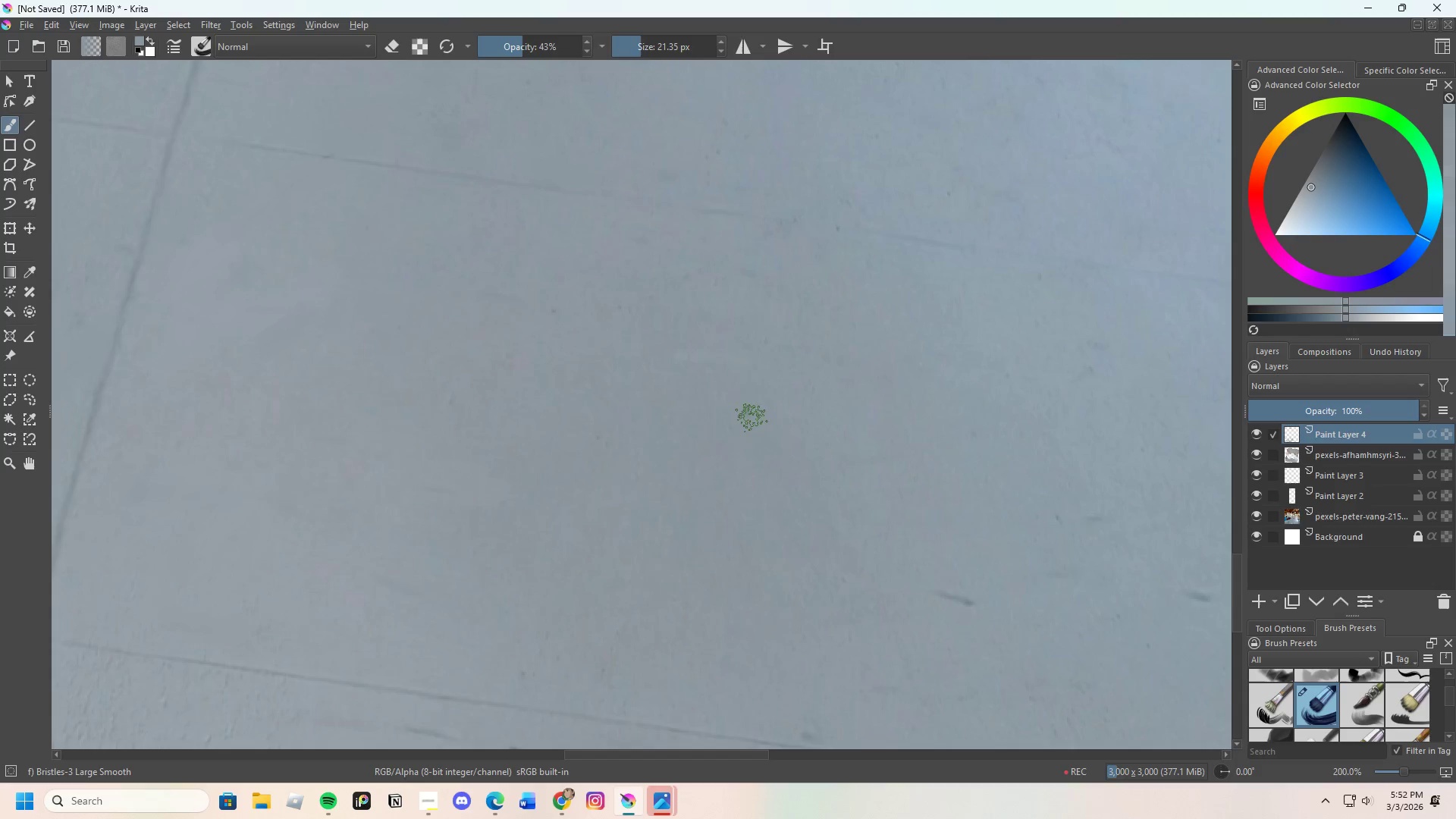 
left_click_drag(start_coordinate=[751, 406], to_coordinate=[753, 422])
 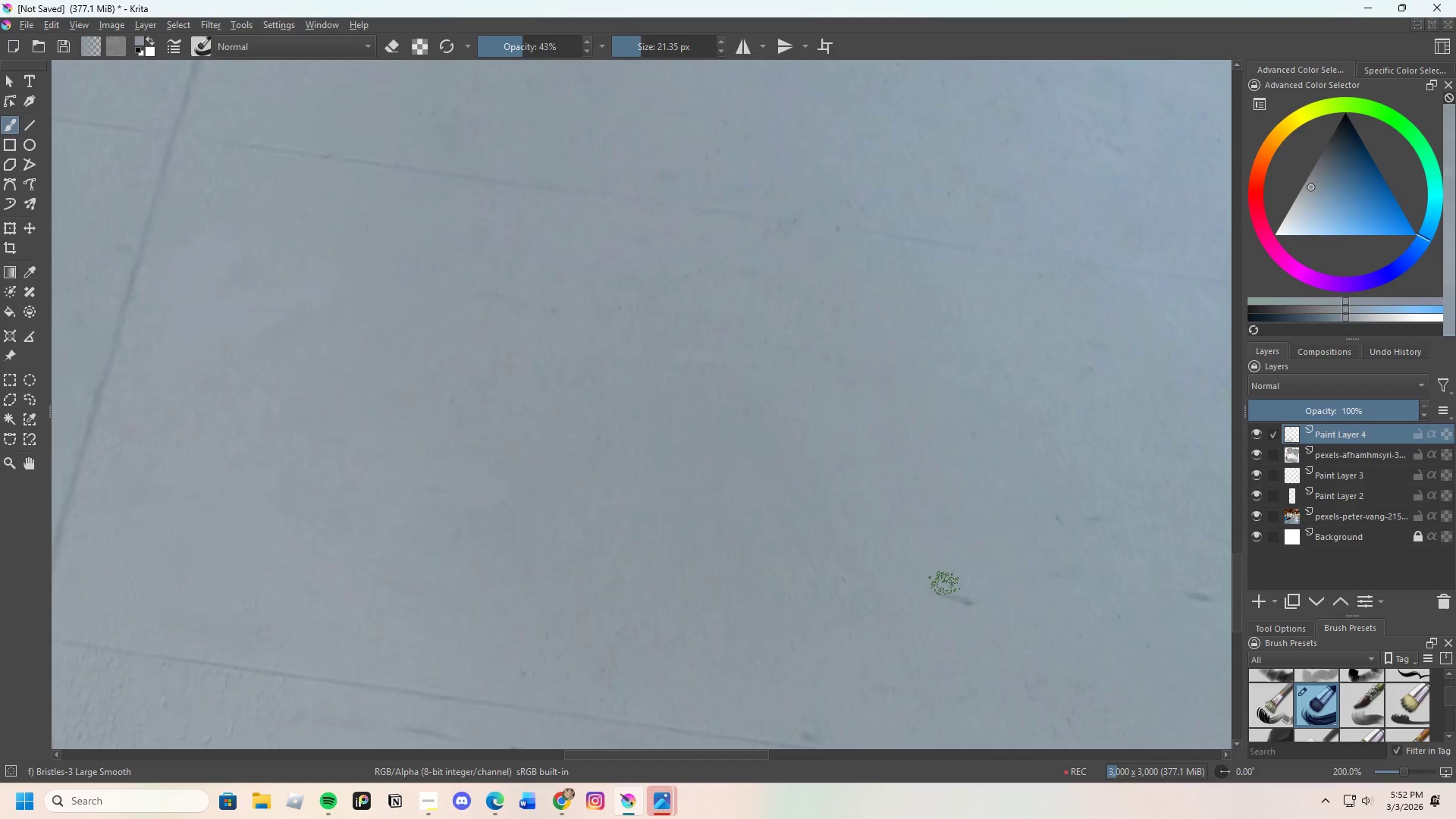 
scroll: coordinate [723, 392], scroll_direction: down, amount: 2.0
 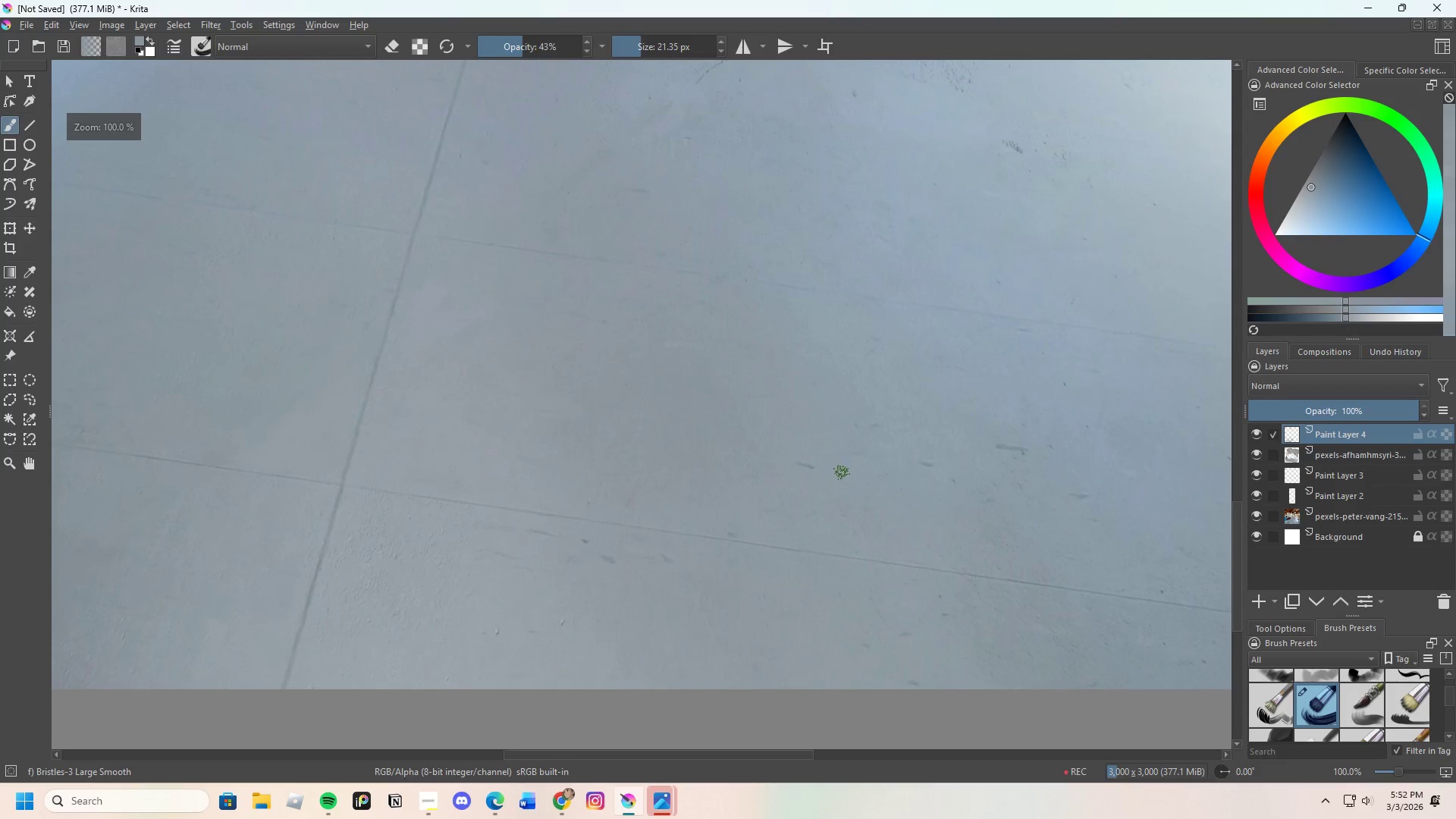 
key(Control+ControlLeft)
 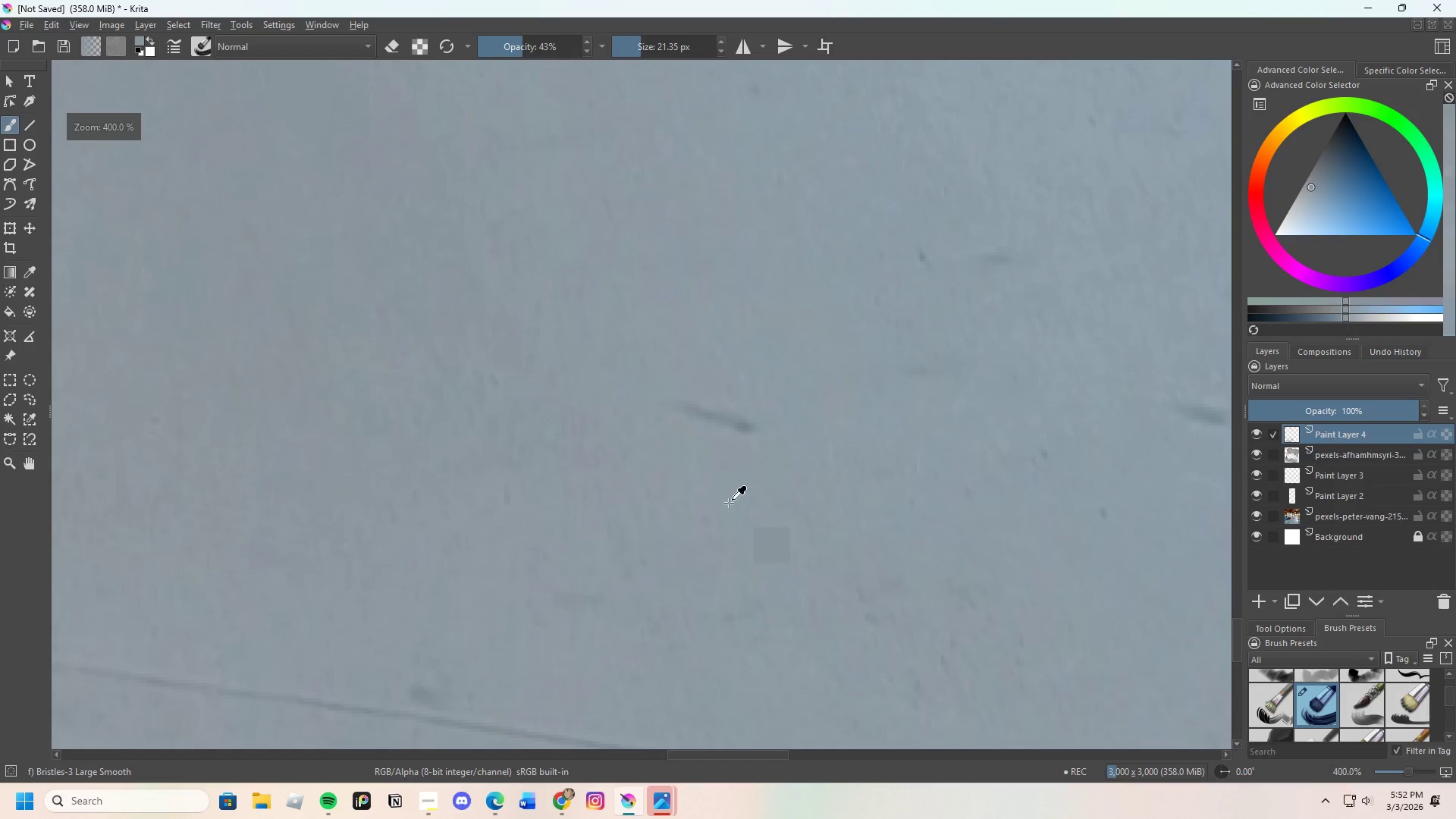 
left_click_drag(start_coordinate=[730, 503], to_coordinate=[729, 498])
 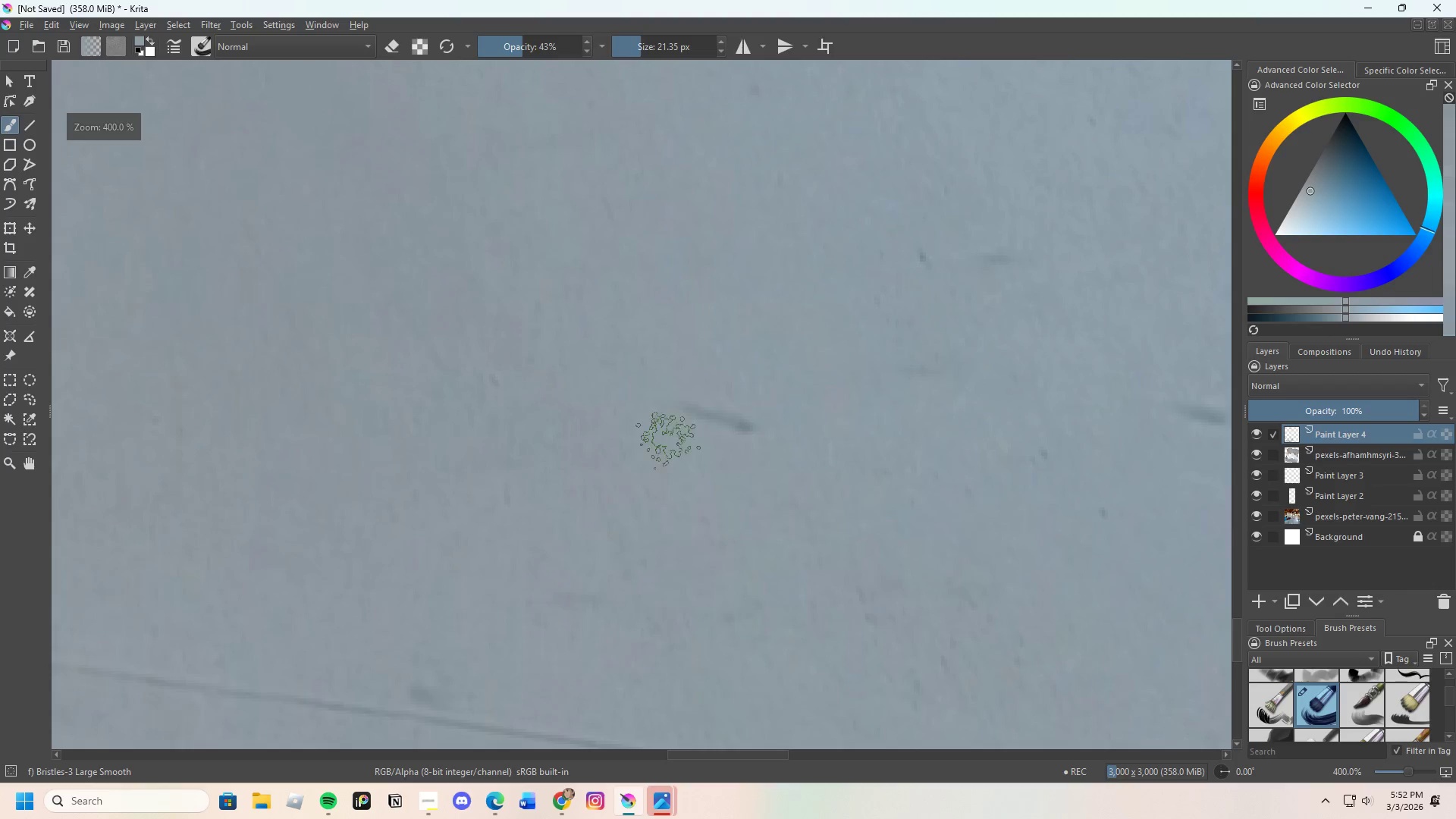 
scroll: coordinate [830, 484], scroll_direction: up, amount: 4.0
 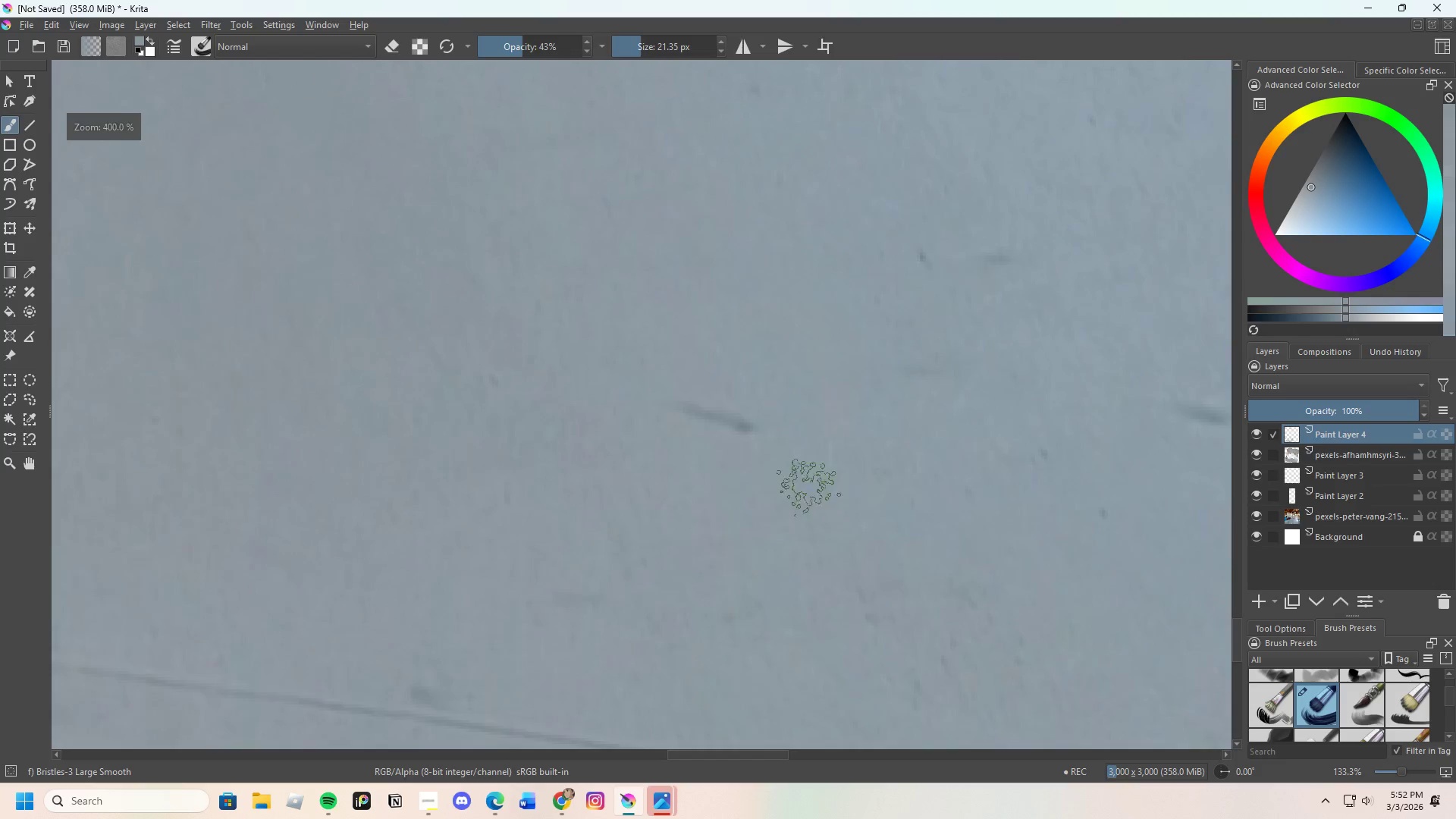 
left_click_drag(start_coordinate=[655, 418], to_coordinate=[823, 459])
 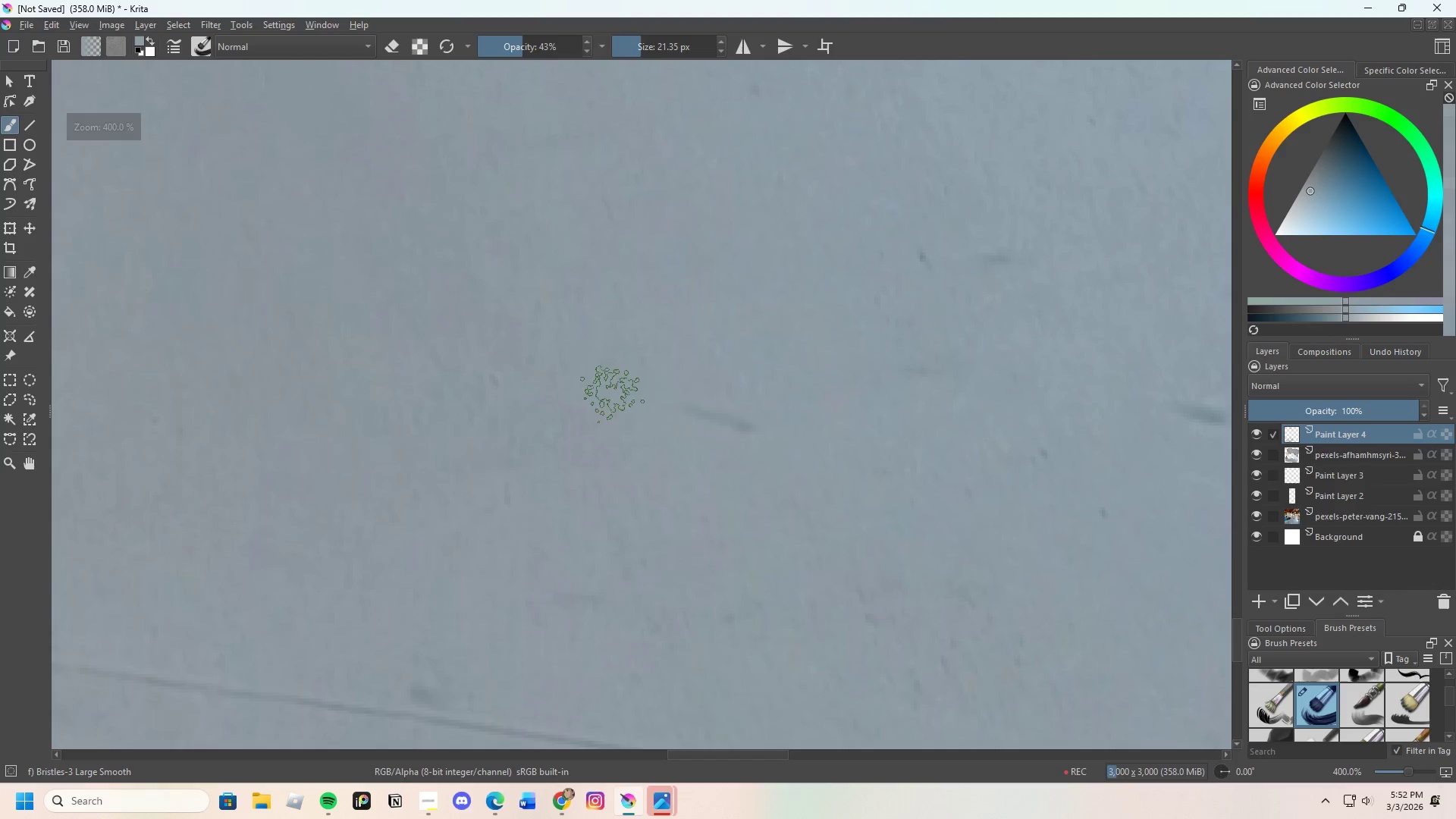 
left_click_drag(start_coordinate=[635, 397], to_coordinate=[776, 422])
 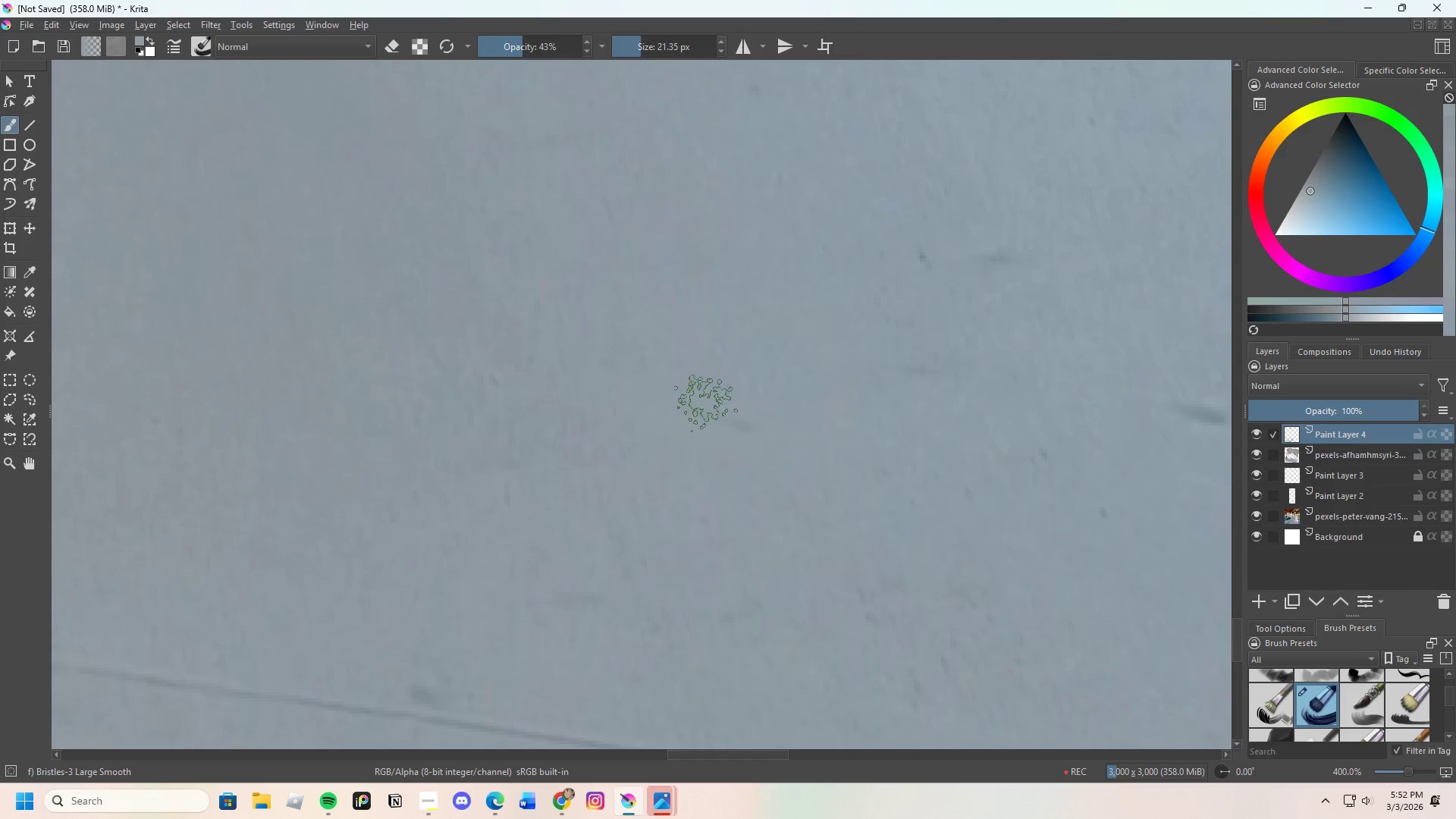 
left_click_drag(start_coordinate=[705, 403], to_coordinate=[726, 407])
 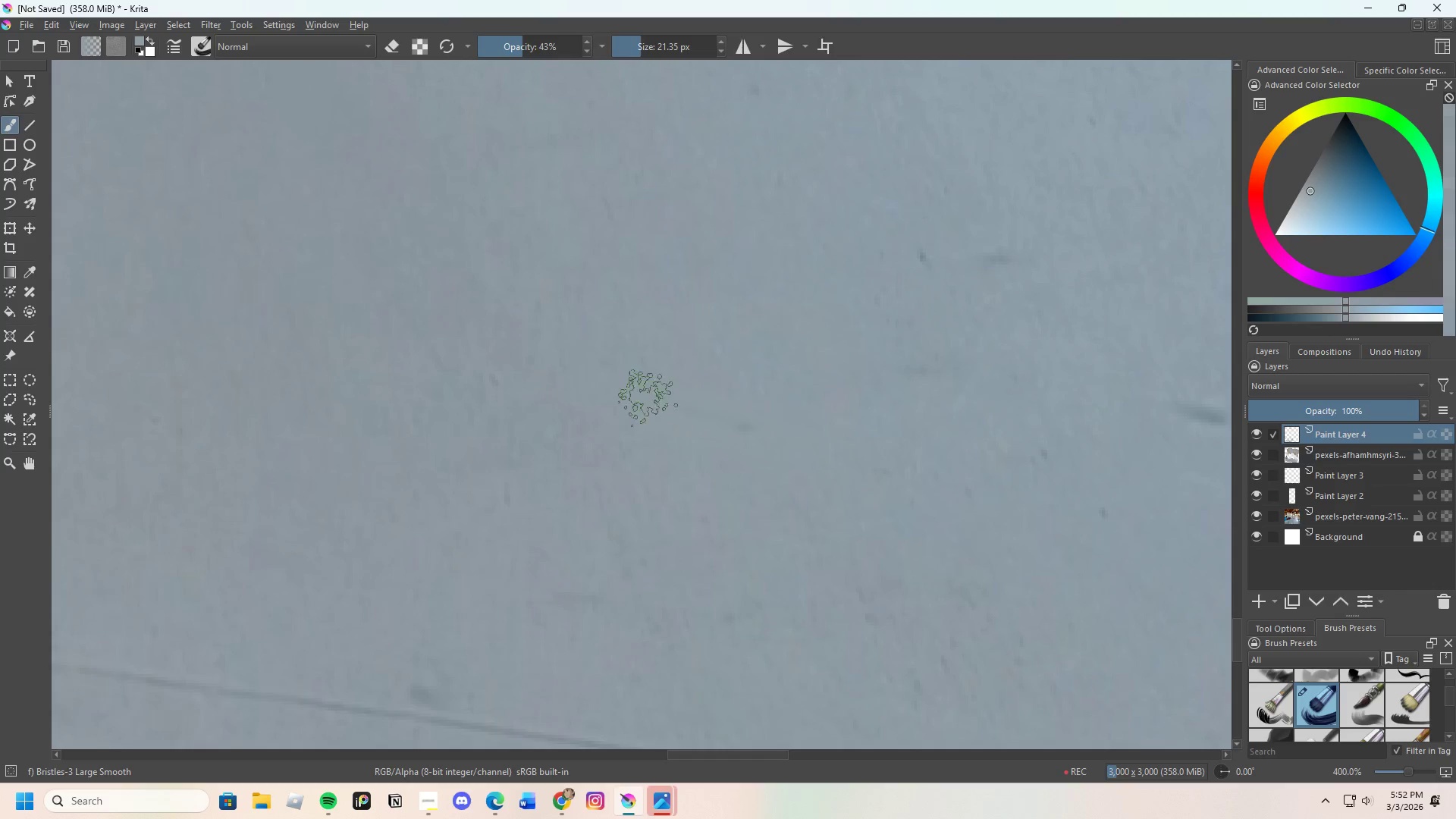 
scroll: coordinate [441, 375], scroll_direction: down, amount: 3.0
 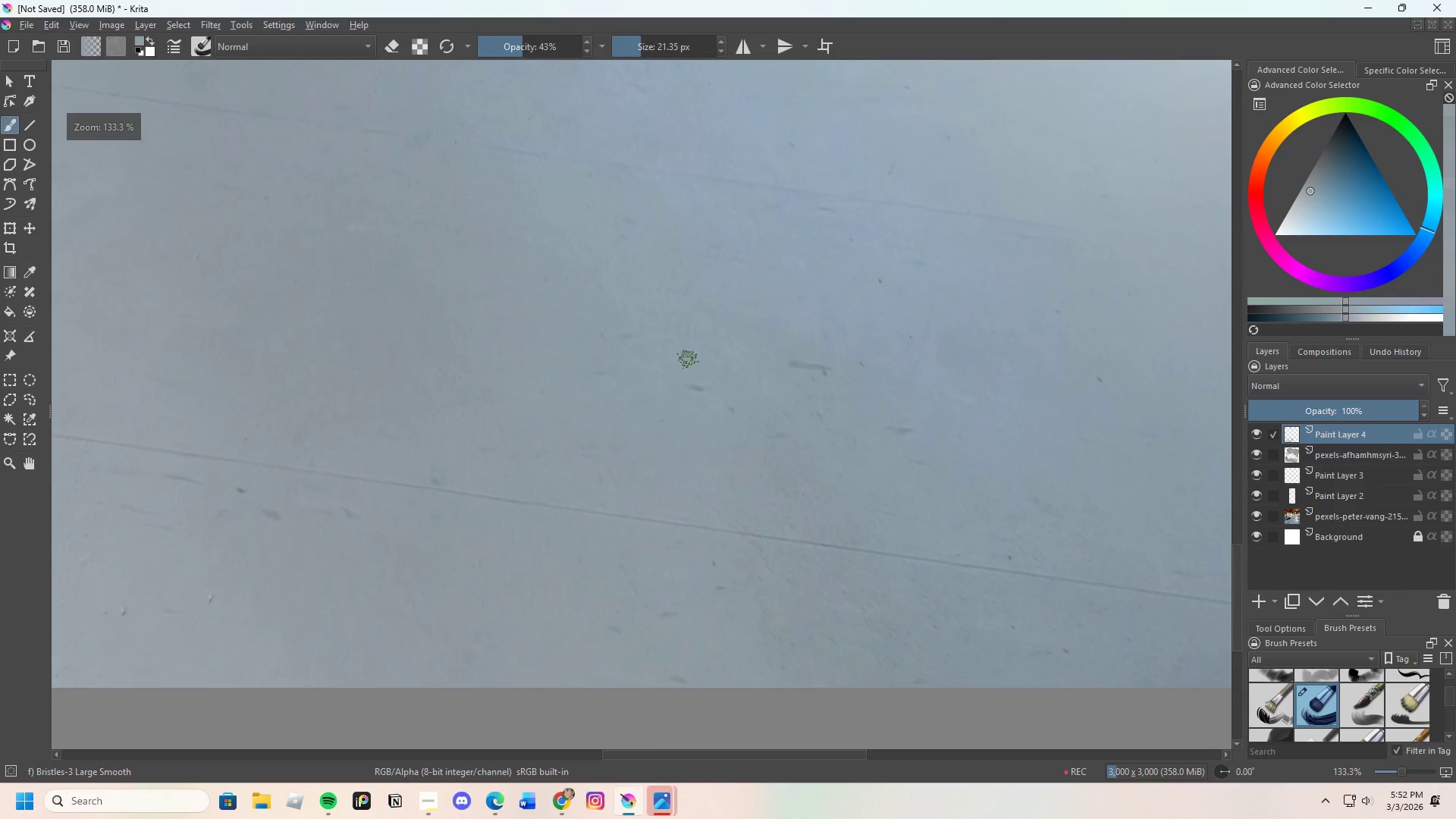 
hold_key(key=ControlLeft, duration=0.38)
 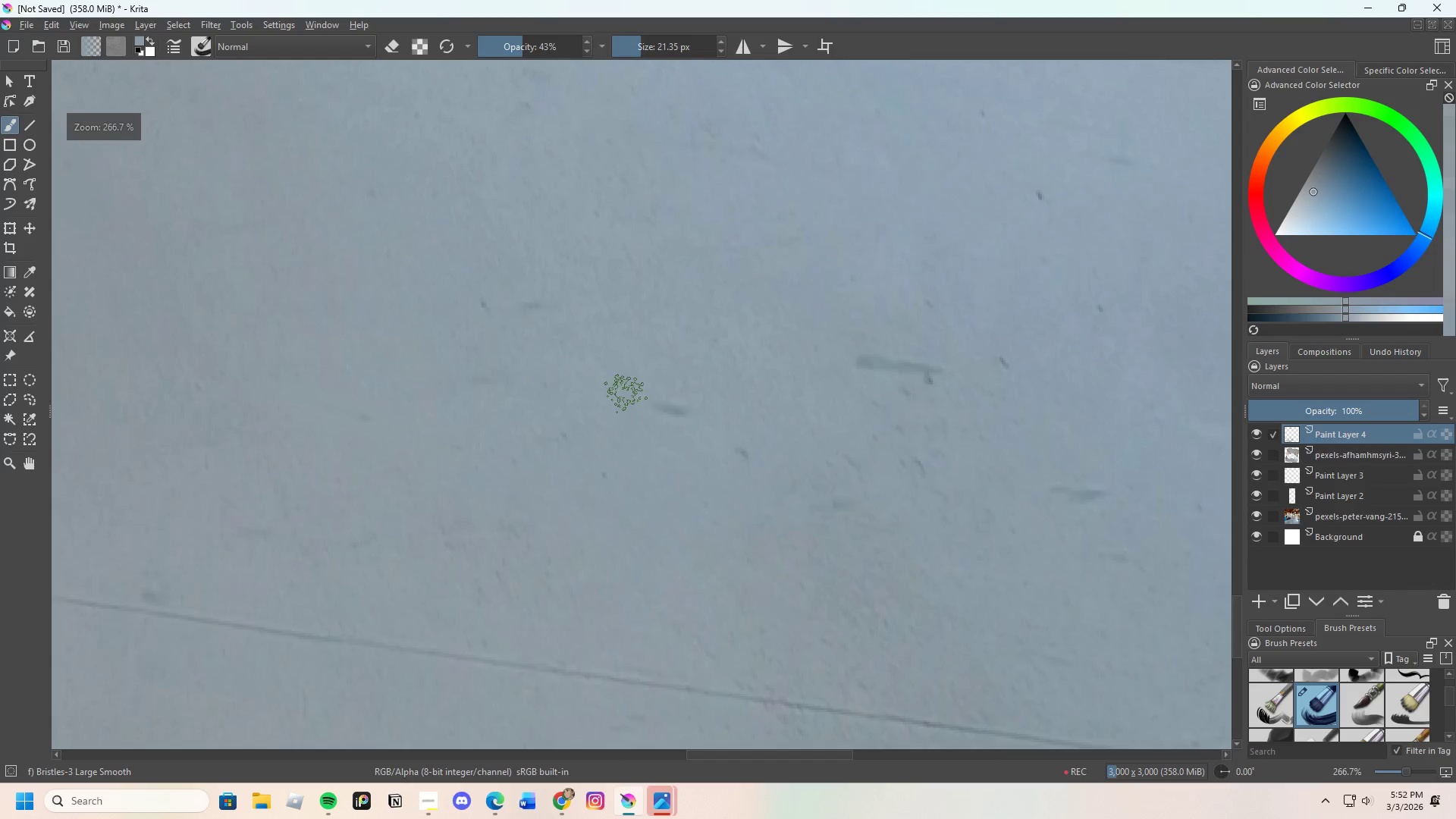 
scroll: coordinate [720, 368], scroll_direction: up, amount: 2.0
 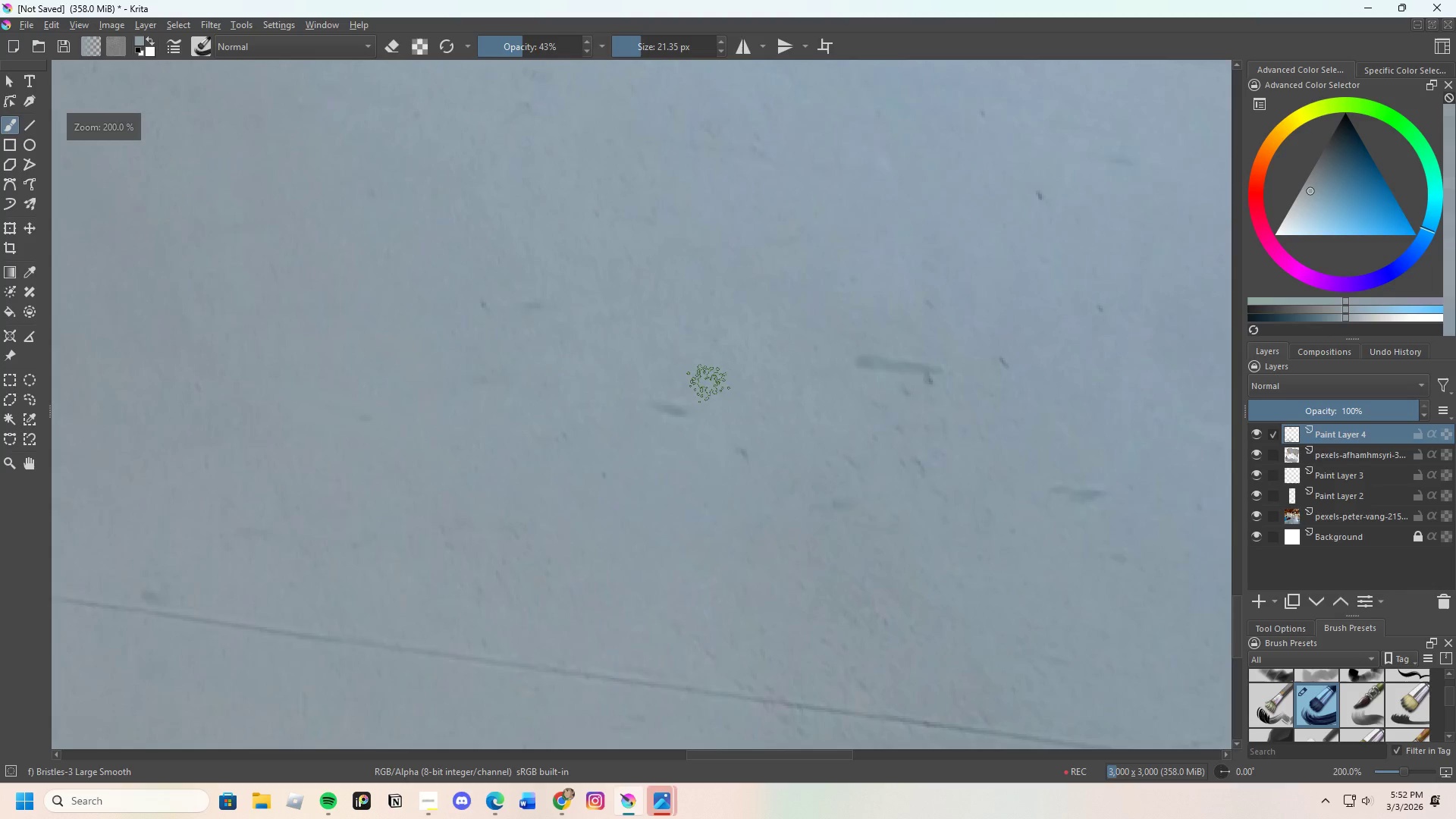 
left_click_drag(start_coordinate=[626, 394], to_coordinate=[681, 408])
 